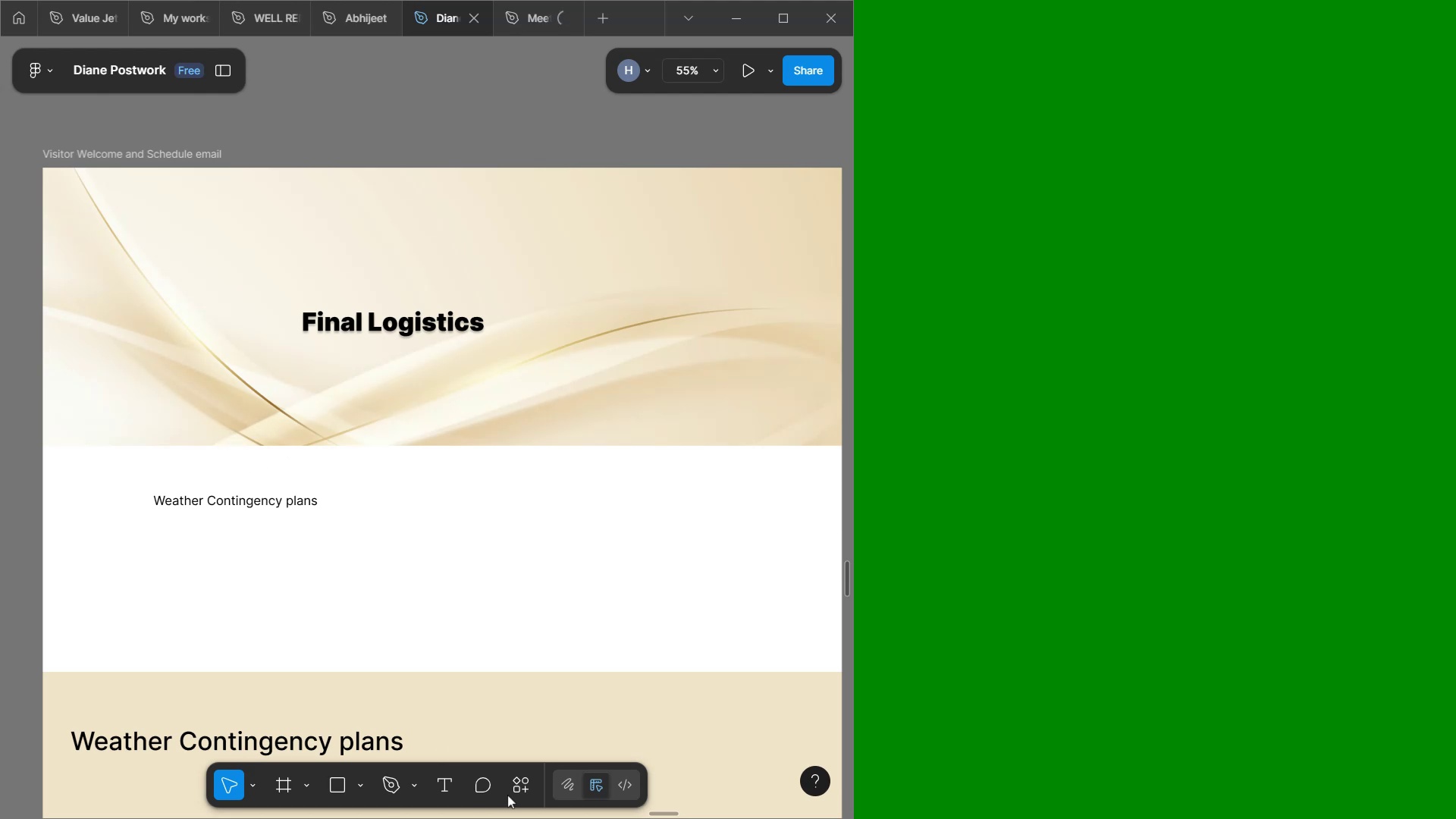 
left_click([595, 805])
 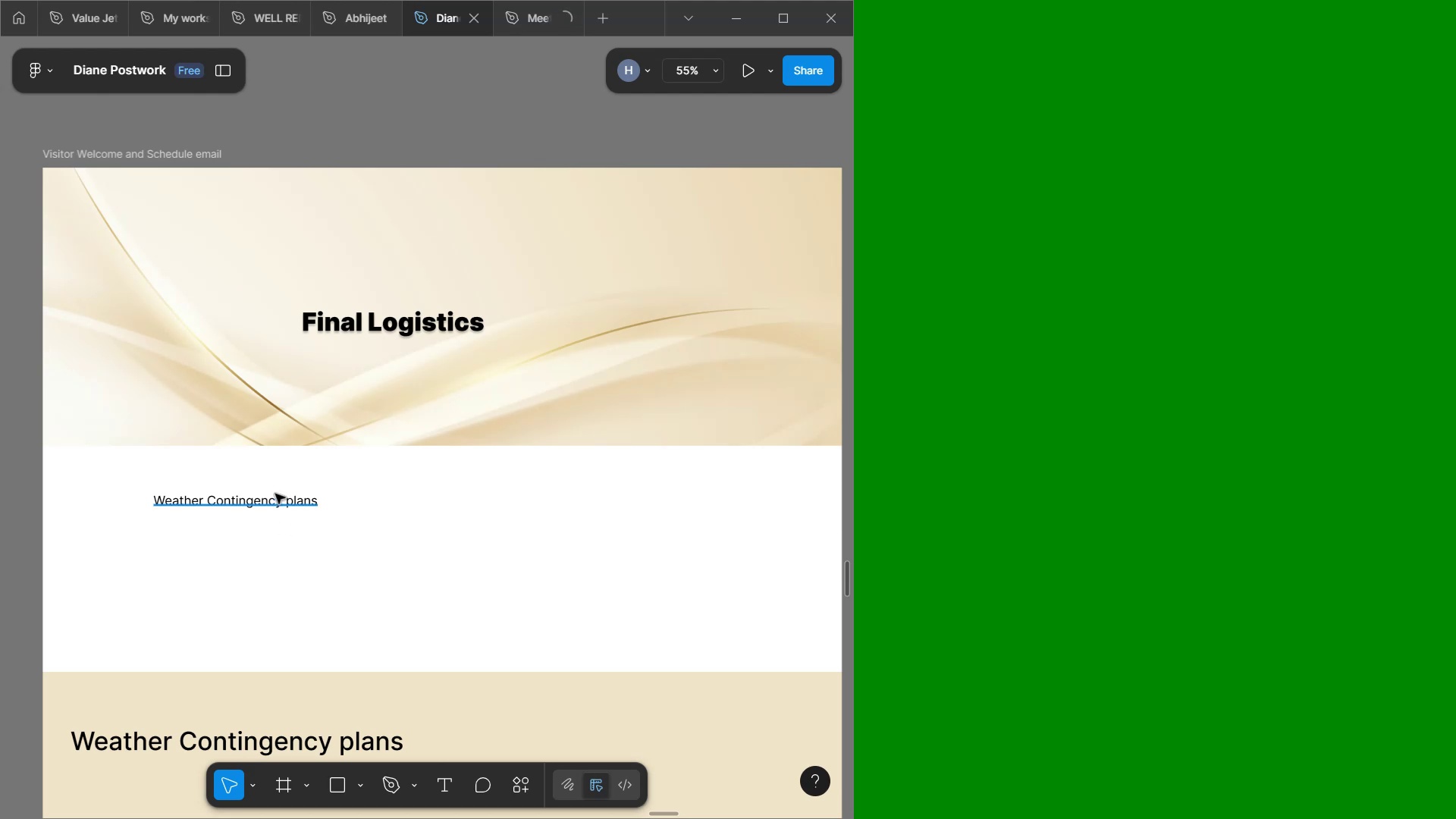 
double_click([275, 500])
 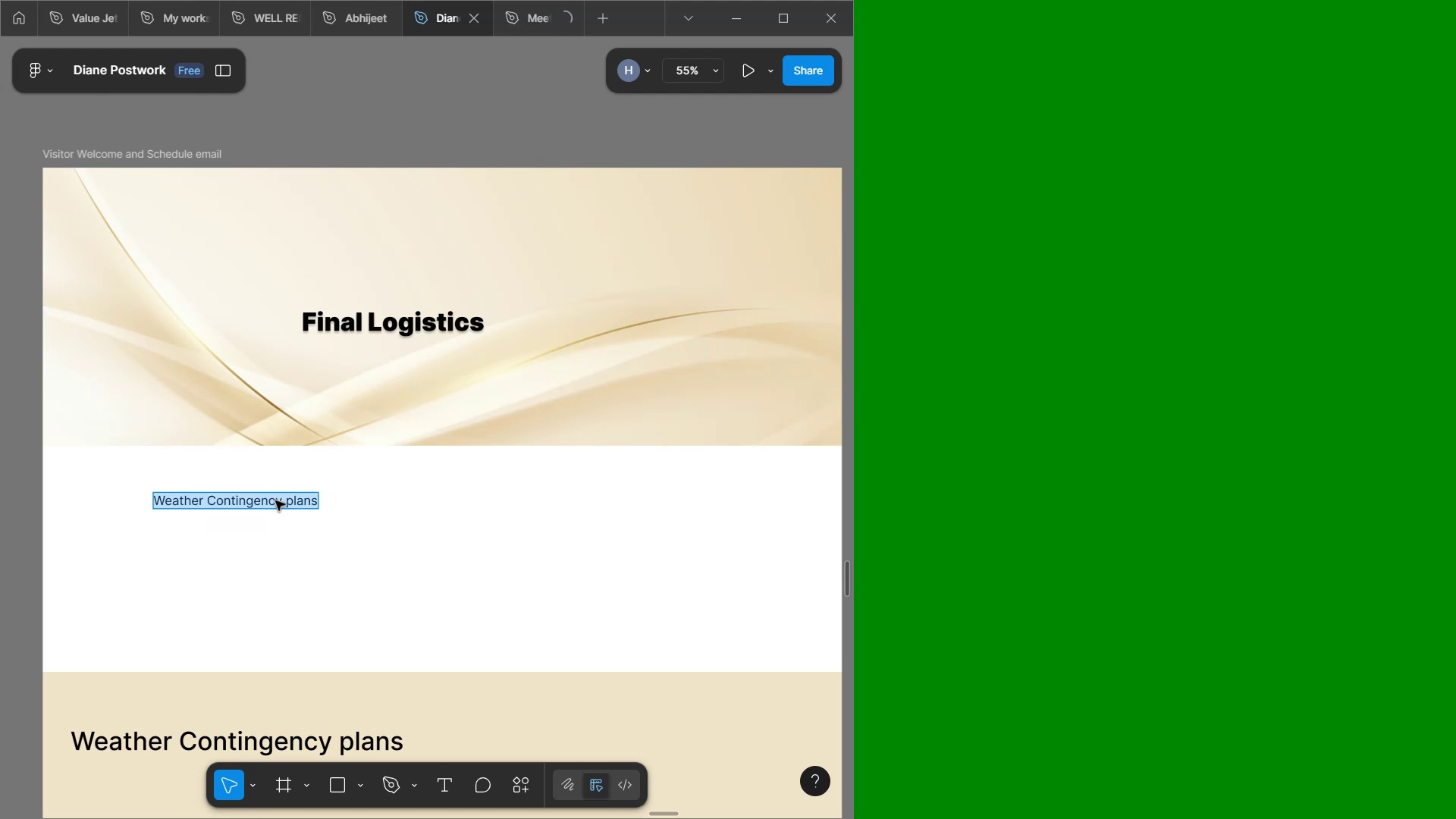 
key(Control+V)
 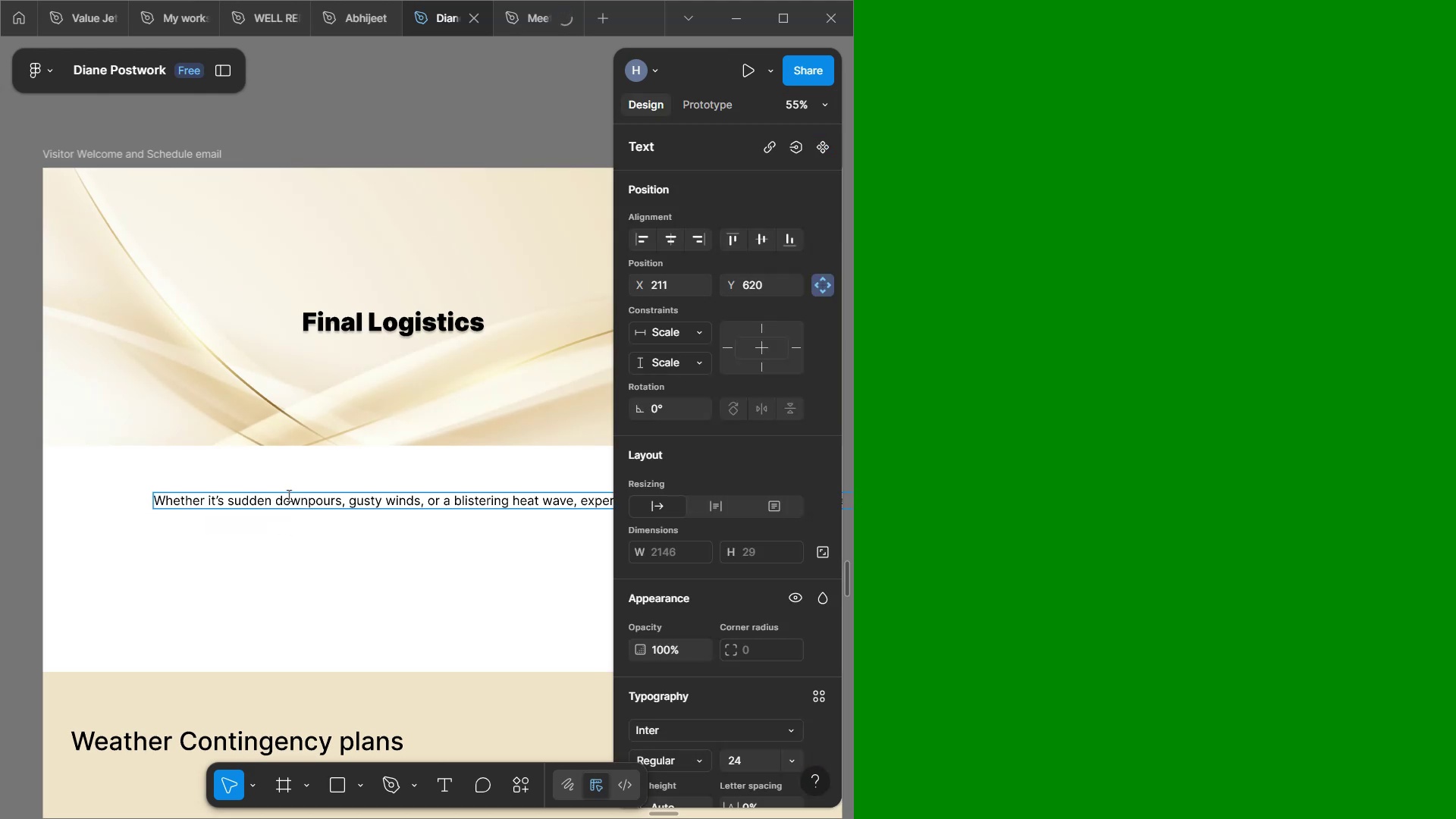 
left_click([341, 605])
 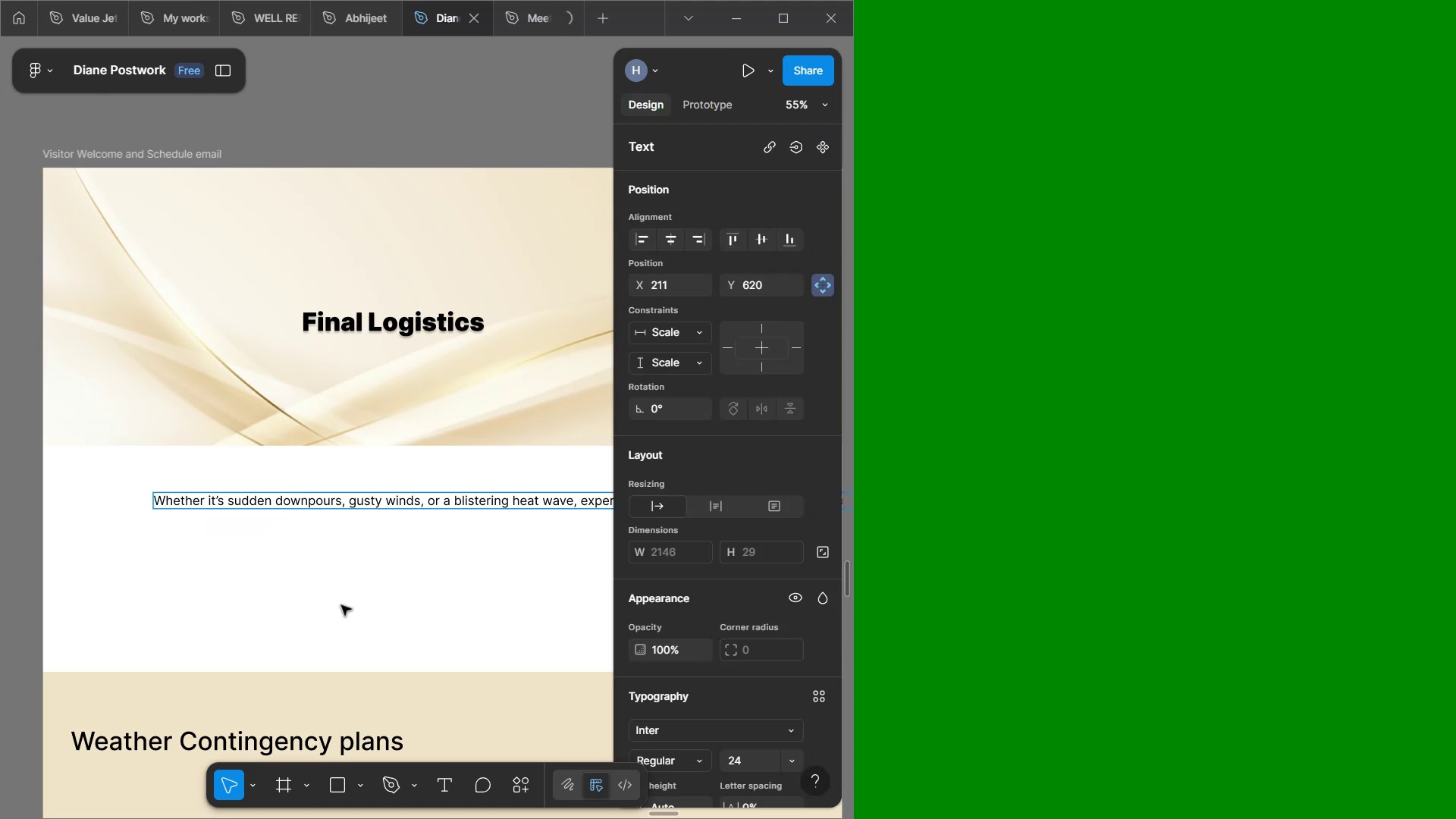 
hold_key(key=ControlLeft, duration=1.01)
scroll: coordinate [341, 605], scroll_direction: down, amount: 5.0
 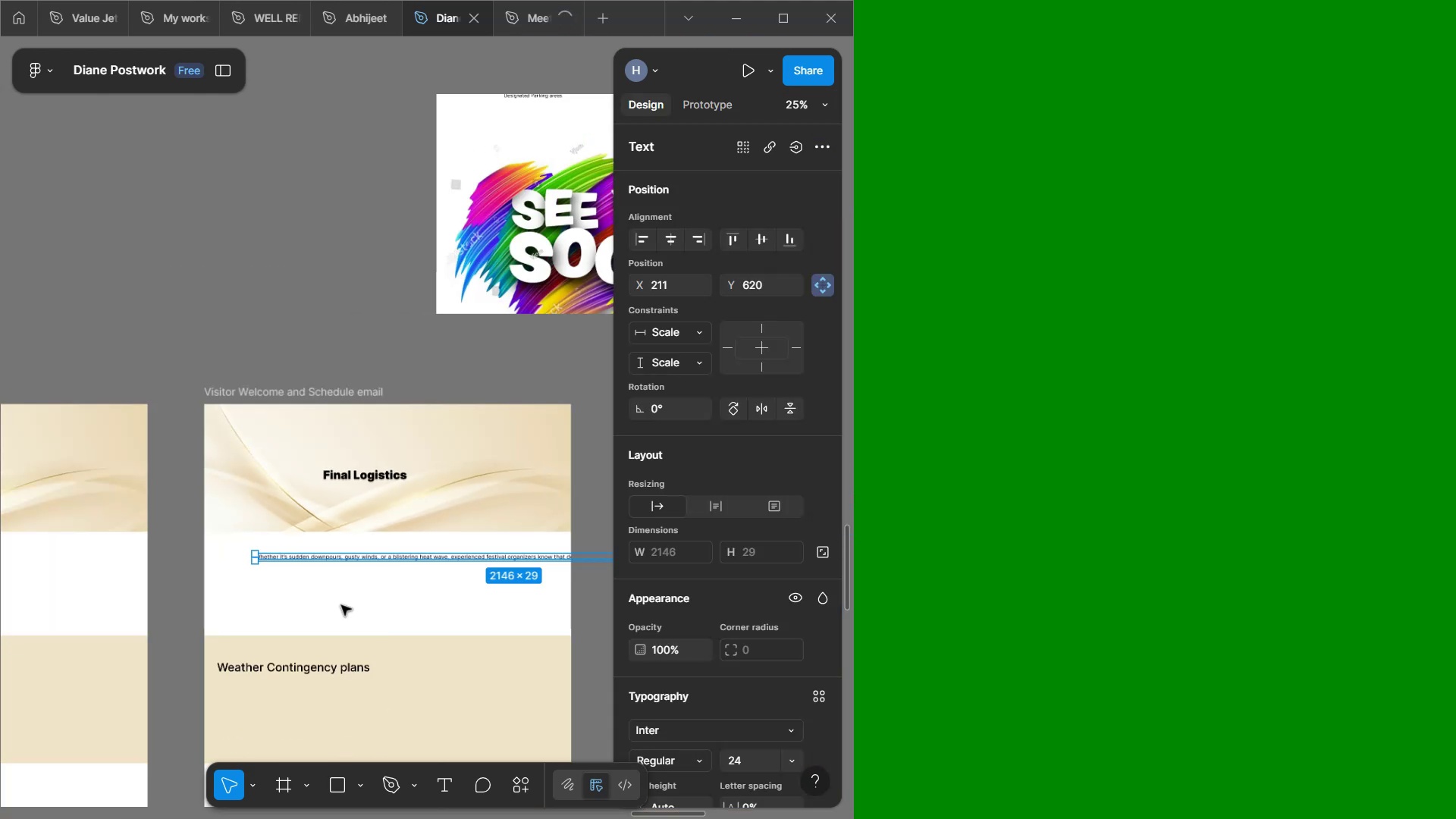 
scroll: coordinate [341, 605], scroll_direction: none, amount: 0.0
 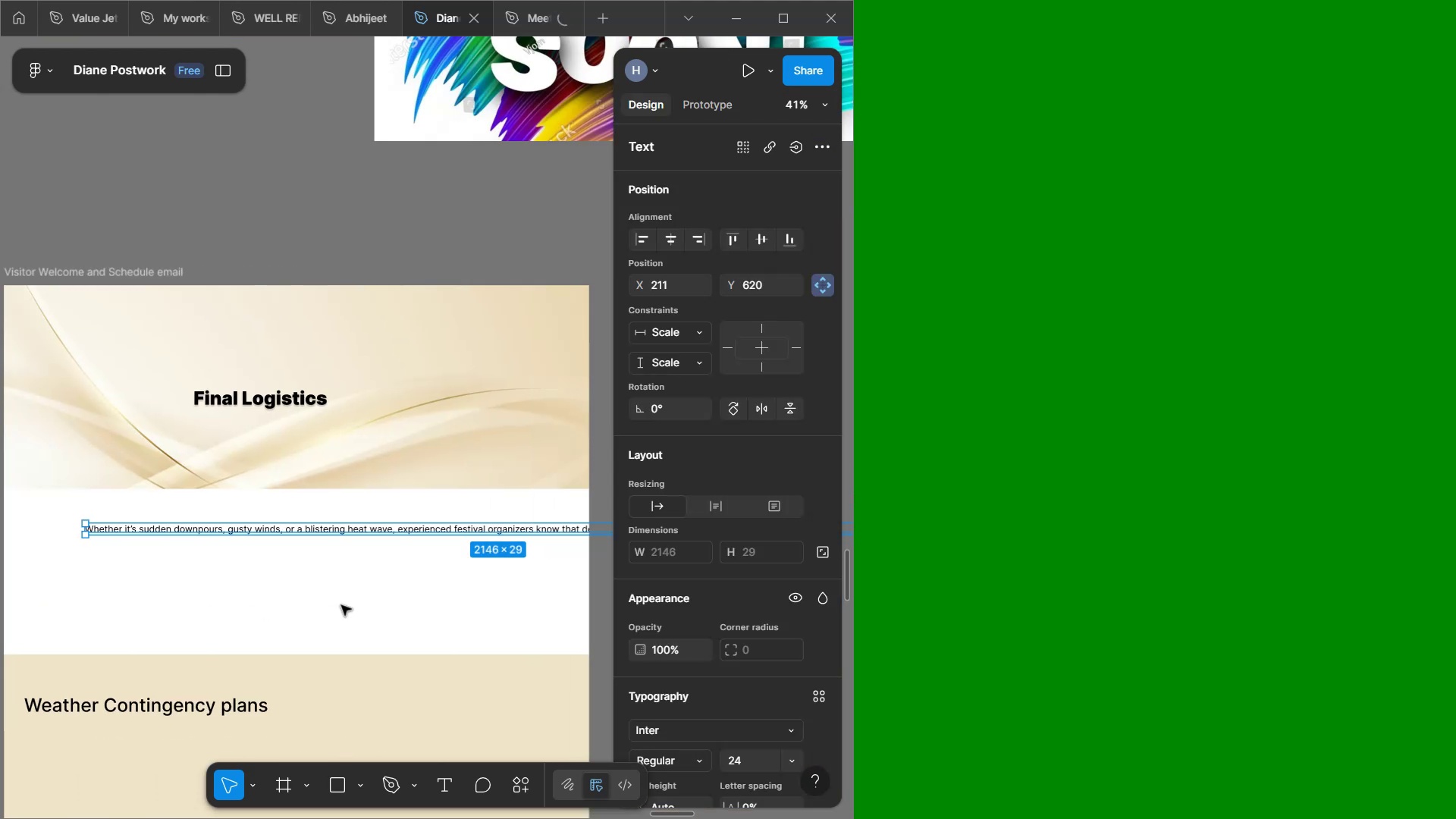 
hold_key(key=ShiftLeft, duration=0.9)
 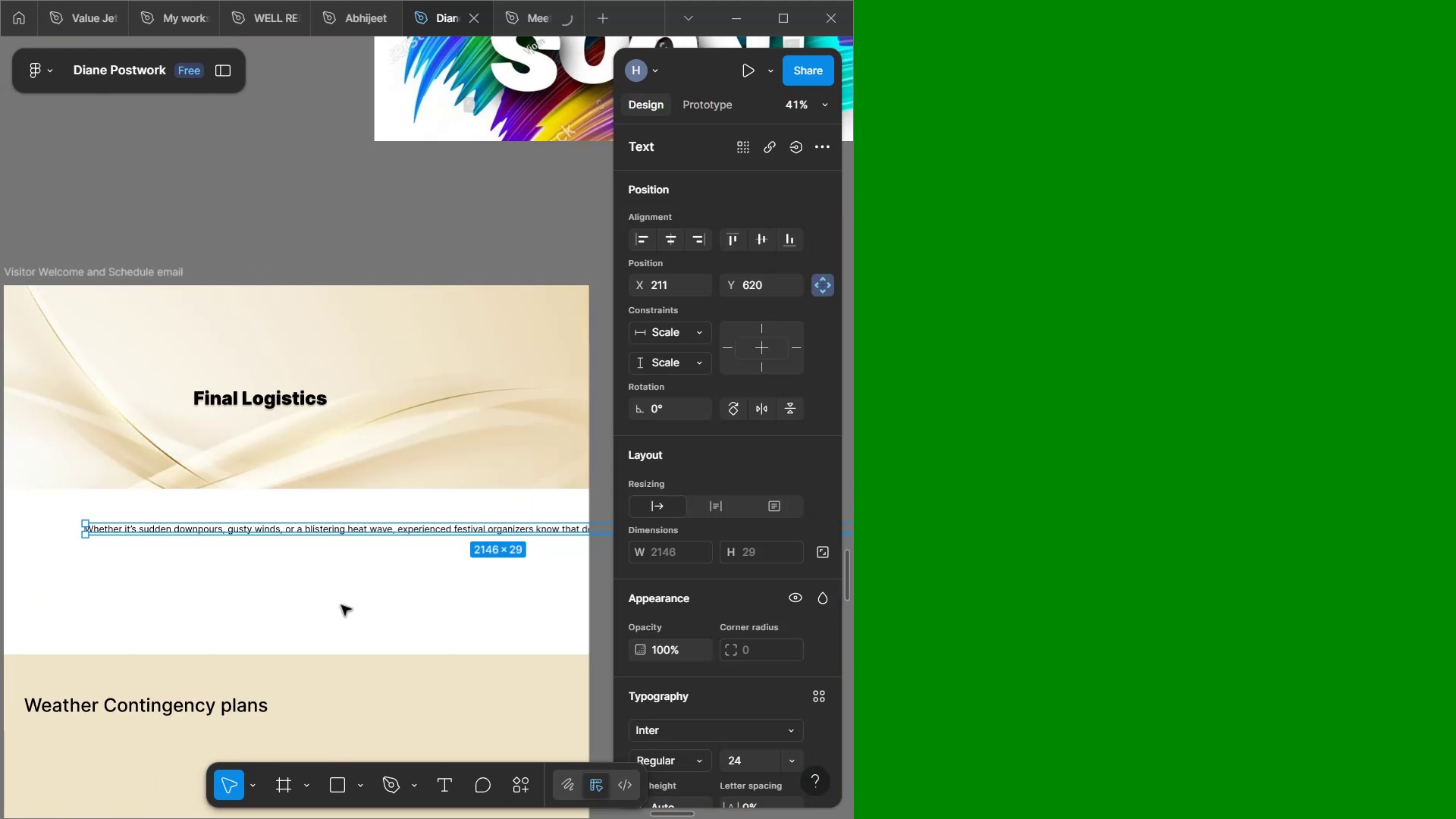 
hold_key(key=ControlLeft, duration=0.8)
scroll: coordinate [341, 605], scroll_direction: down, amount: 4.0
 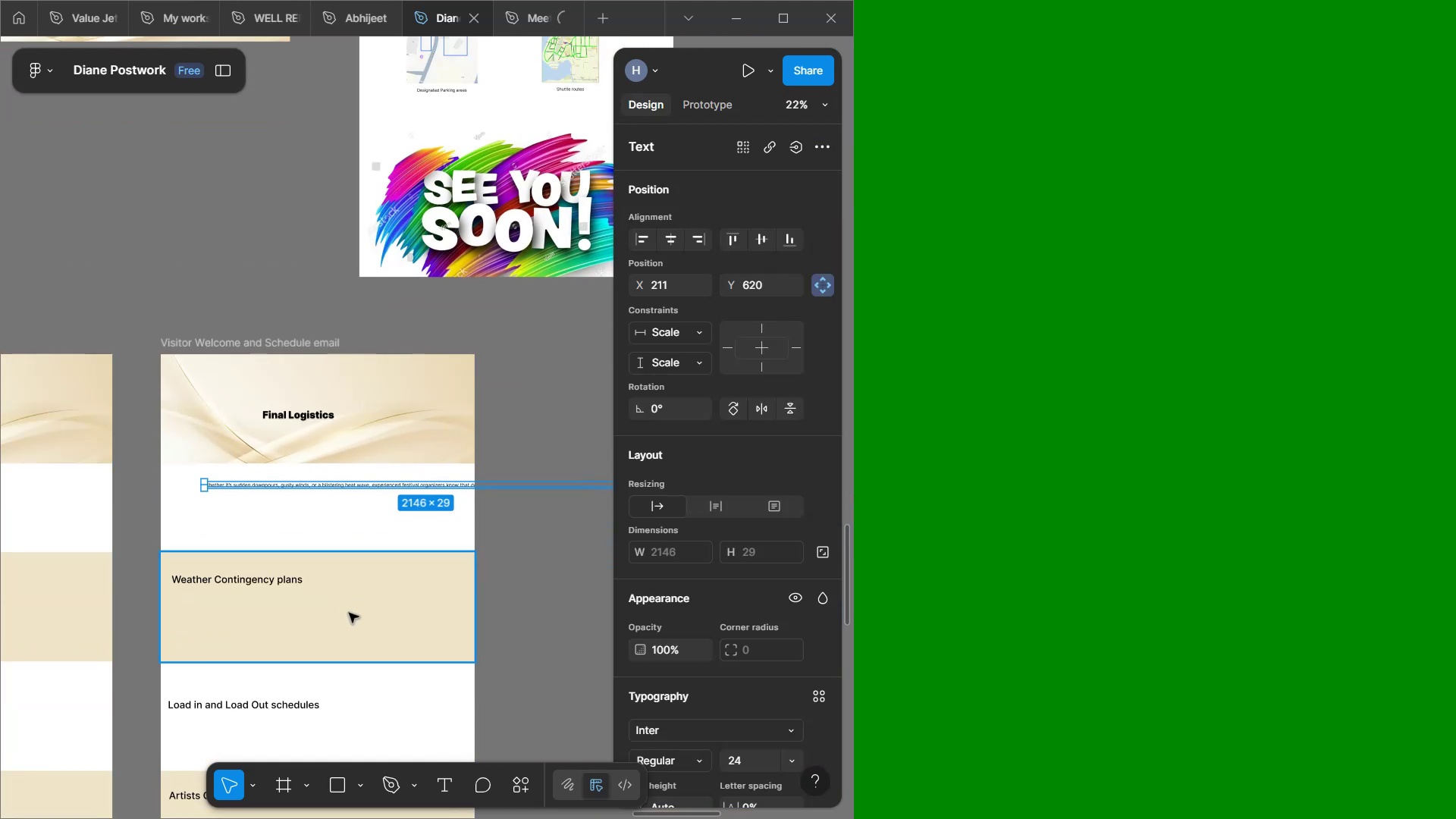 
hold_key(key=ShiftLeft, duration=0.93)
scroll: coordinate [368, 541], scroll_direction: down, amount: 5.0
 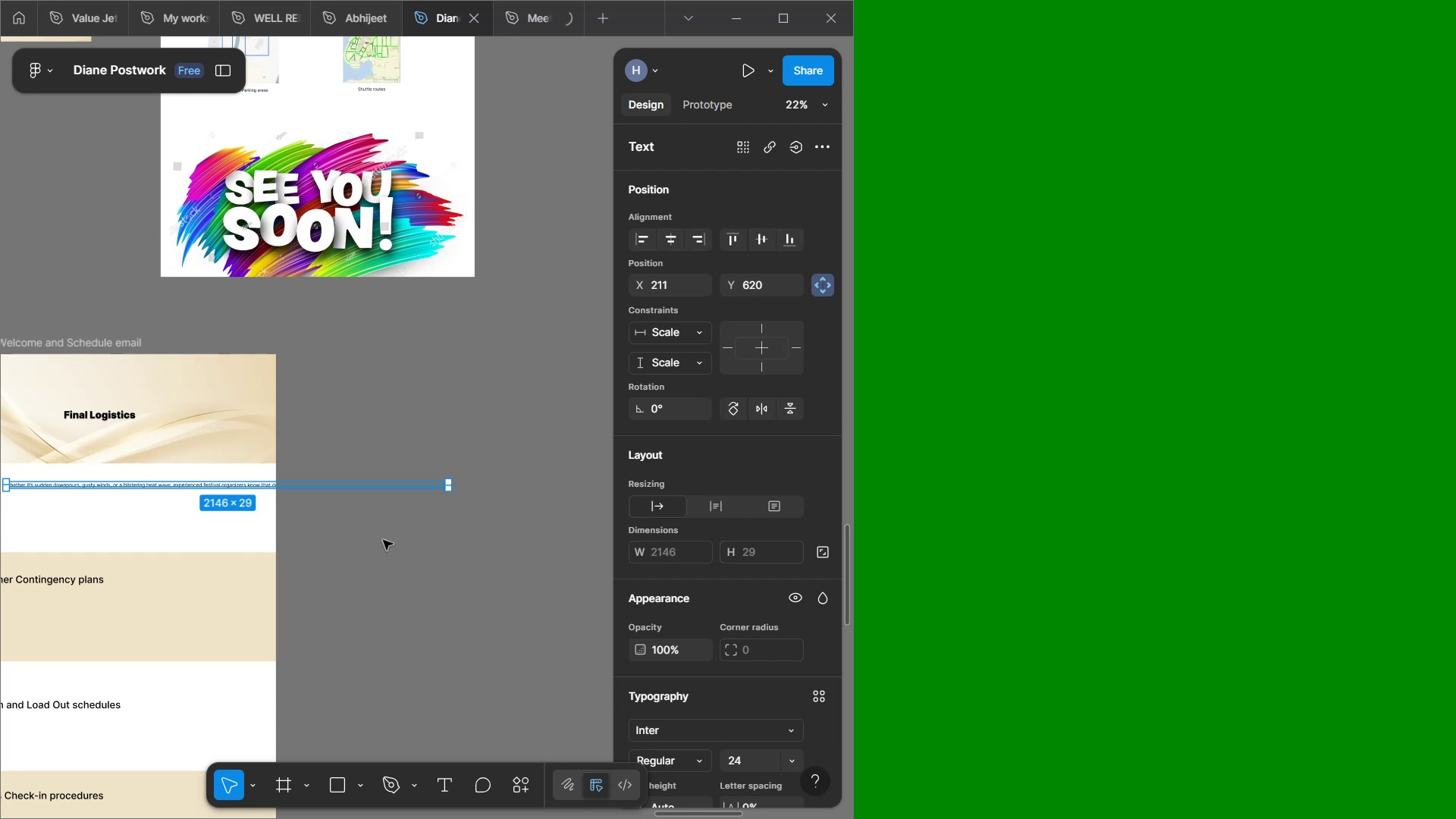 
hold_key(key=ControlLeft, duration=0.97)
scroll: coordinate [393, 497], scroll_direction: up, amount: 6.0
 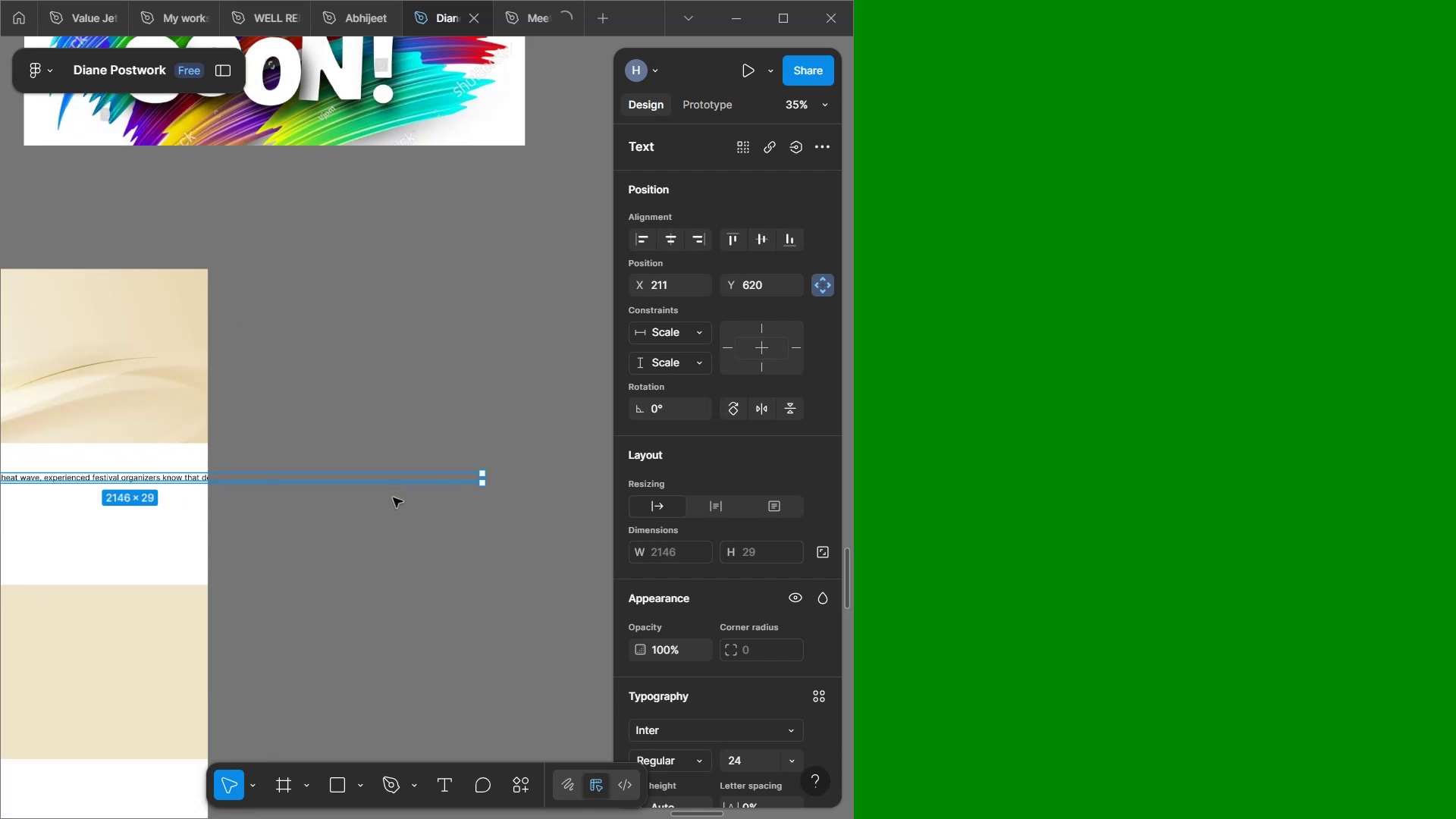 
left_click([393, 497])
 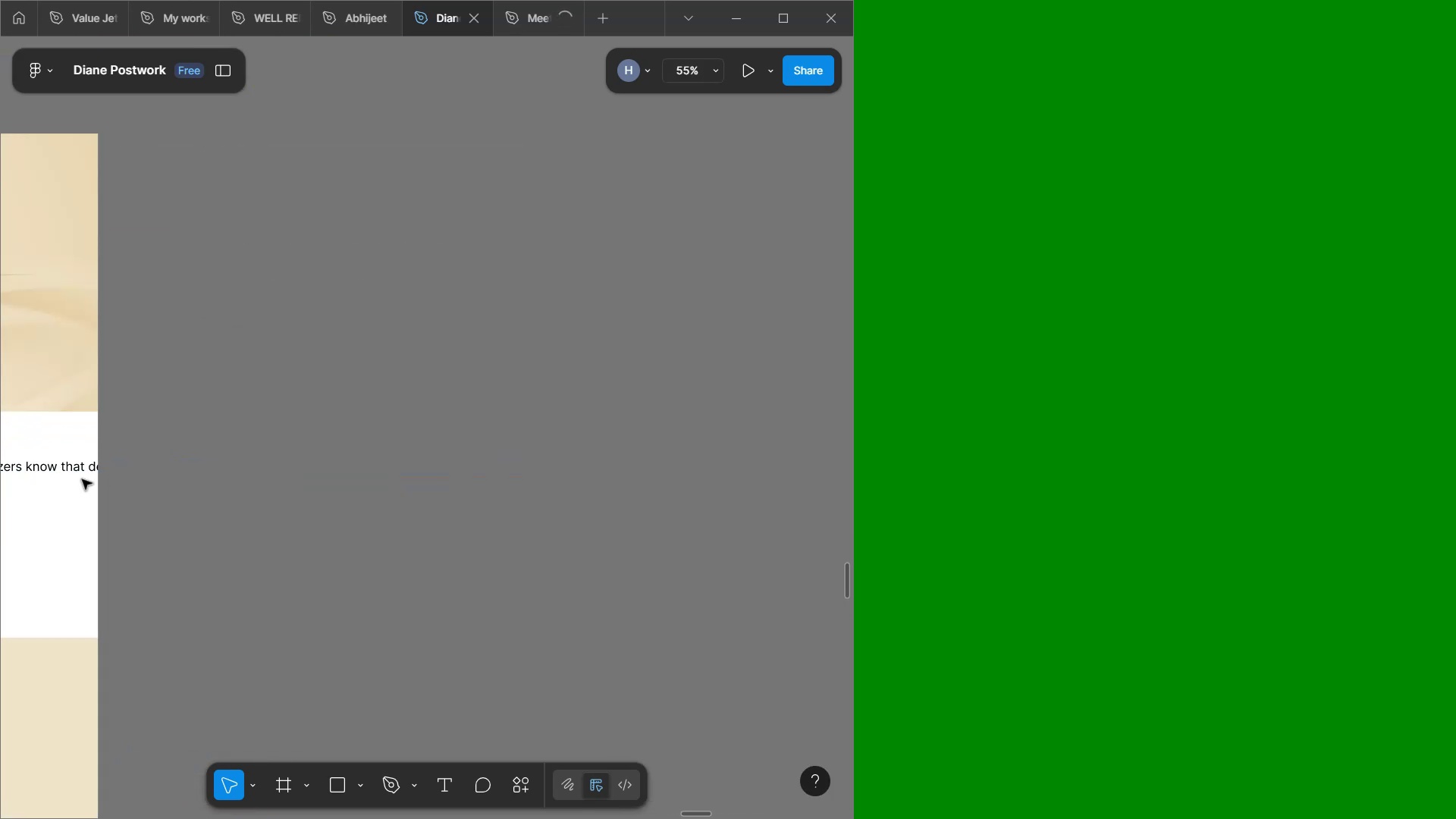 
left_click([75, 461])
 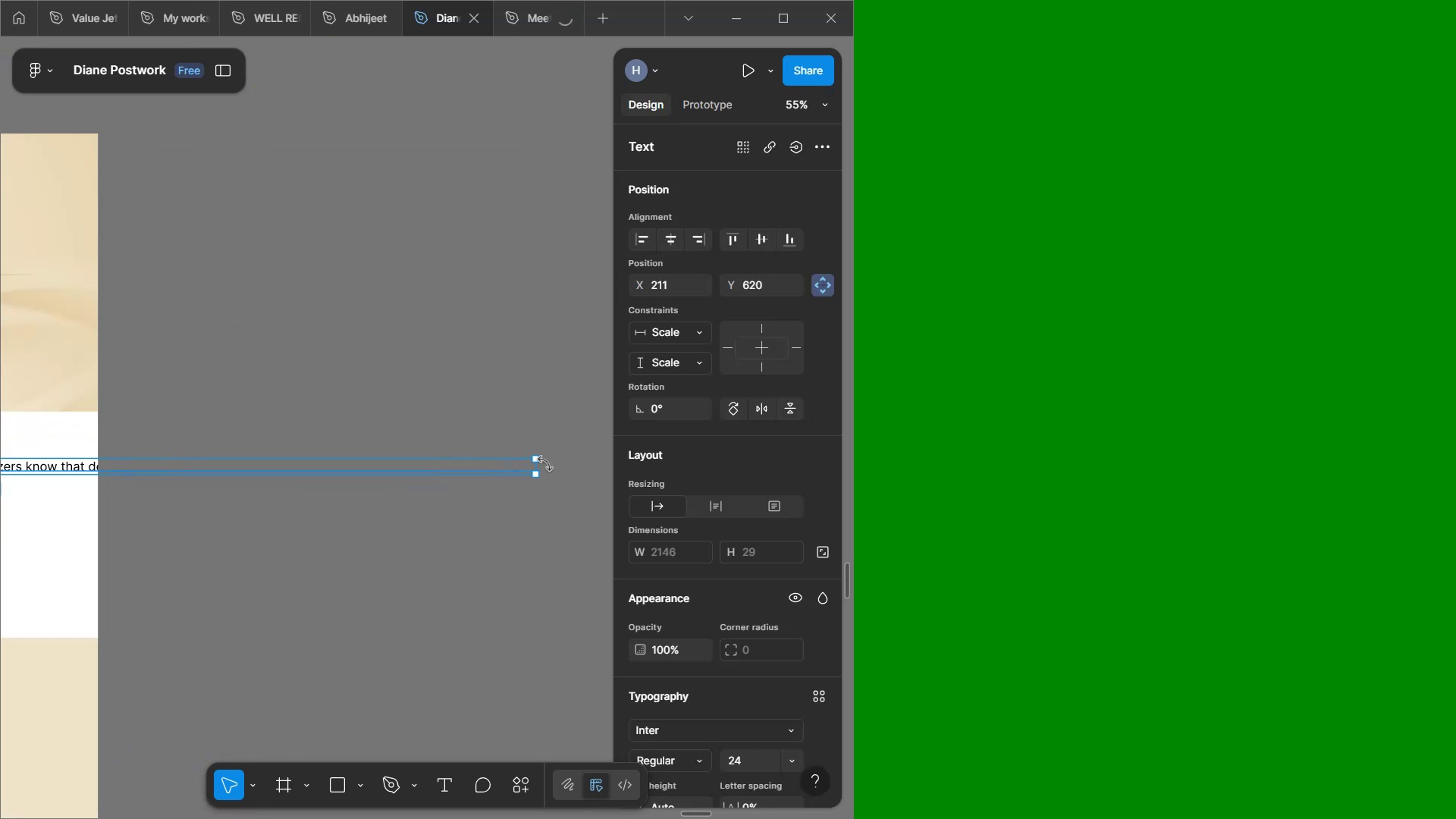 
left_click_drag(start_coordinate=[539, 466], to_coordinate=[50, 474])
 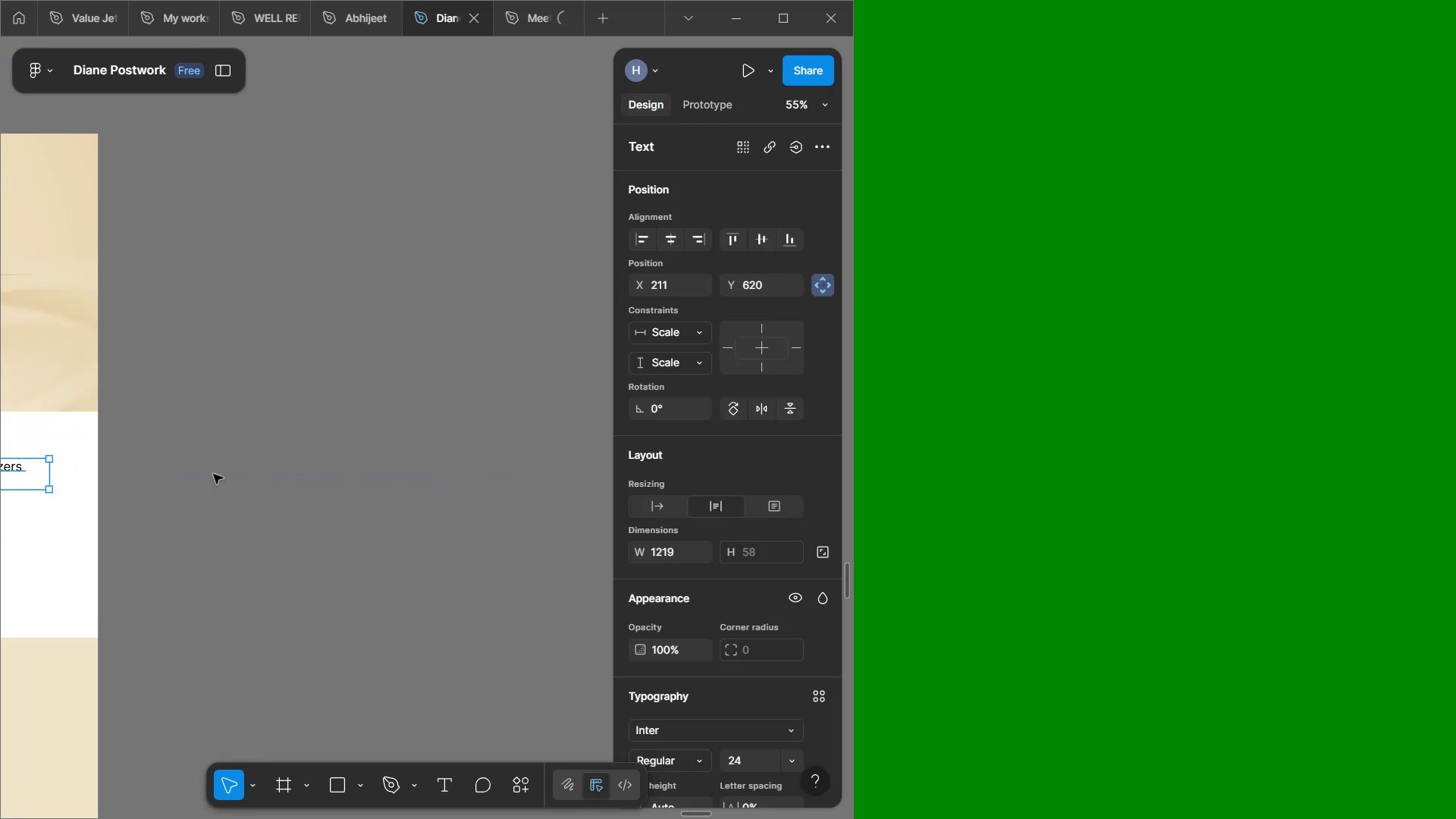 
hold_key(key=ShiftLeft, duration=1.54)
scroll: coordinate [325, 479], scroll_direction: up, amount: 13.0
 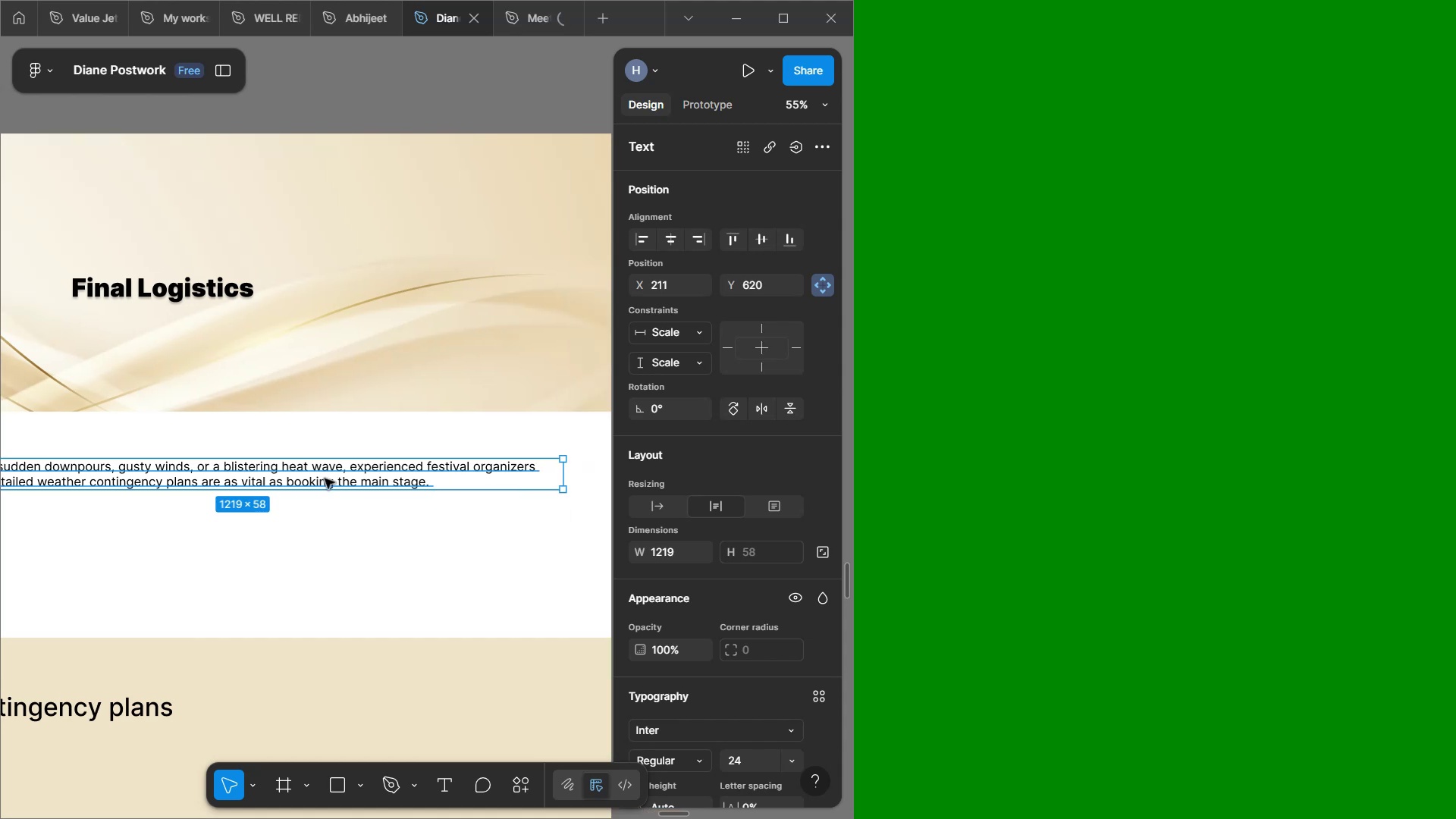 
hold_key(key=ShiftLeft, duration=1.41)
 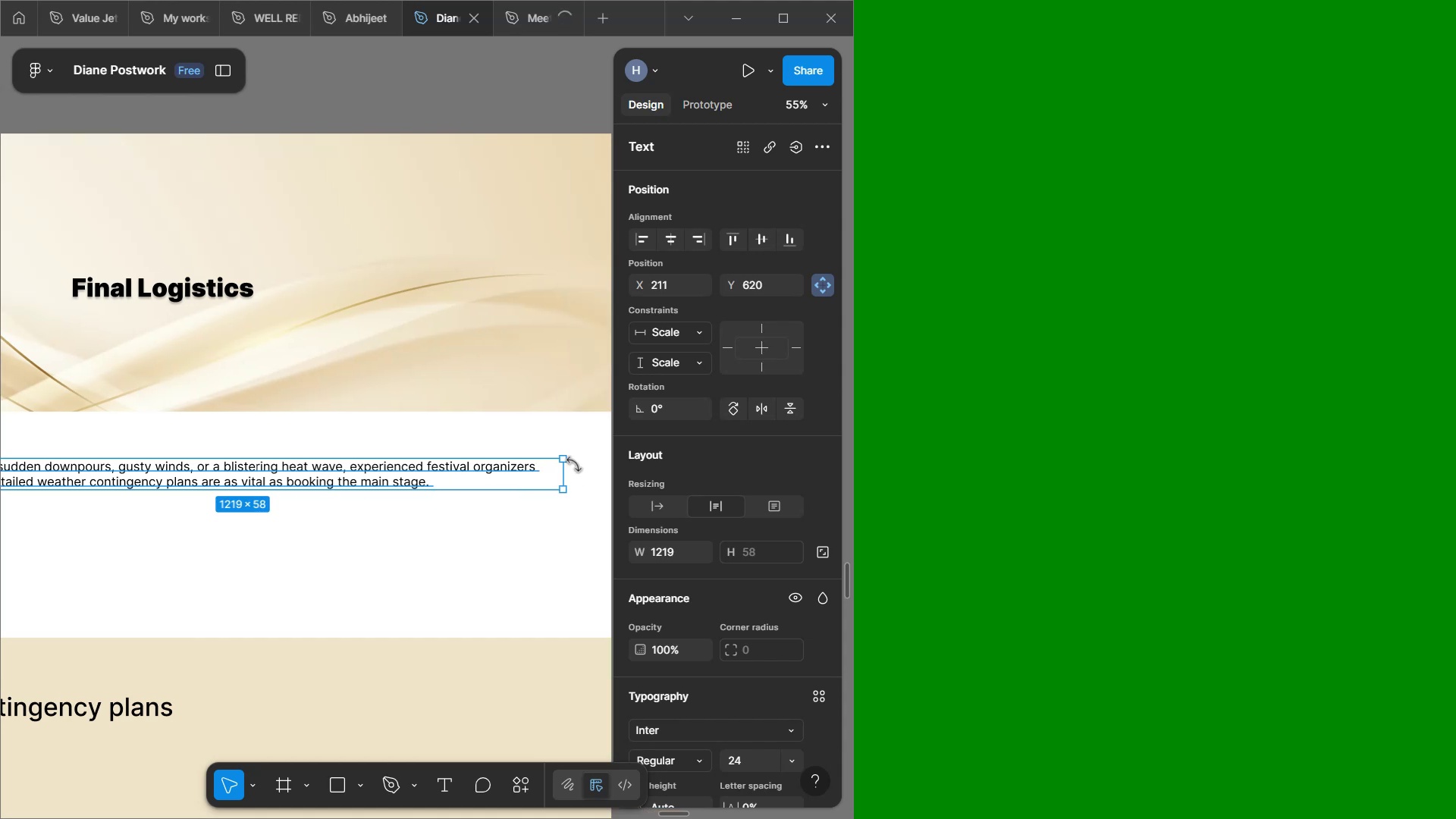 
left_click_drag(start_coordinate=[560, 475], to_coordinate=[439, 494])
 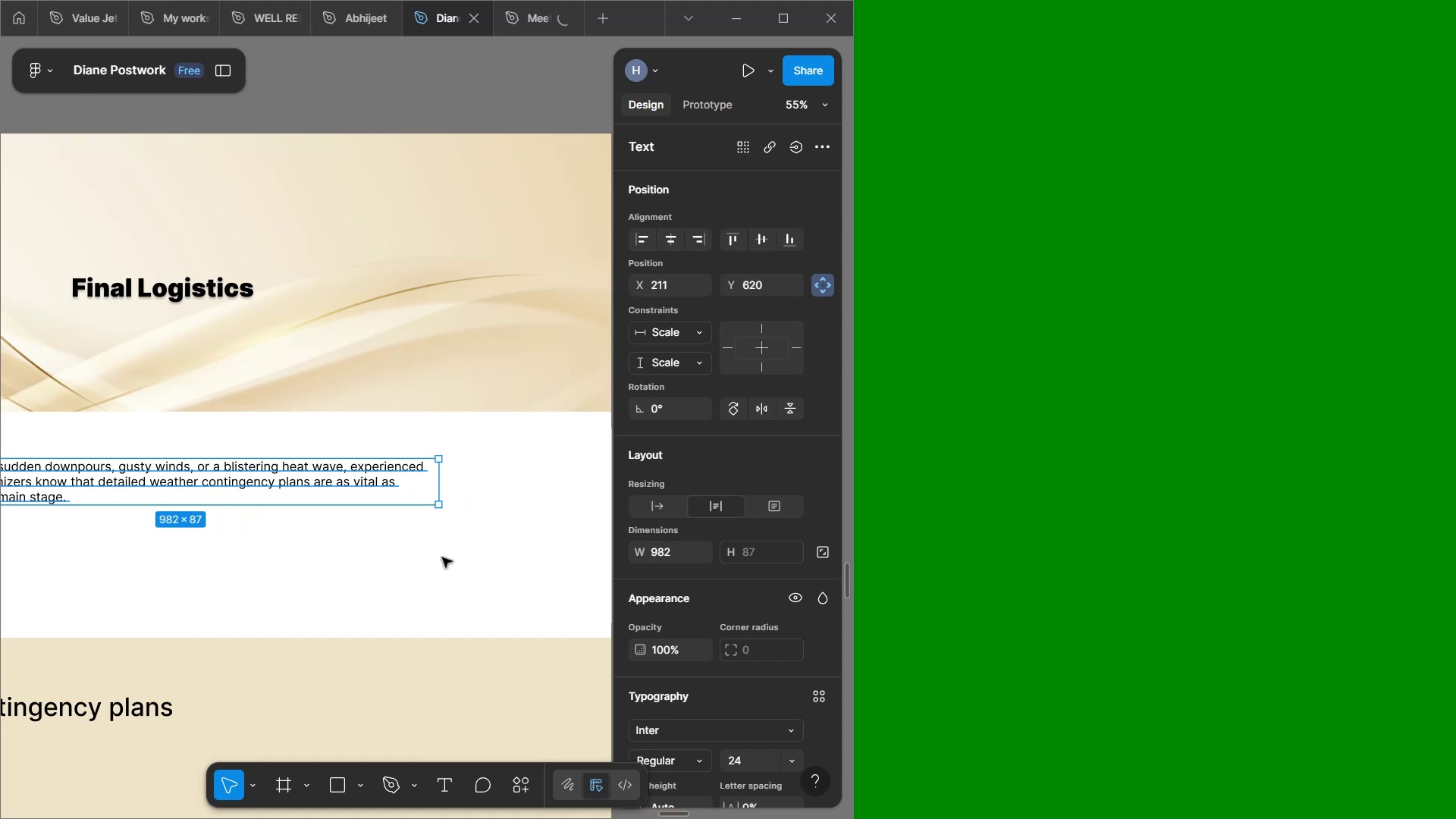 
hold_key(key=ShiftLeft, duration=0.94)
scroll: coordinate [451, 576], scroll_direction: up, amount: 7.0
 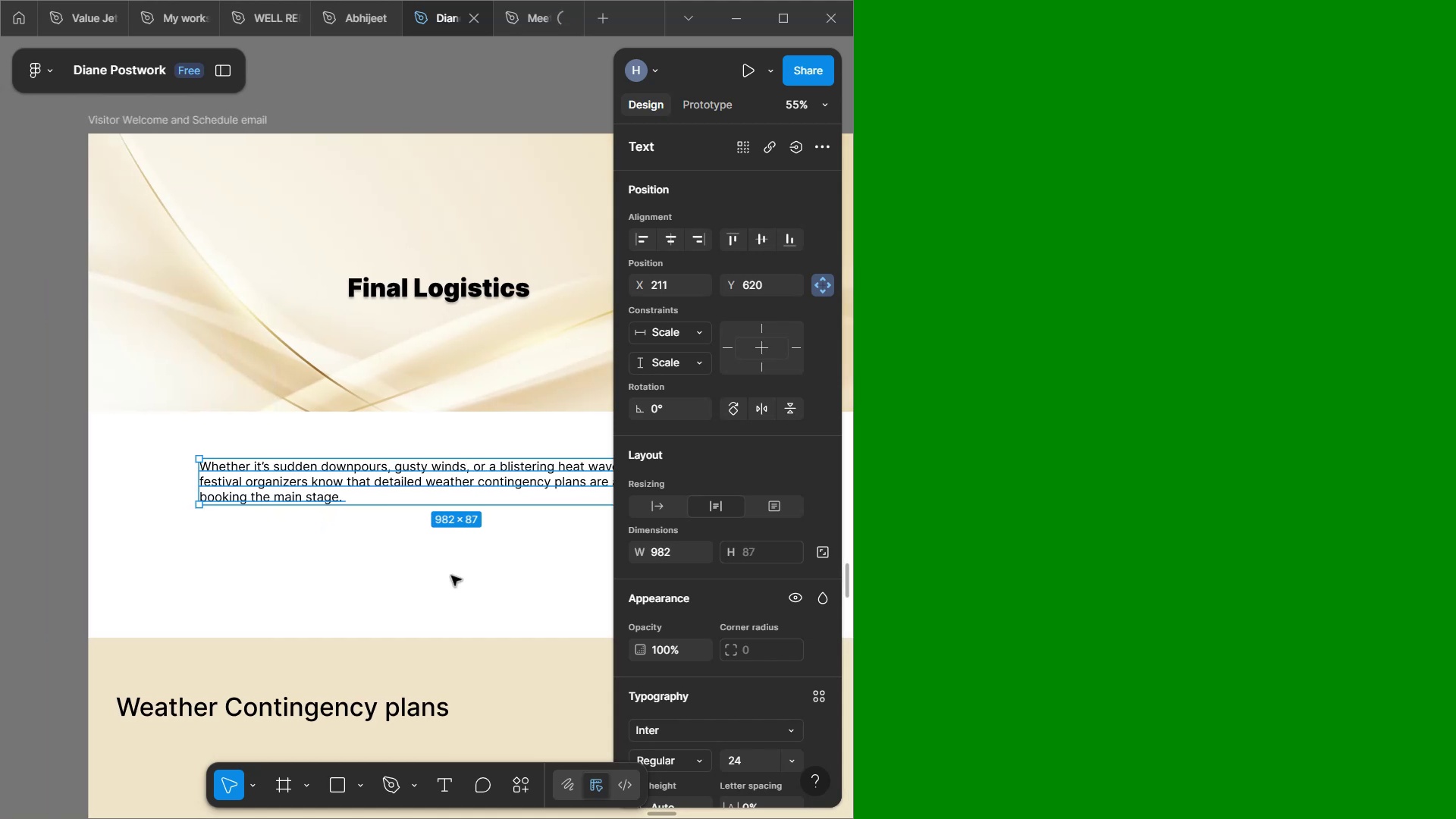 
left_click([451, 576])
 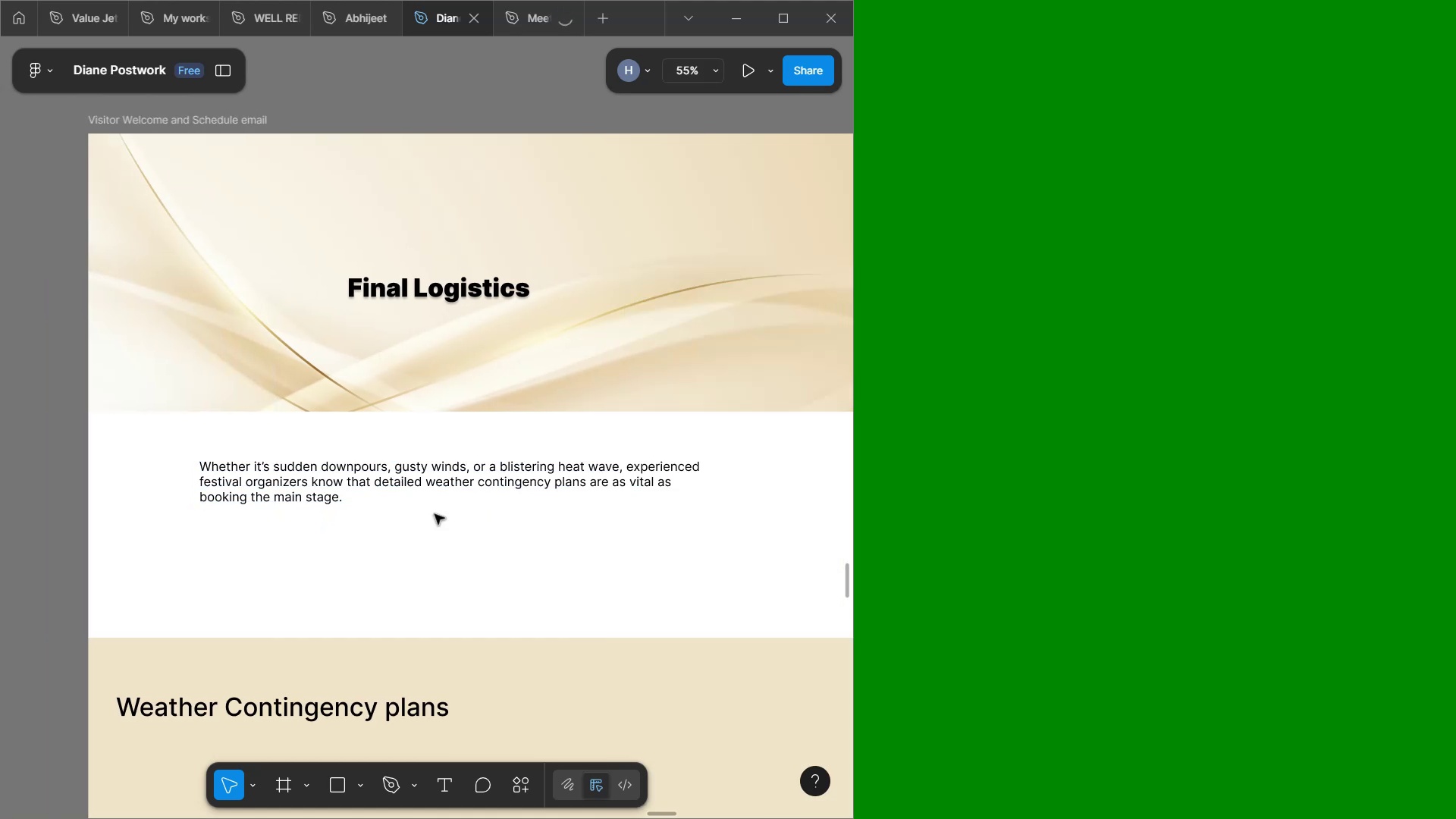 
left_click([433, 468])
 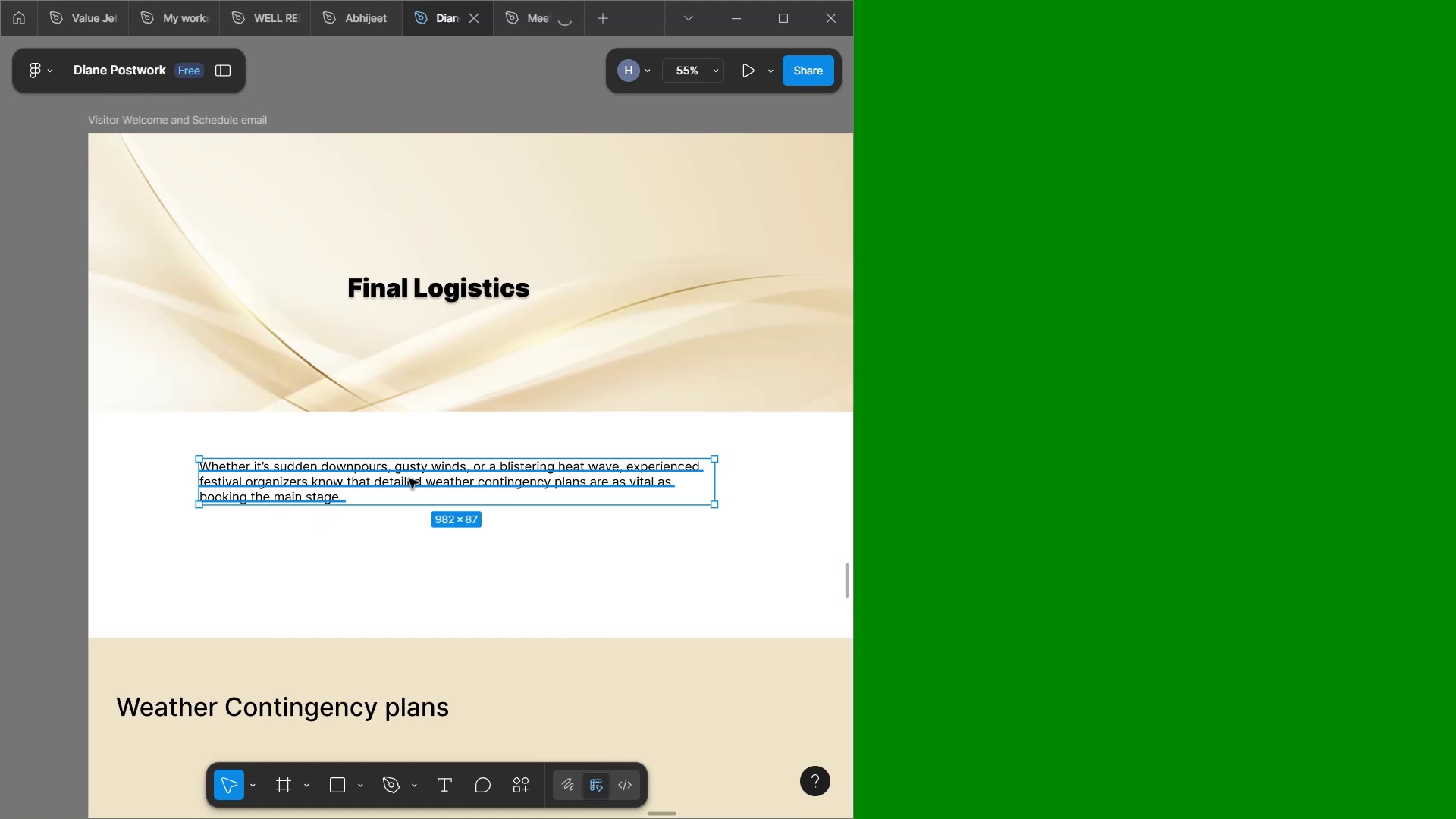 
hold_key(key=ControlLeft, duration=0.56)
scroll: coordinate [409, 479], scroll_direction: up, amount: 2.0
 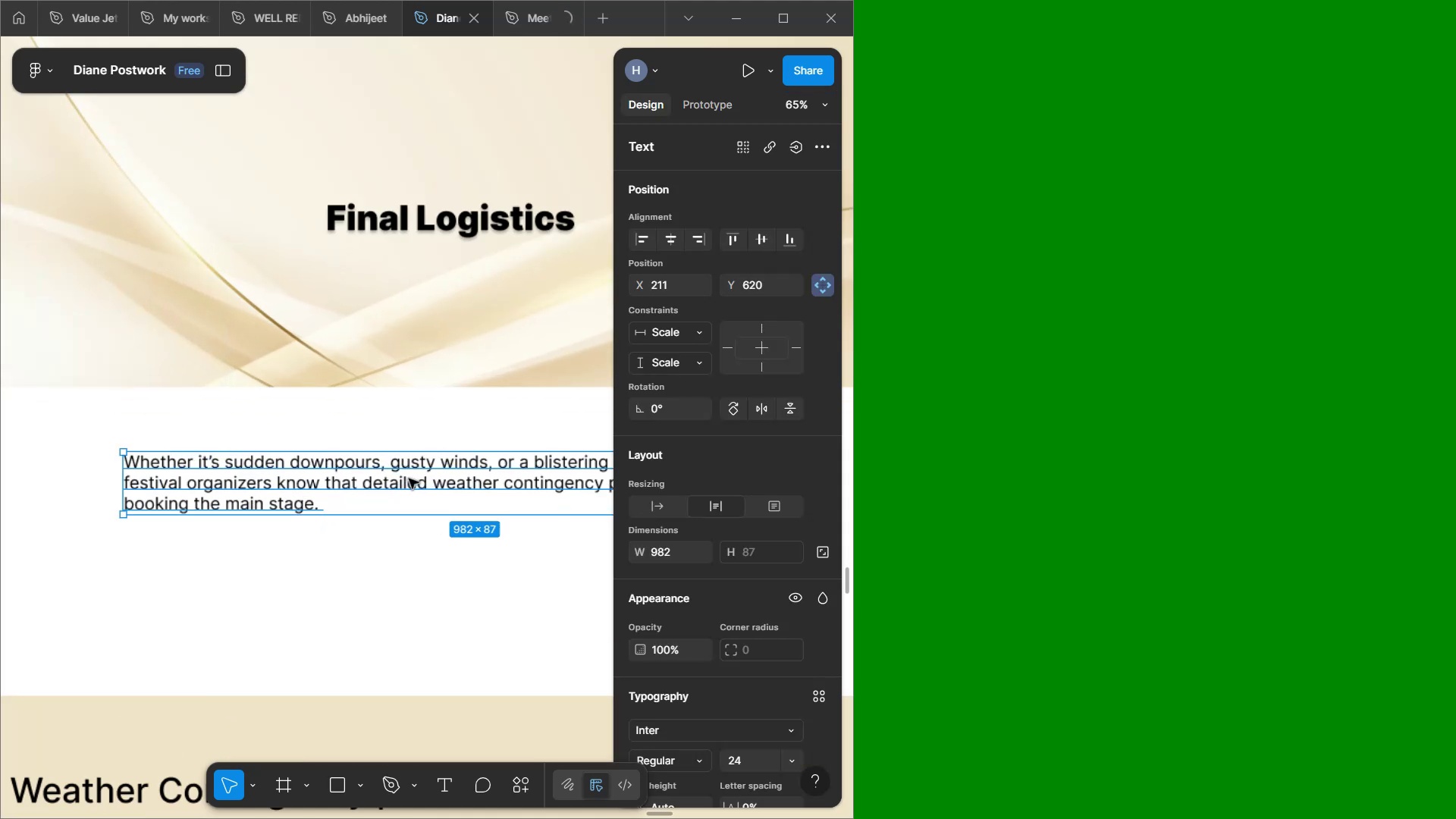 
left_click([401, 591])
 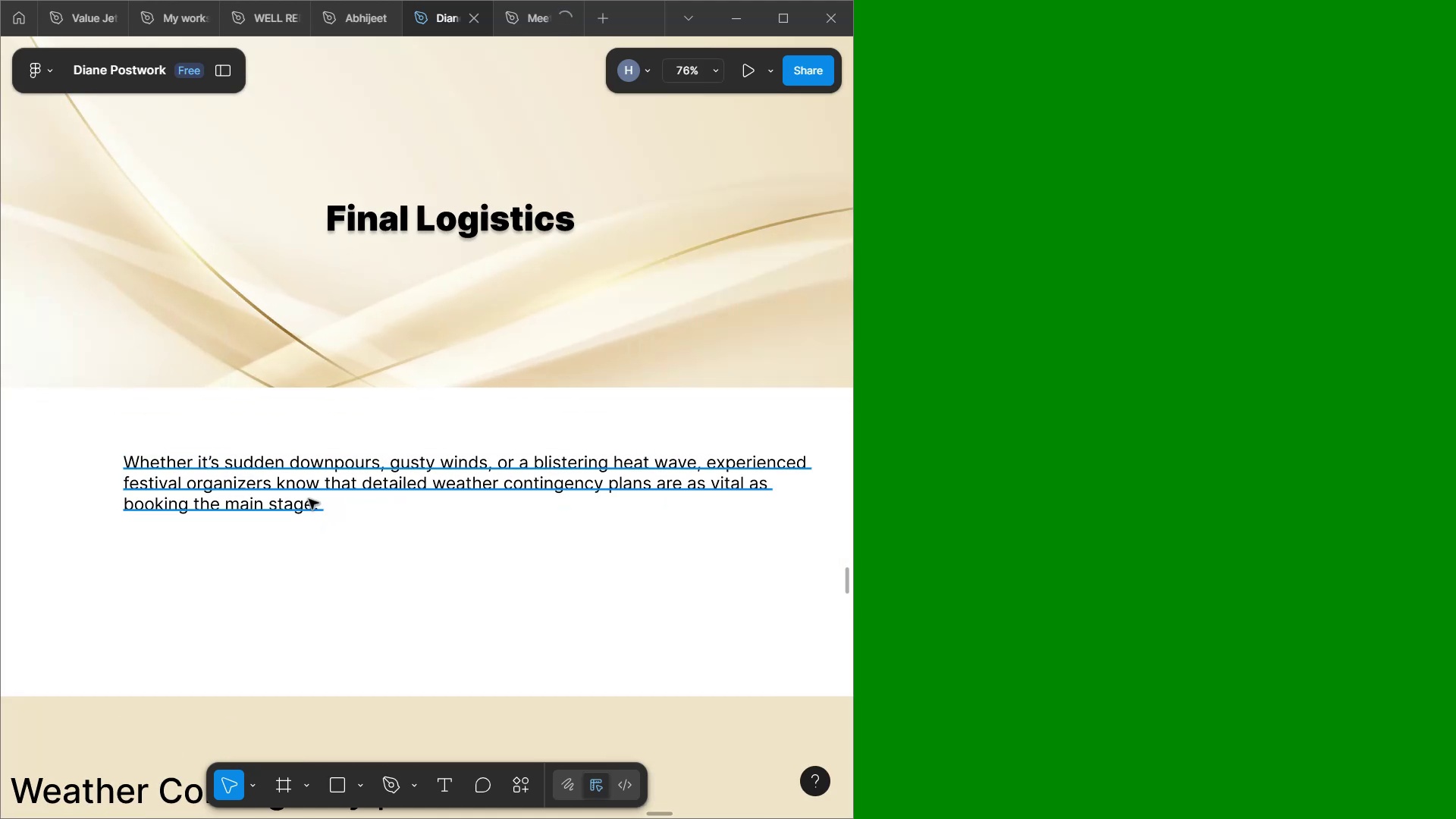 
double_click([310, 497])
 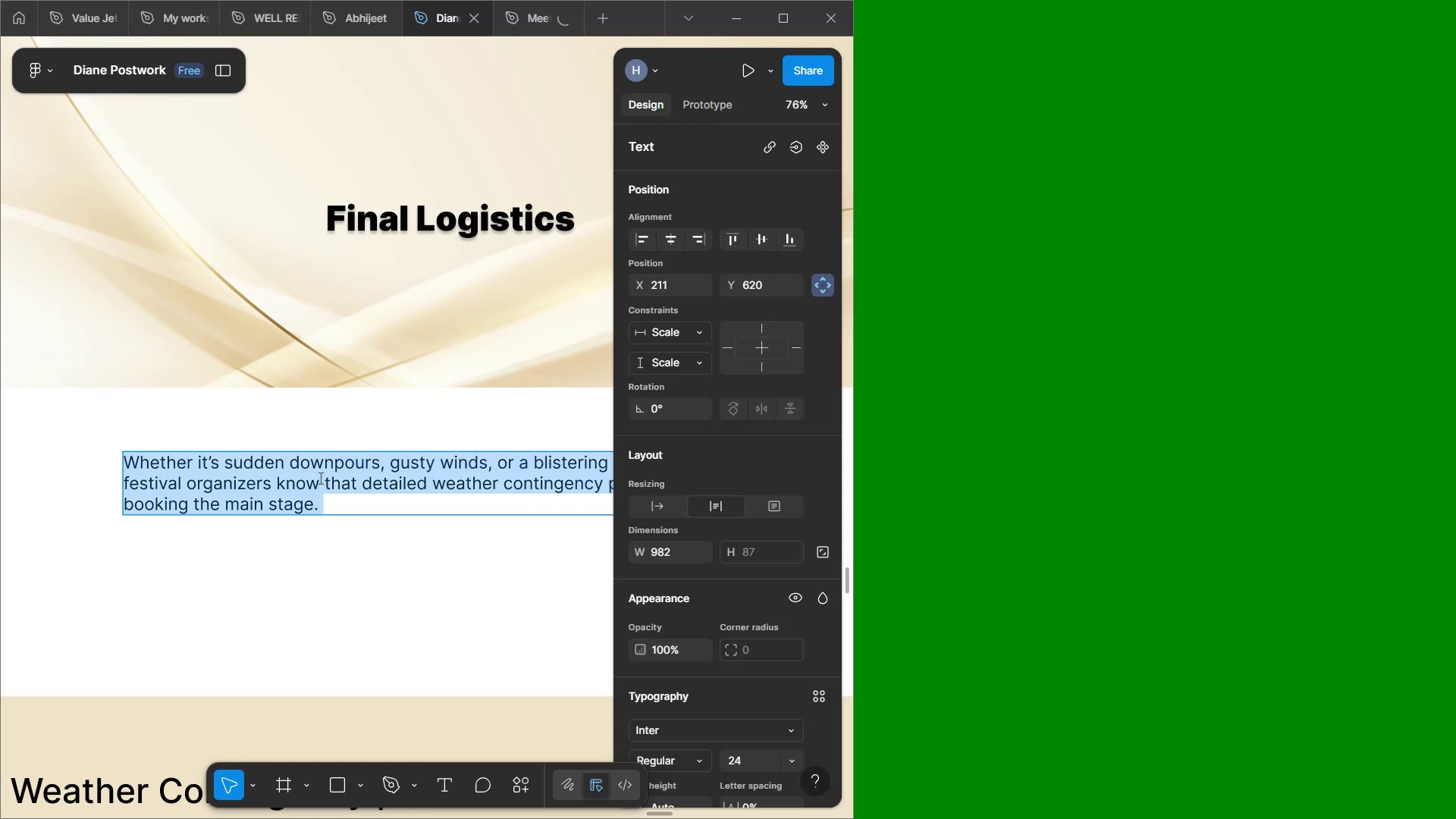 
hold_key(key=ShiftLeft, duration=1.52)
scroll: coordinate [313, 550], scroll_direction: down, amount: 11.0
 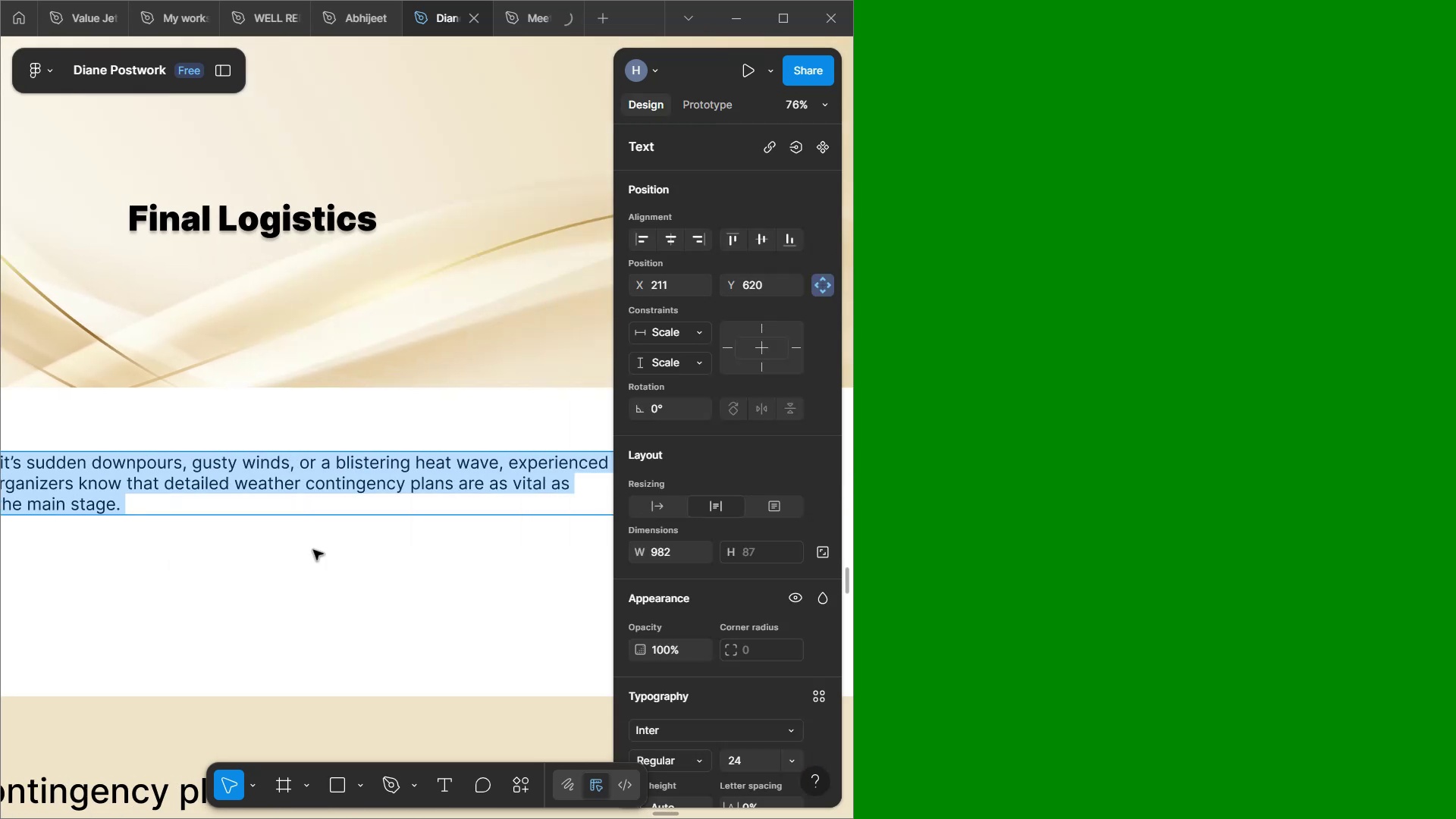 
hold_key(key=ShiftLeft, duration=0.93)
scroll: coordinate [313, 550], scroll_direction: up, amount: 4.0
 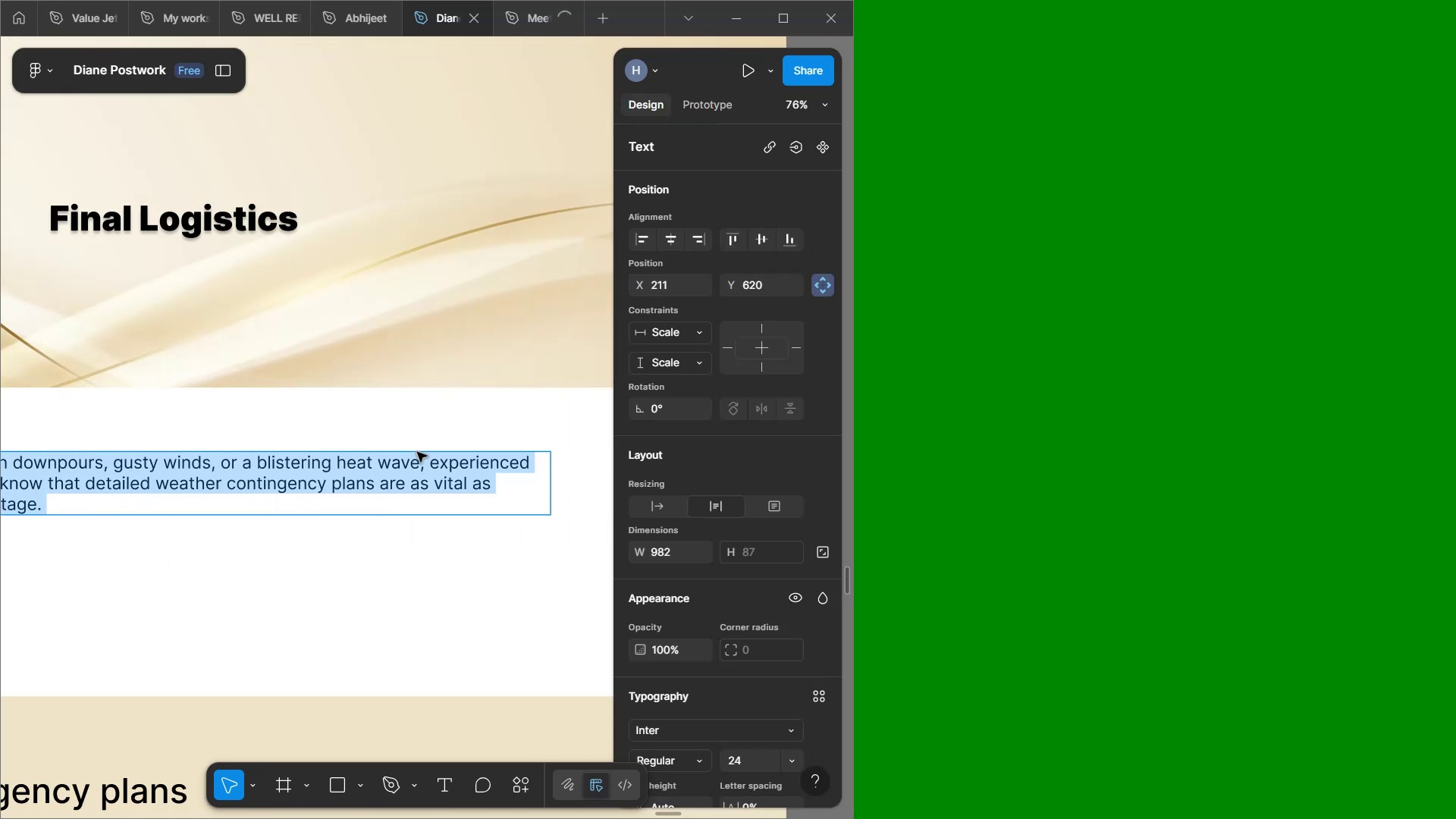 
left_click([436, 467])
 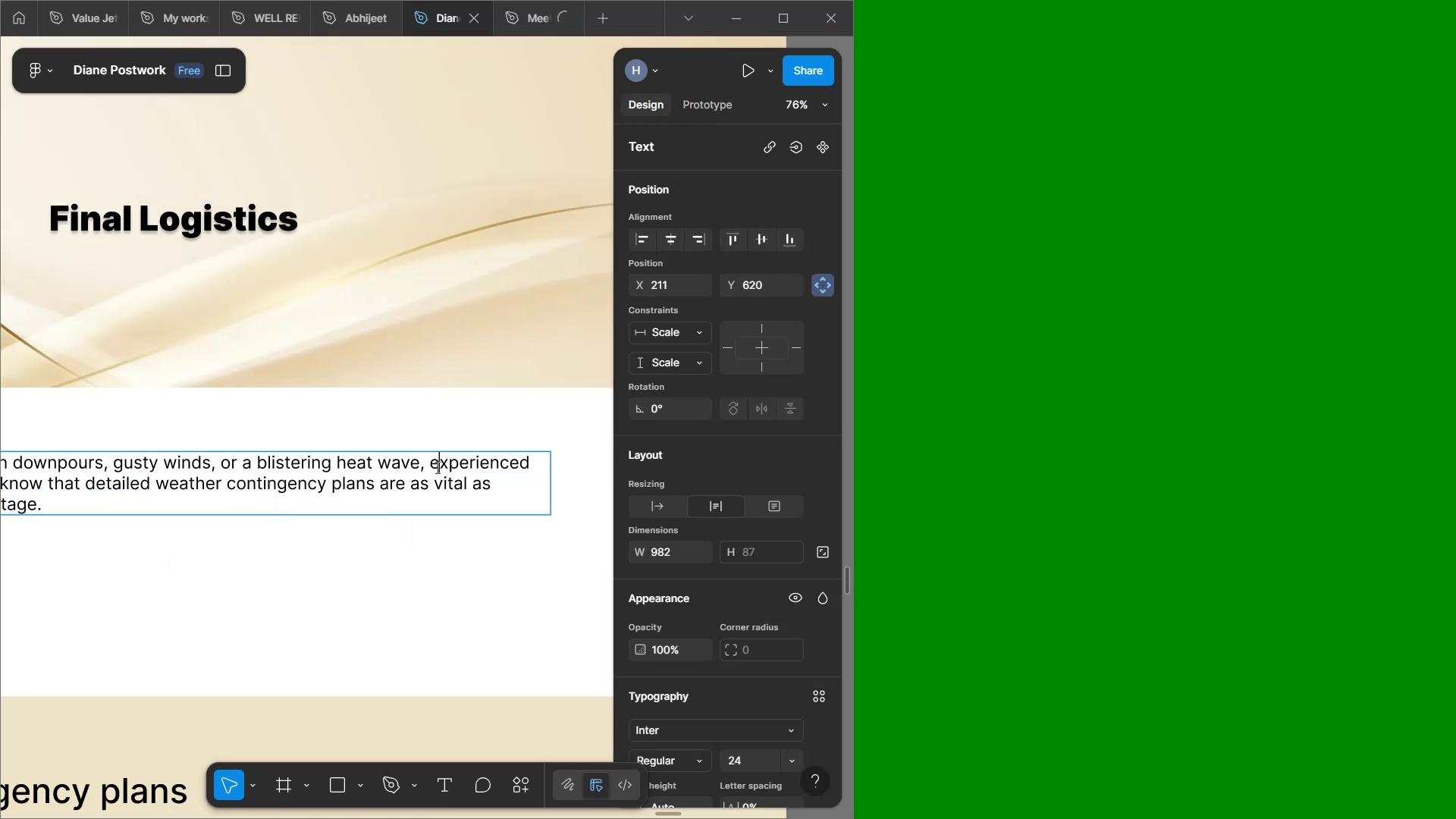 
scroll: coordinate [435, 466], scroll_direction: up, amount: 1.0
 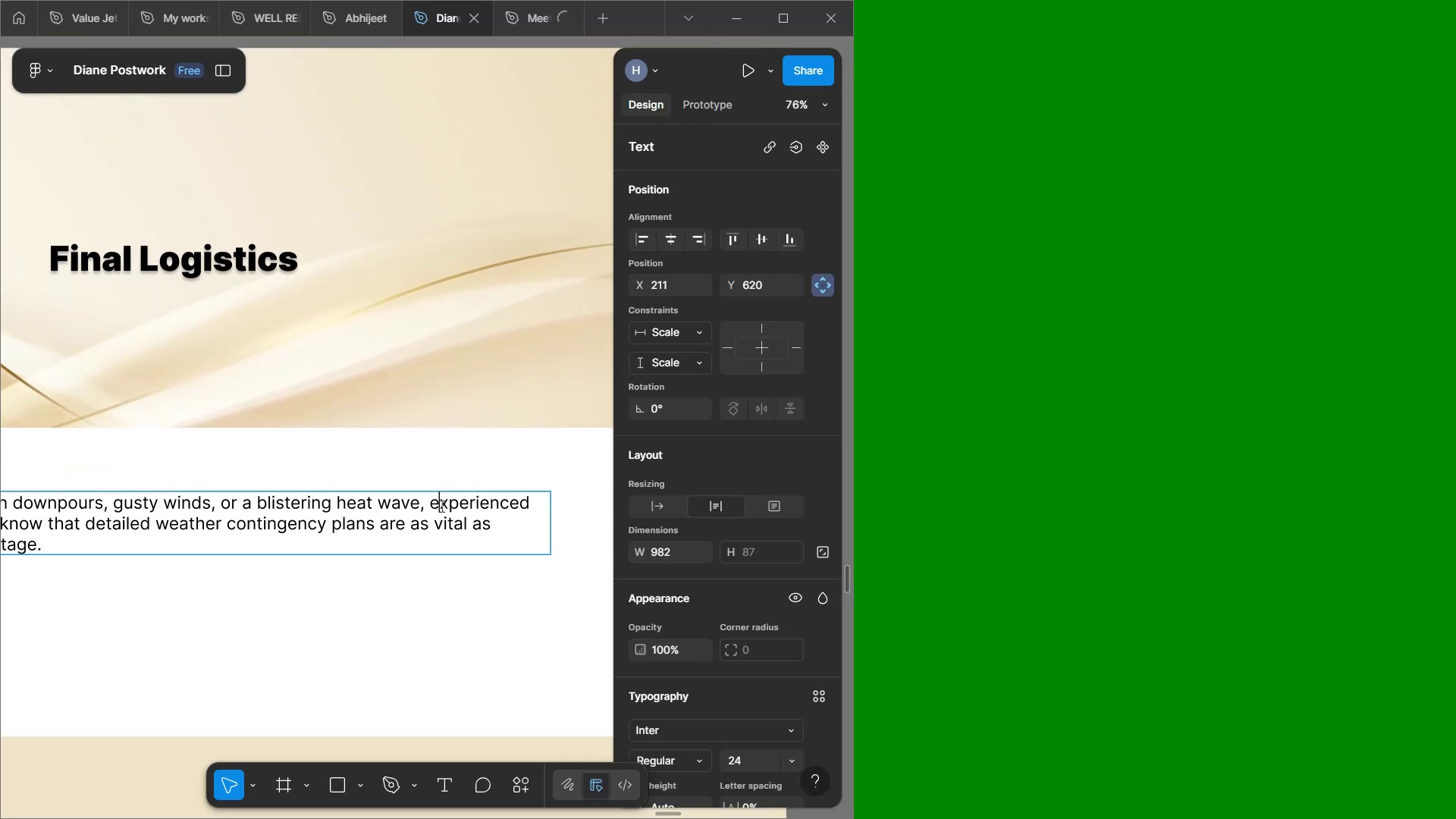 
hold_key(key=ShiftLeft, duration=1.52)
scroll: coordinate [441, 507], scroll_direction: up, amount: 7.0
 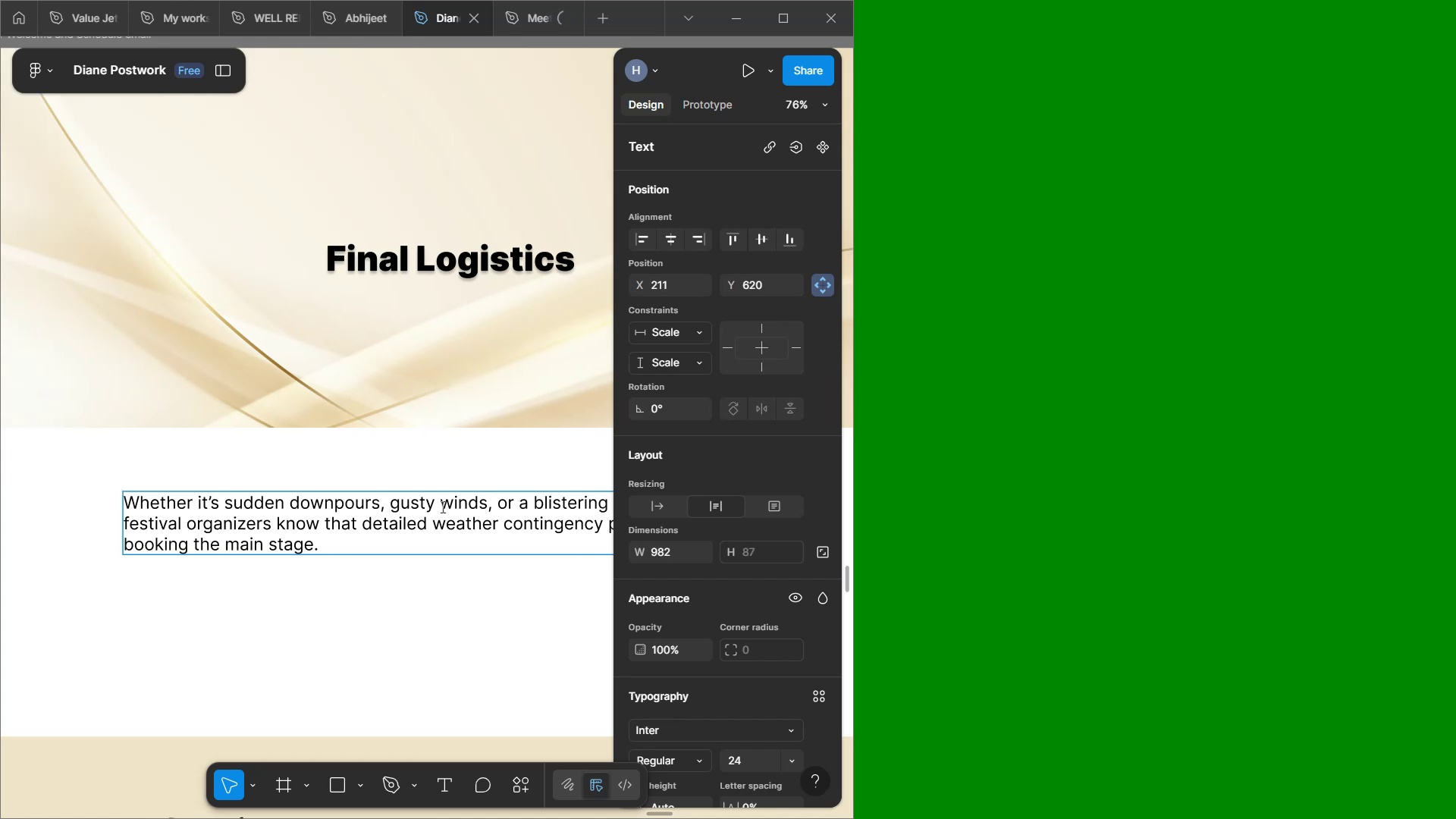 
scroll: coordinate [441, 507], scroll_direction: down, amount: 4.0
 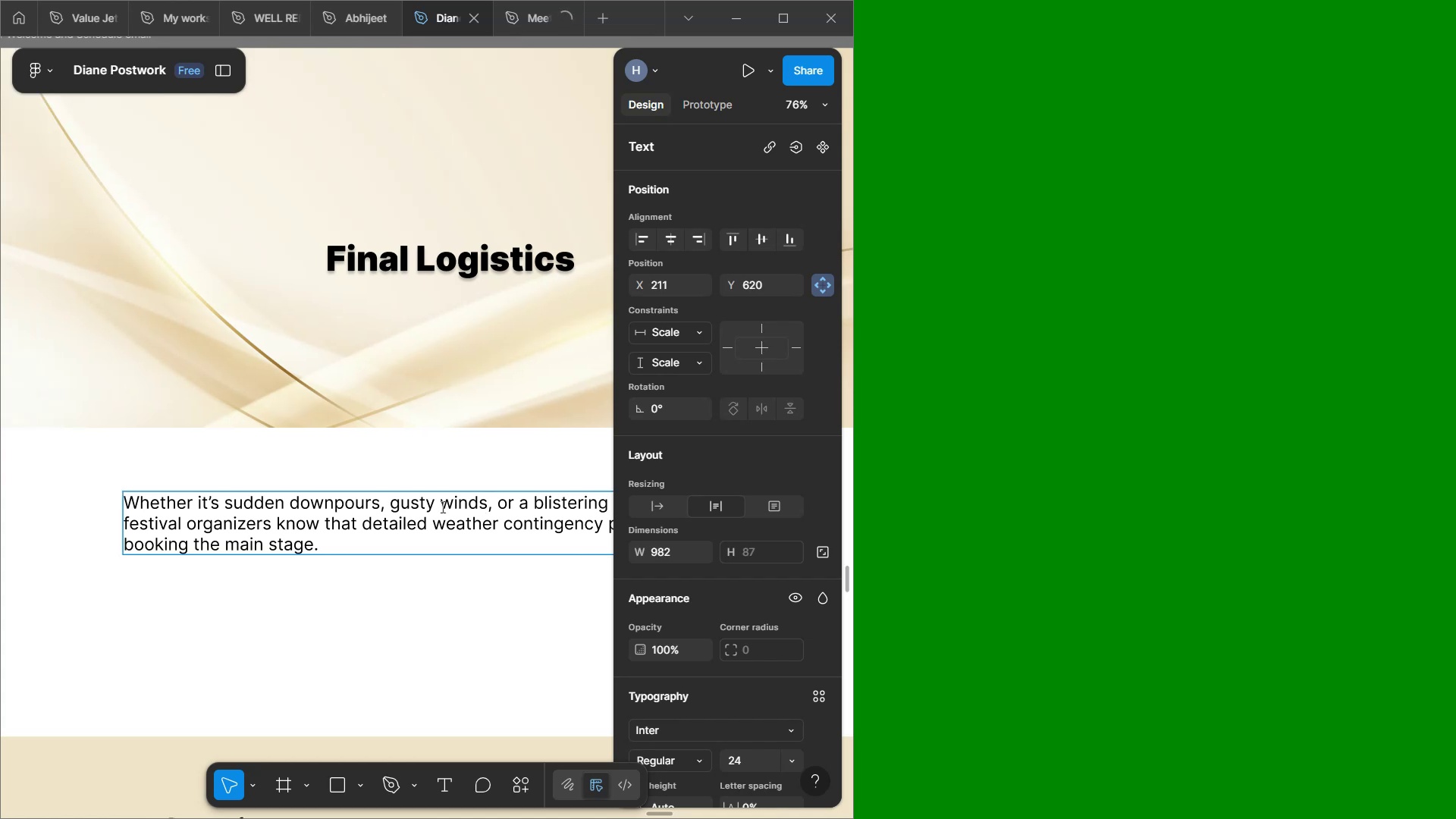 
hold_key(key=ShiftLeft, duration=1.2)
 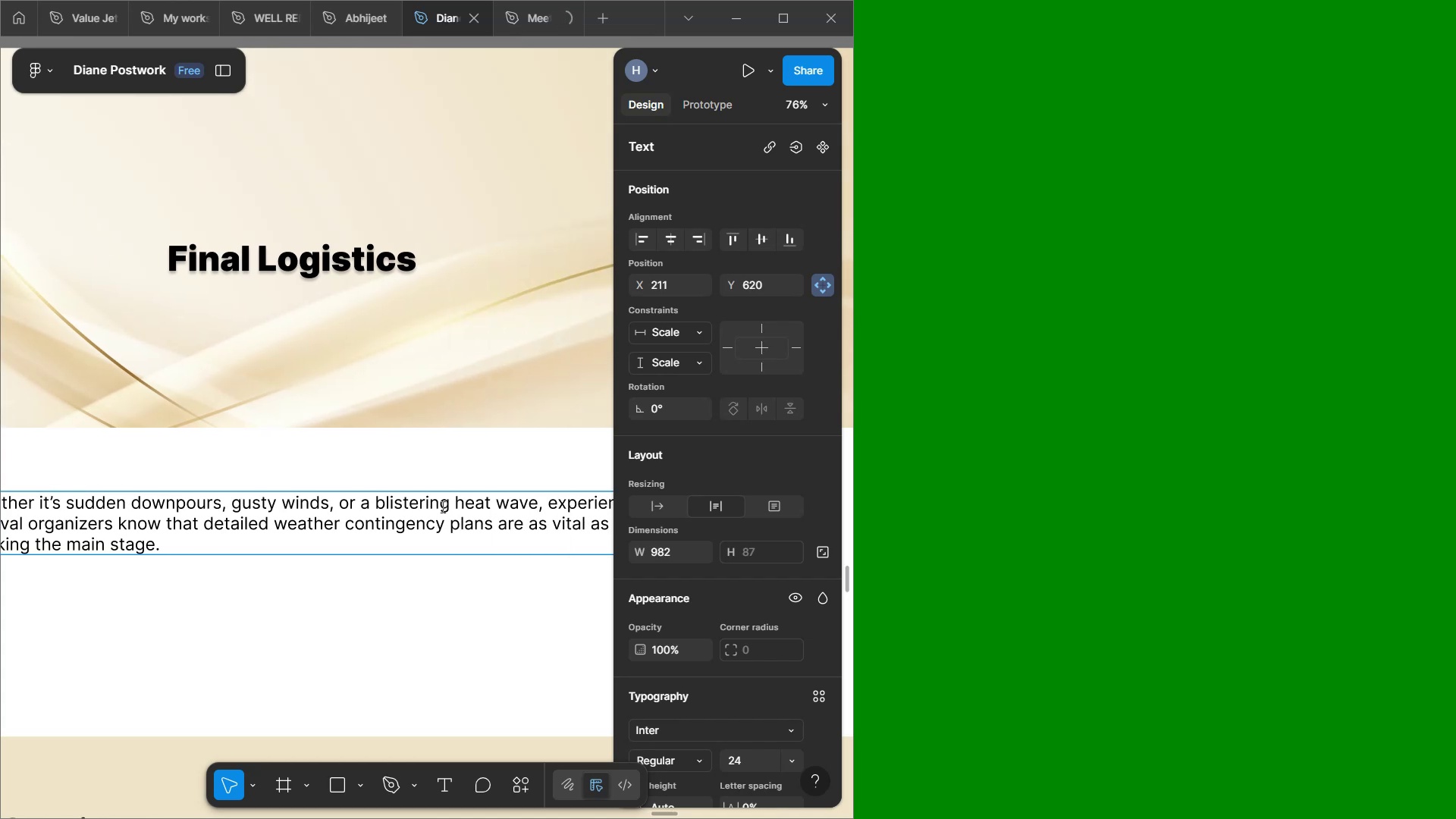 
scroll: coordinate [413, 495], scroll_direction: none, amount: 0.0
 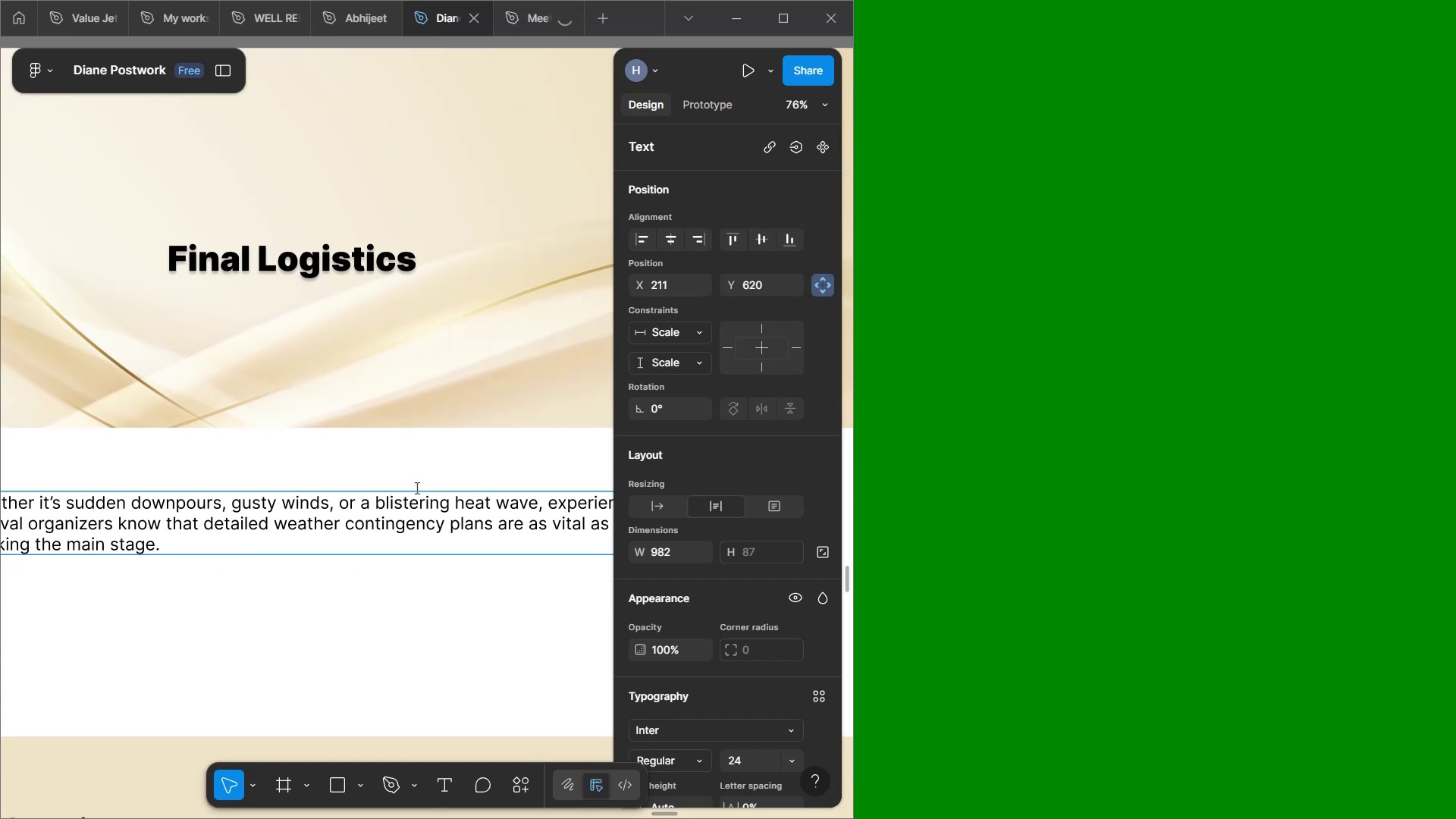 
hold_key(key=ShiftLeft, duration=0.65)
scroll: coordinate [416, 488], scroll_direction: down, amount: 1.0
 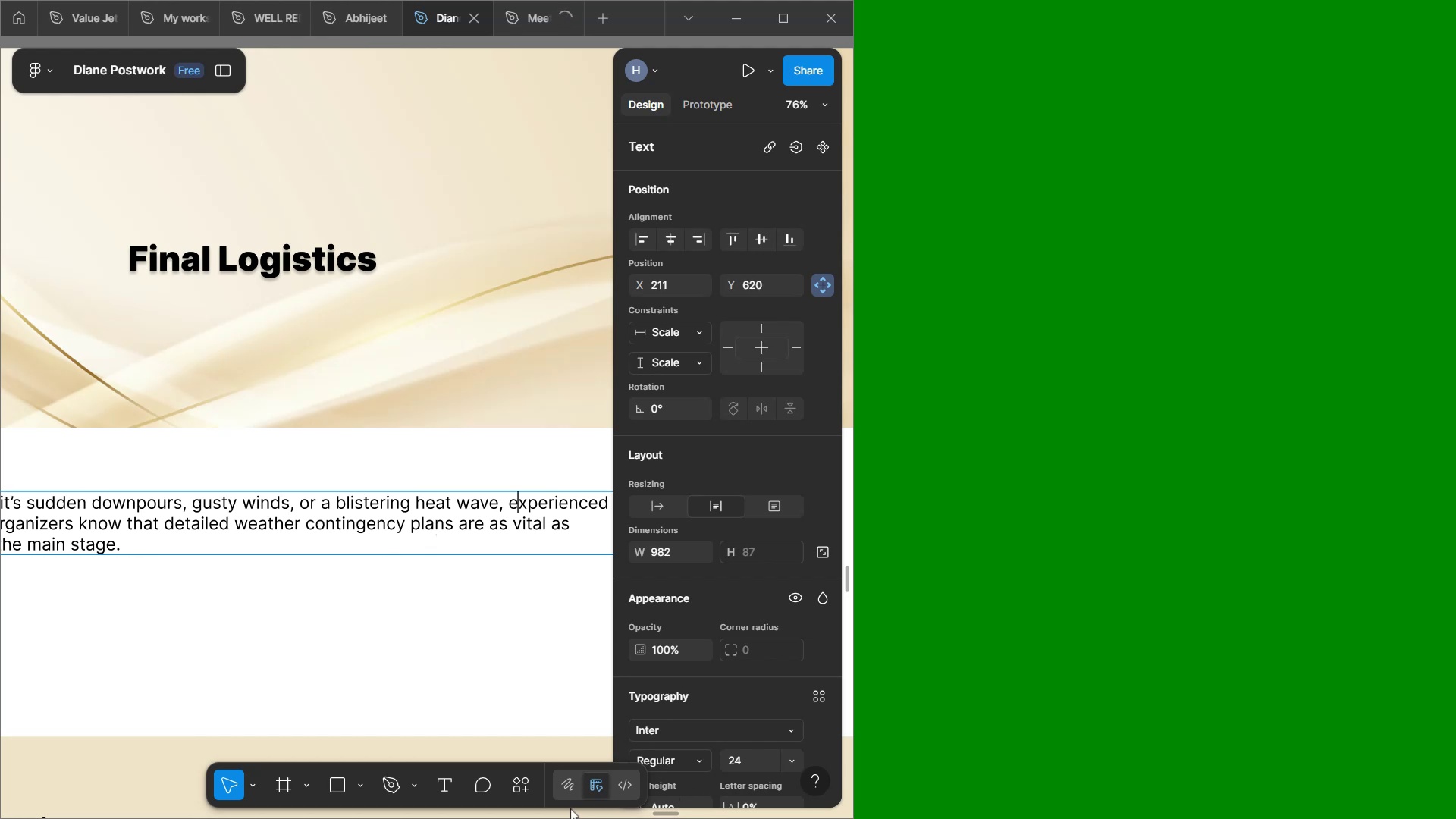 
left_click([526, 701])
 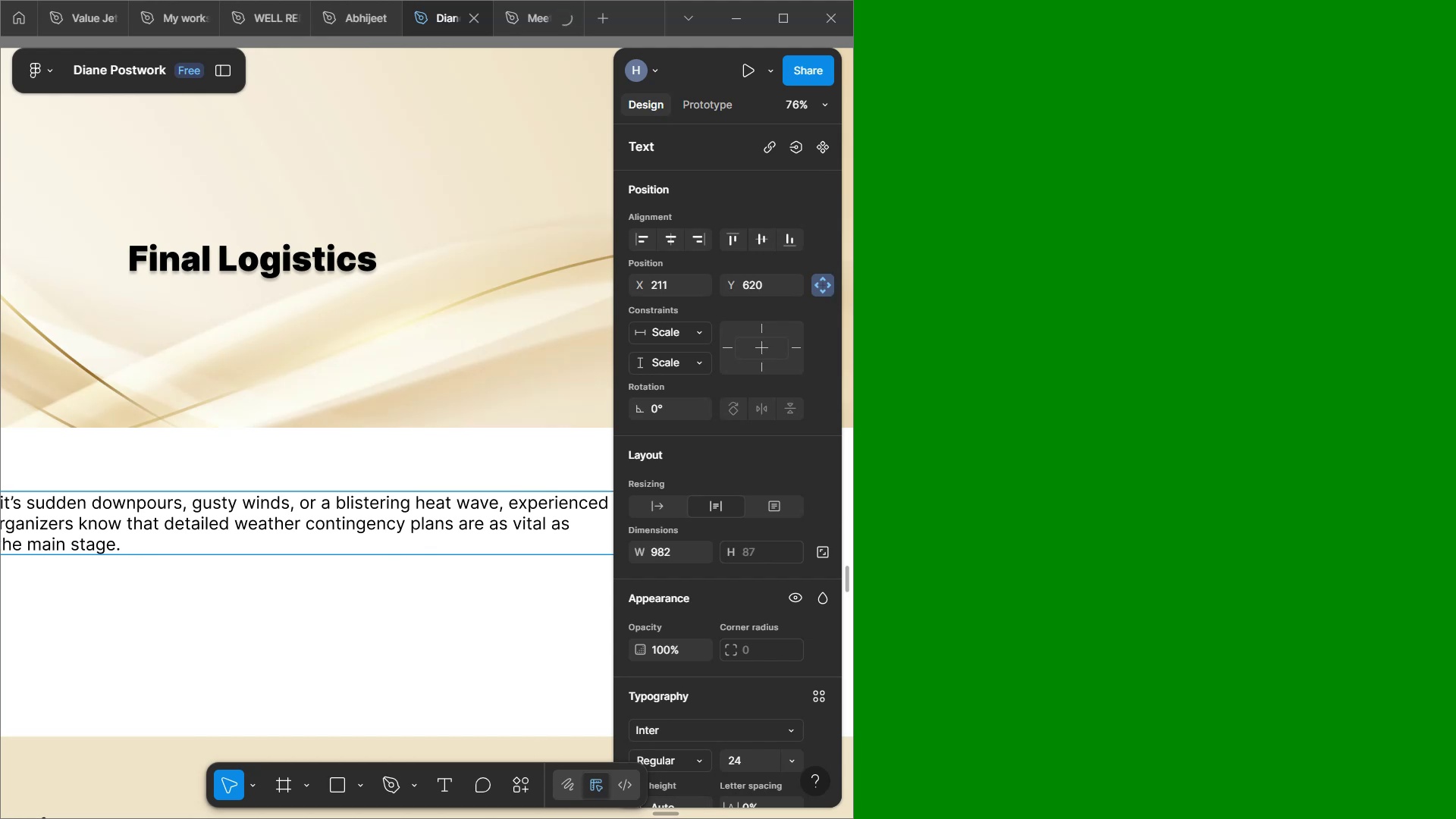 
left_click([1107, 805])
 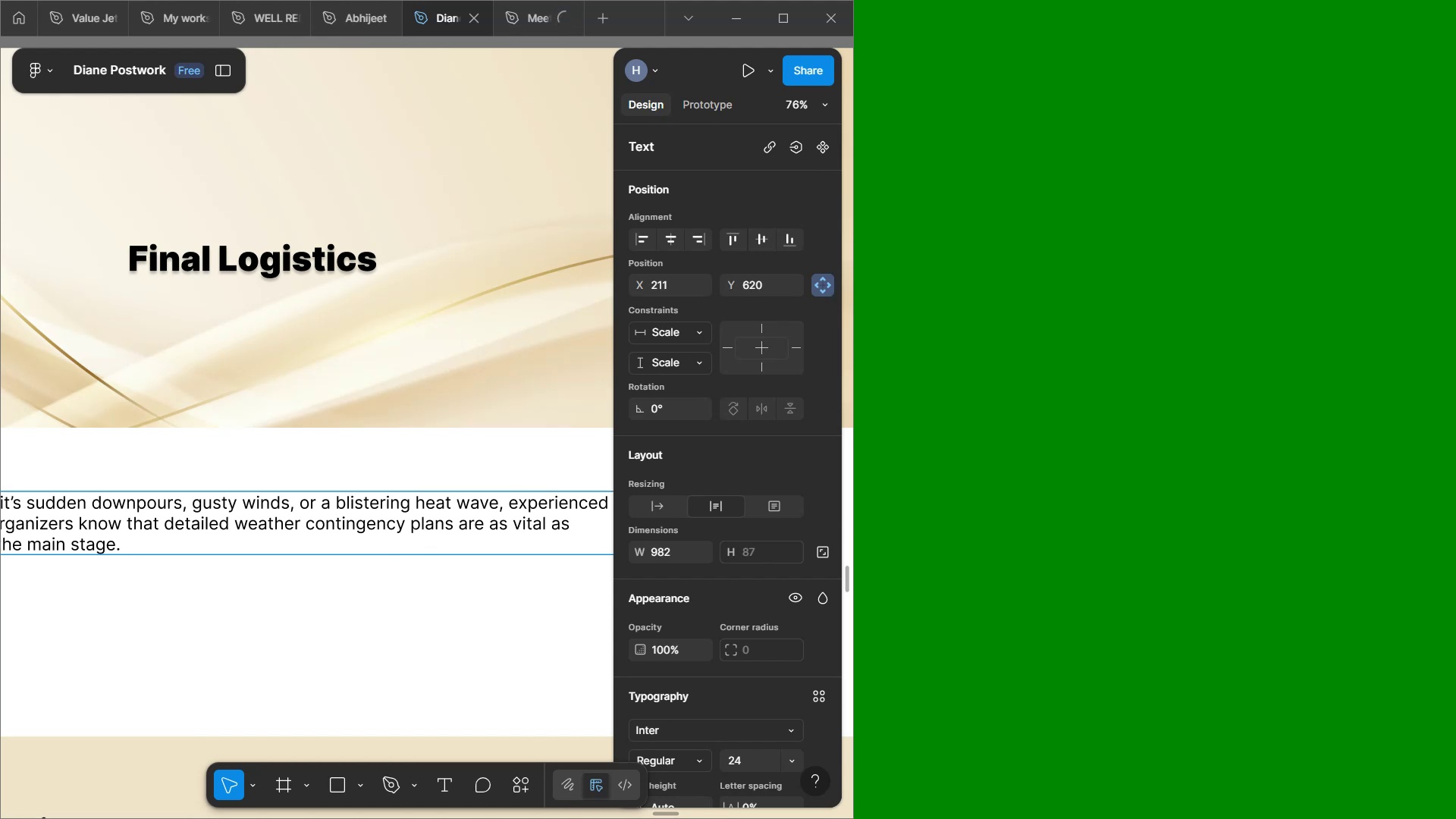 
left_click([1005, 718])
 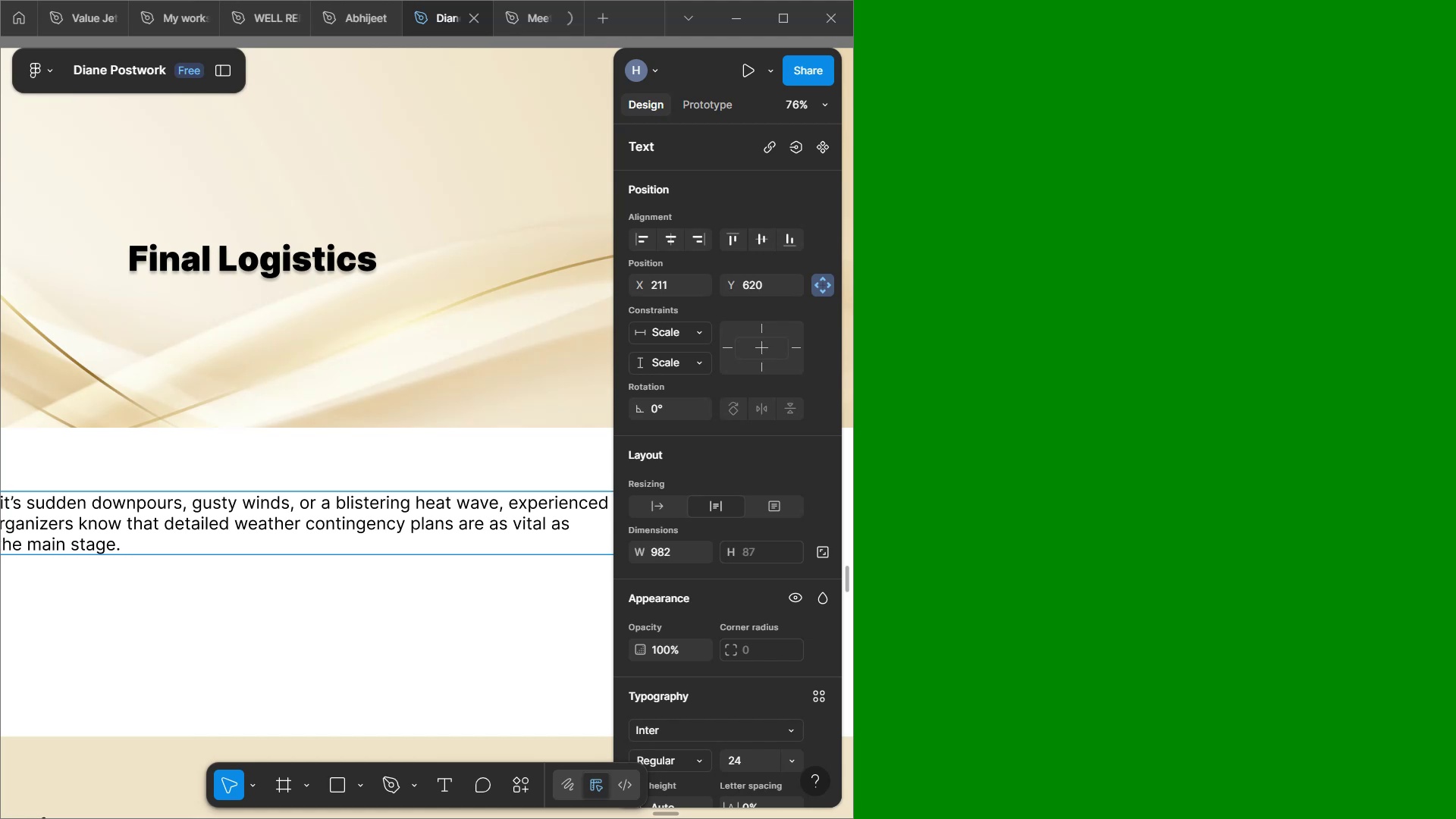 
wait(413.89)
 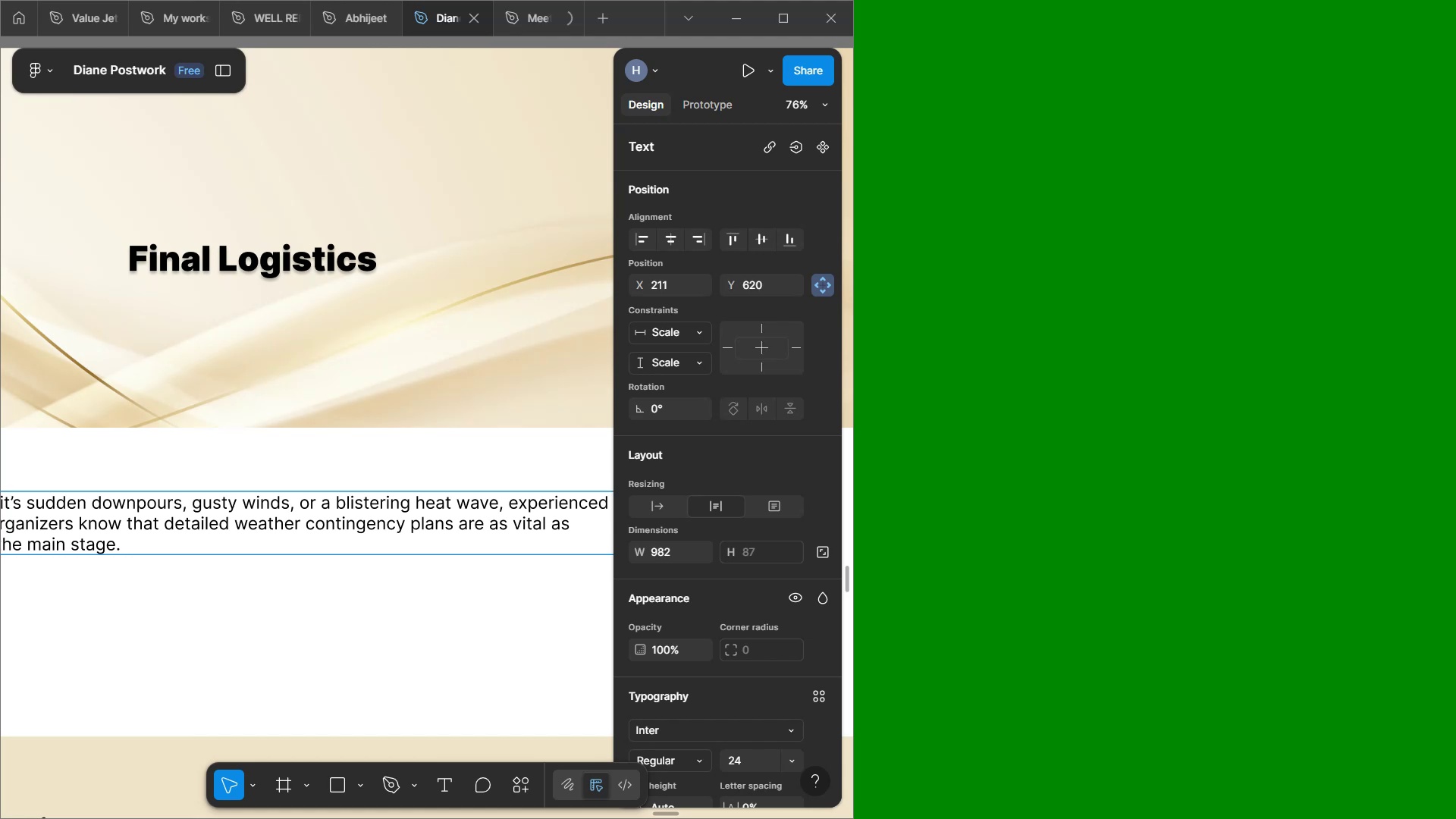 
scroll: coordinate [841, 668], scroll_direction: down, amount: 14.0
 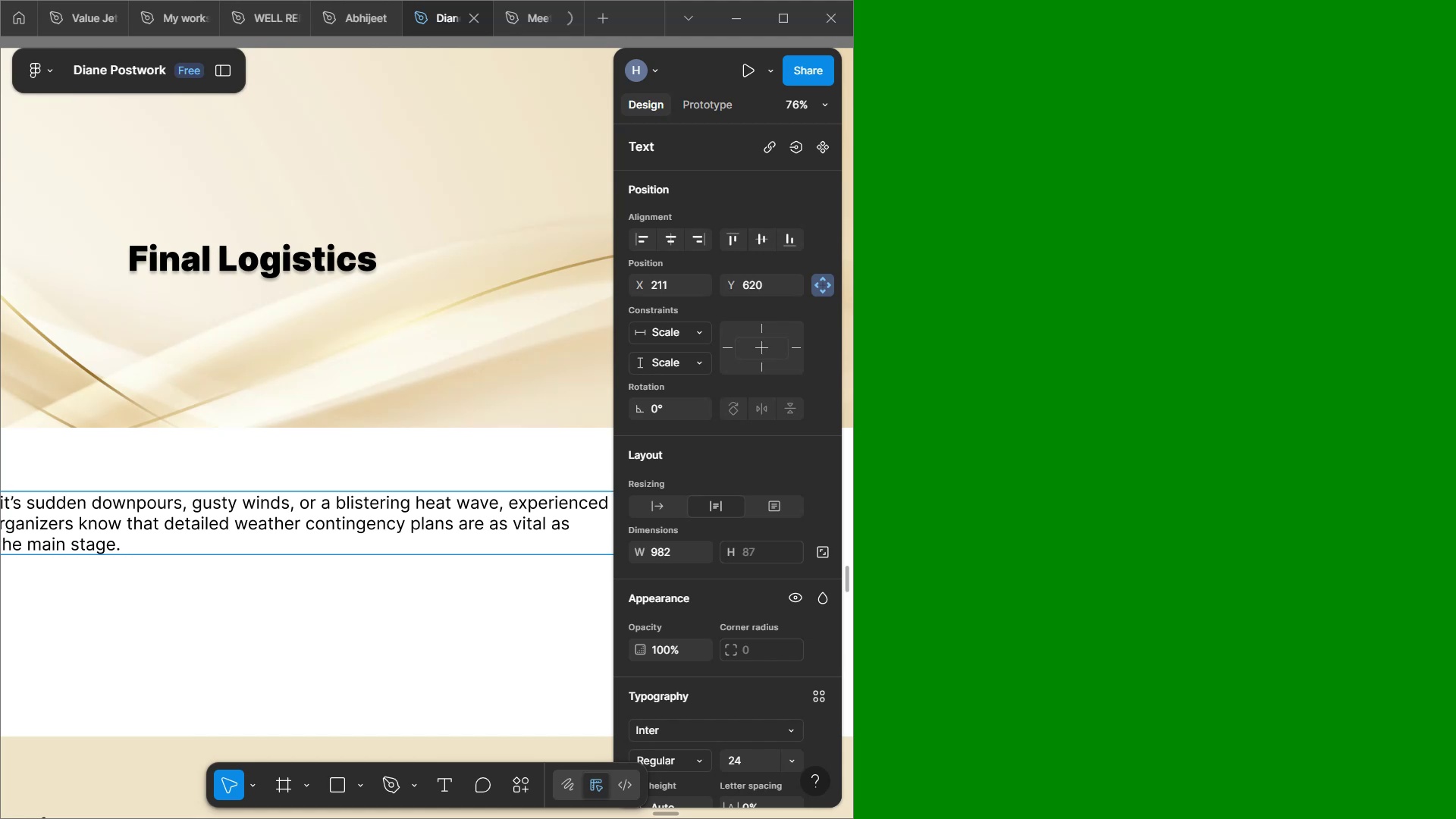 
wait(42.28)
 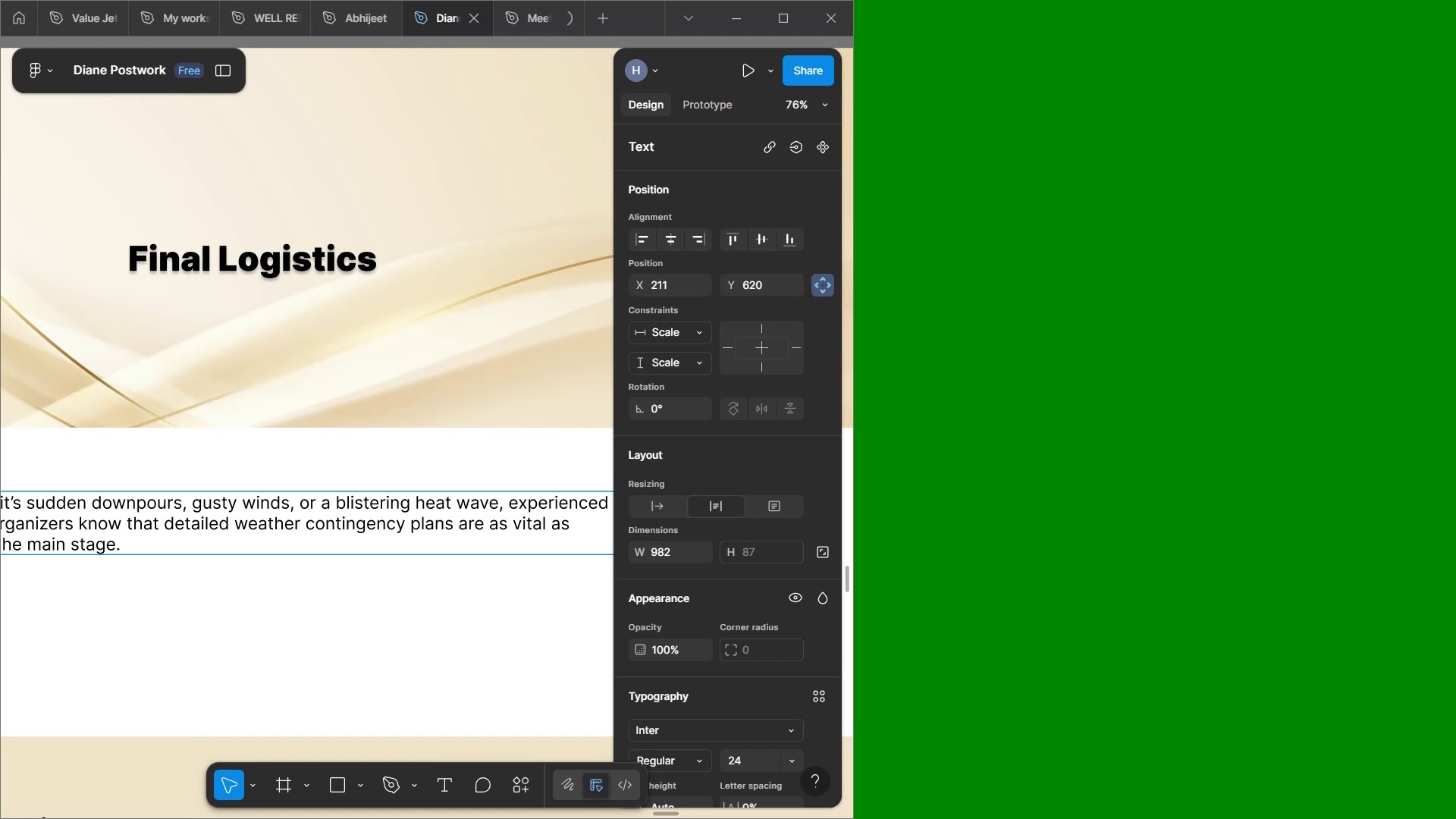 
scroll: coordinate [591, 260], scroll_direction: up, amount: 7.0
 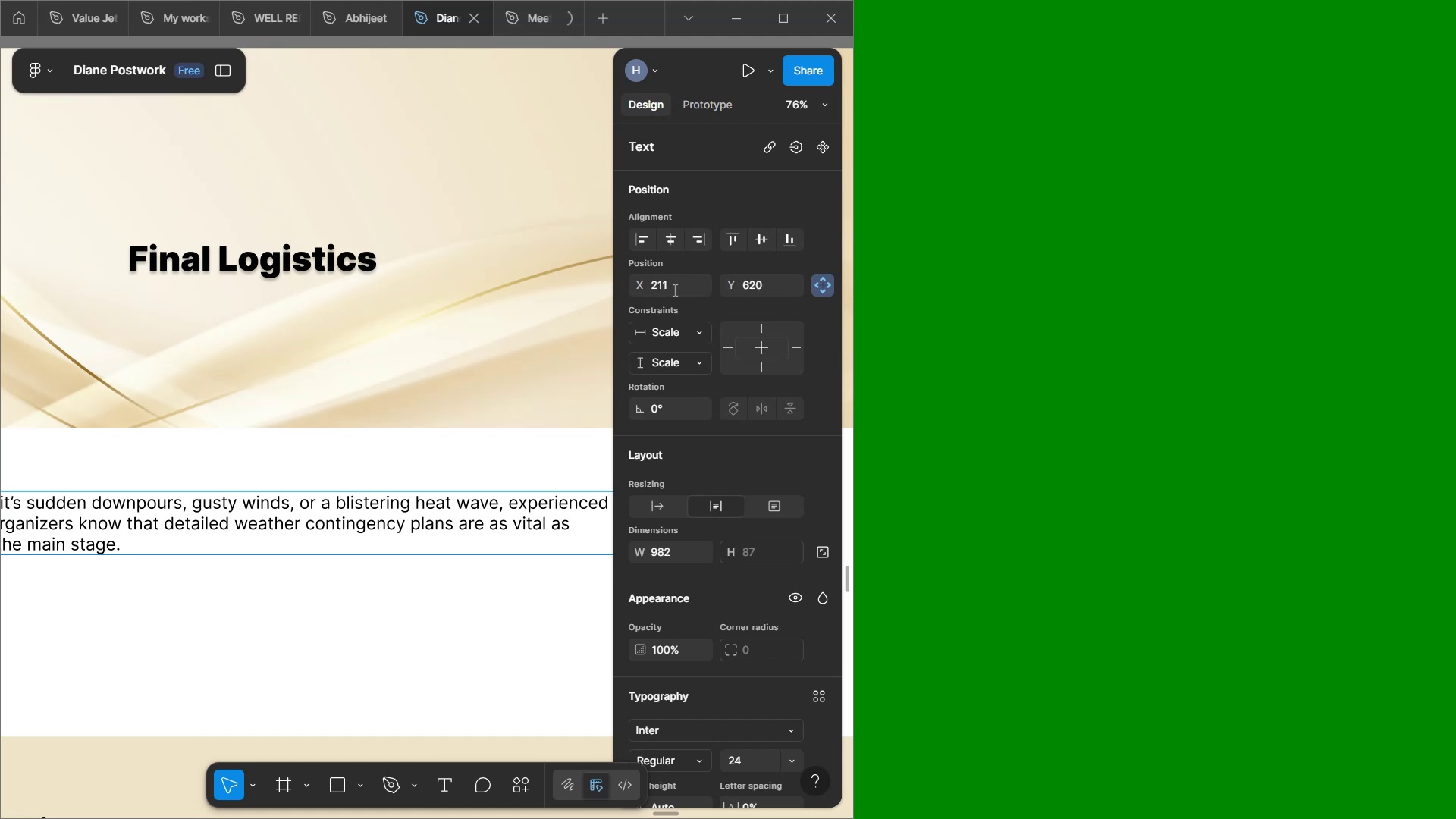 
wait(9.15)
 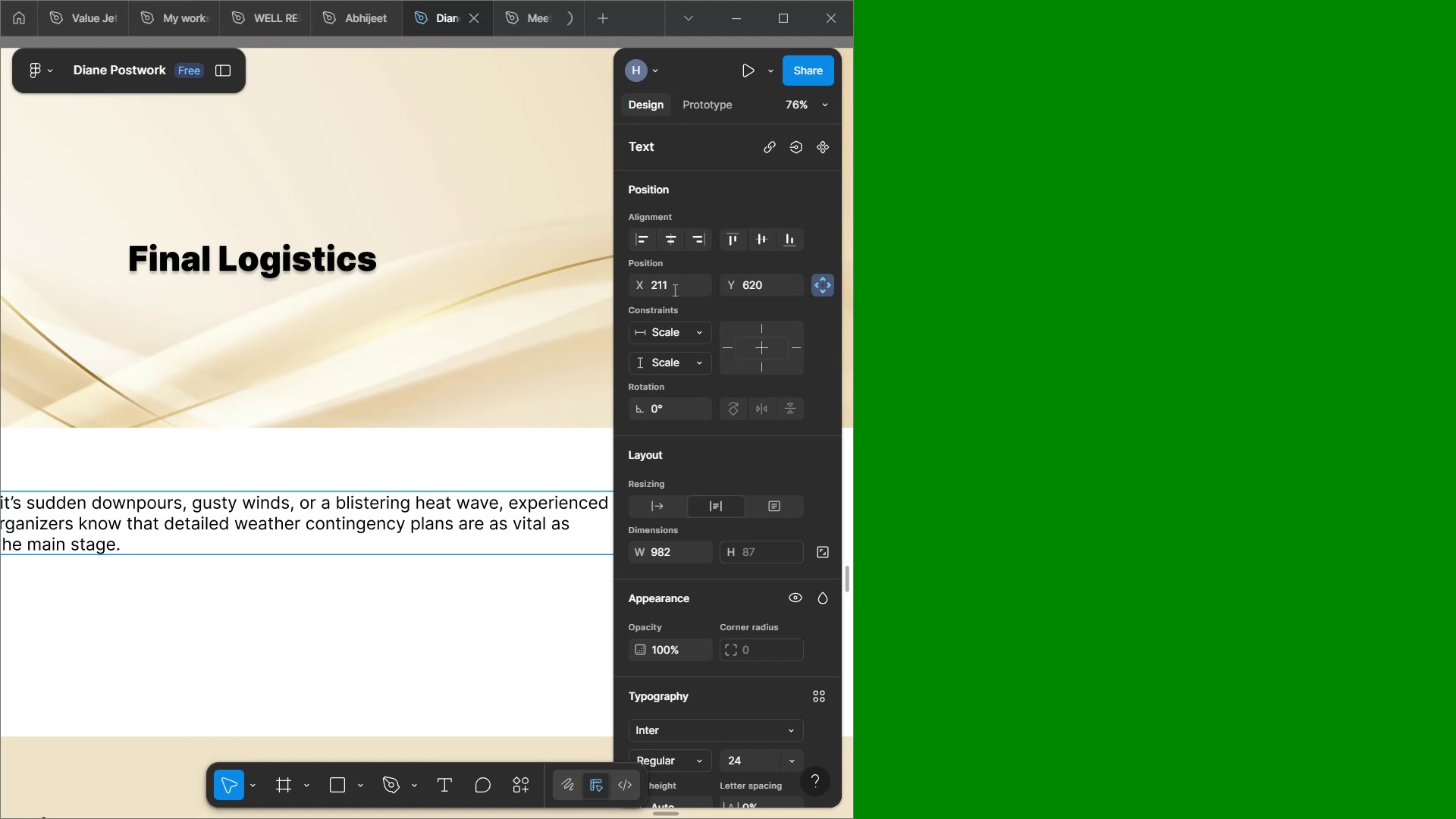 
left_click([998, 460])
 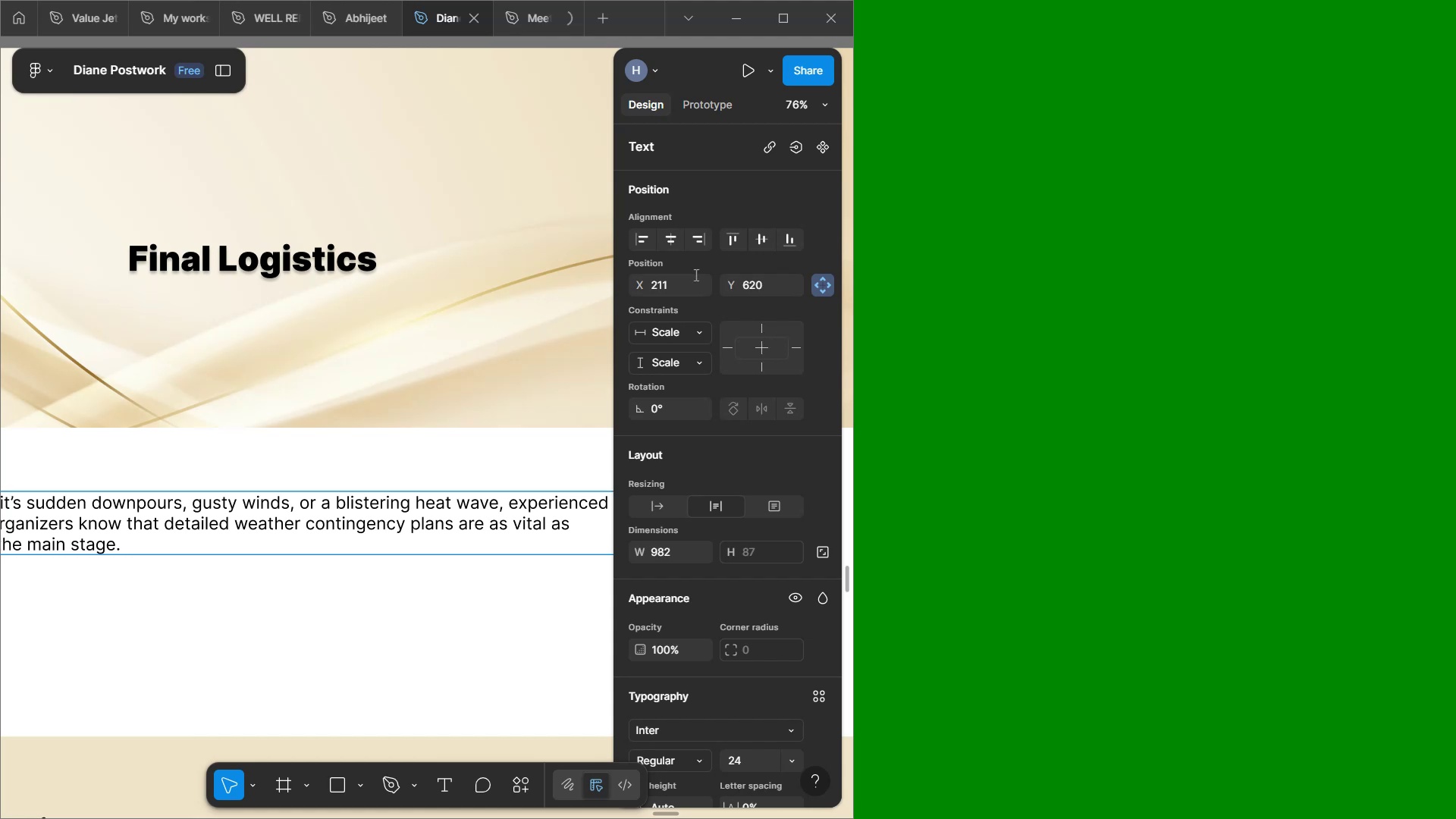 
wait(9.09)
 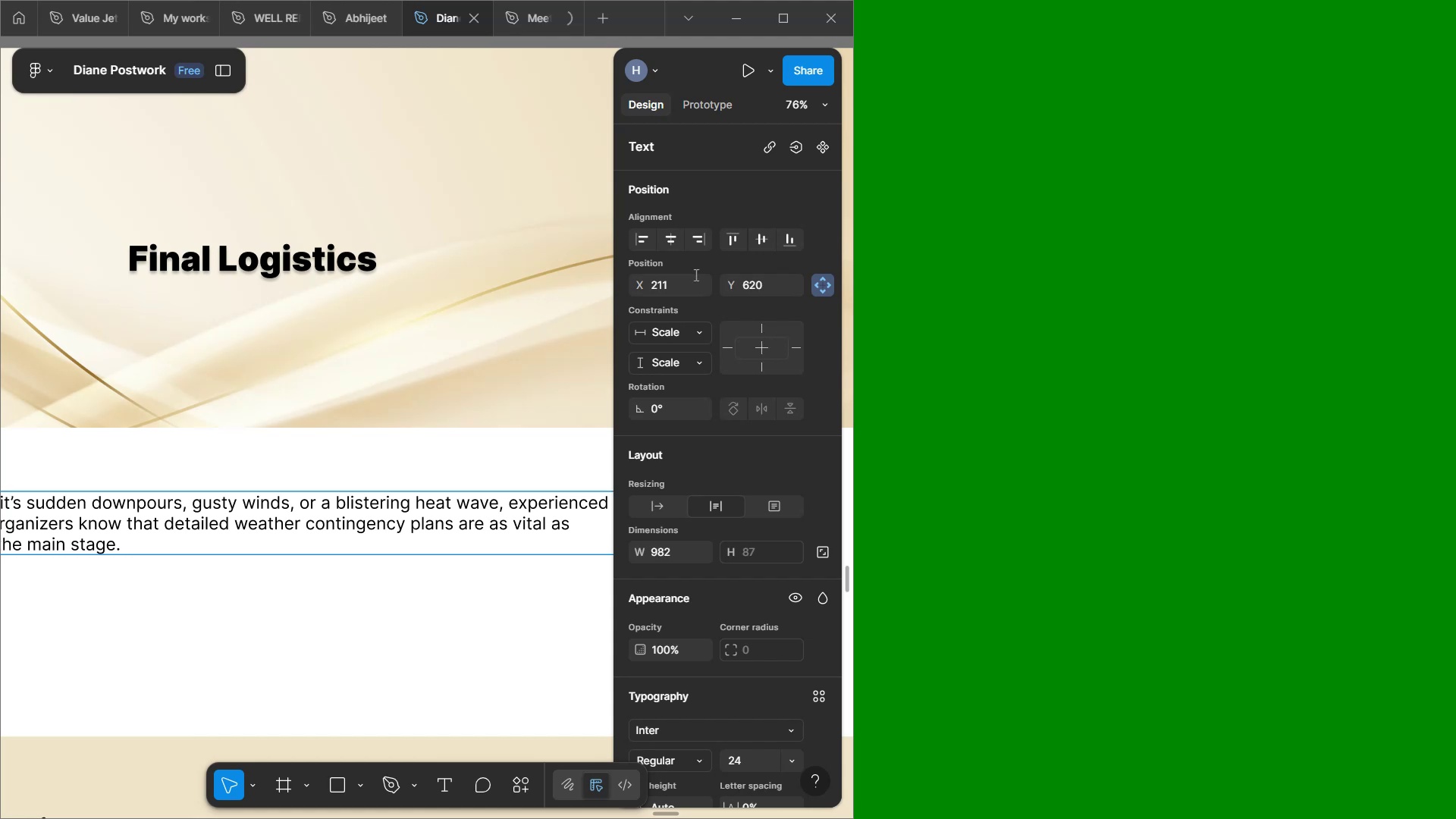 
left_click([620, 723])
 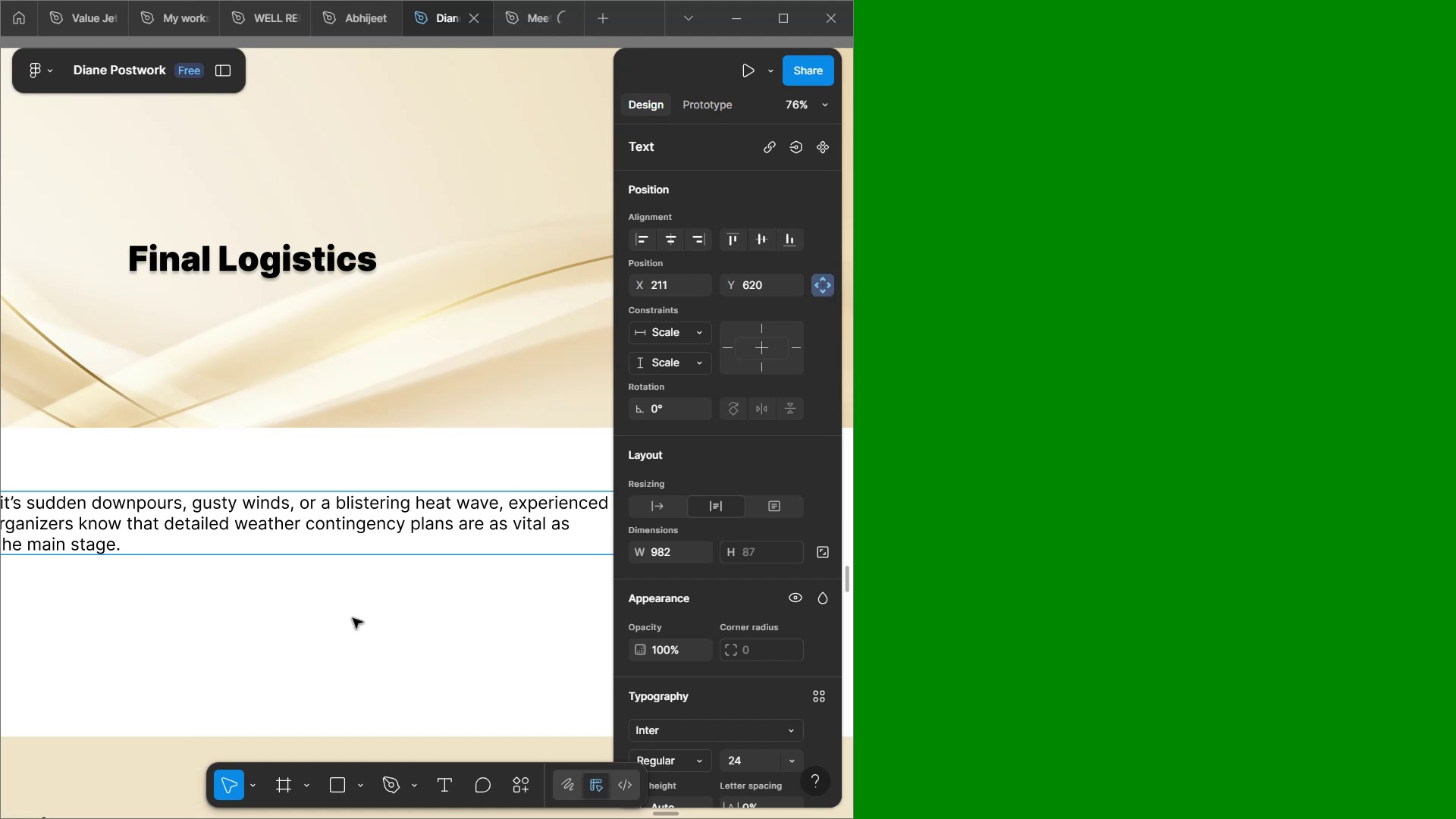 
hold_key(key=ControlLeft, duration=0.87)
scroll: coordinate [350, 619], scroll_direction: down, amount: 2.0
 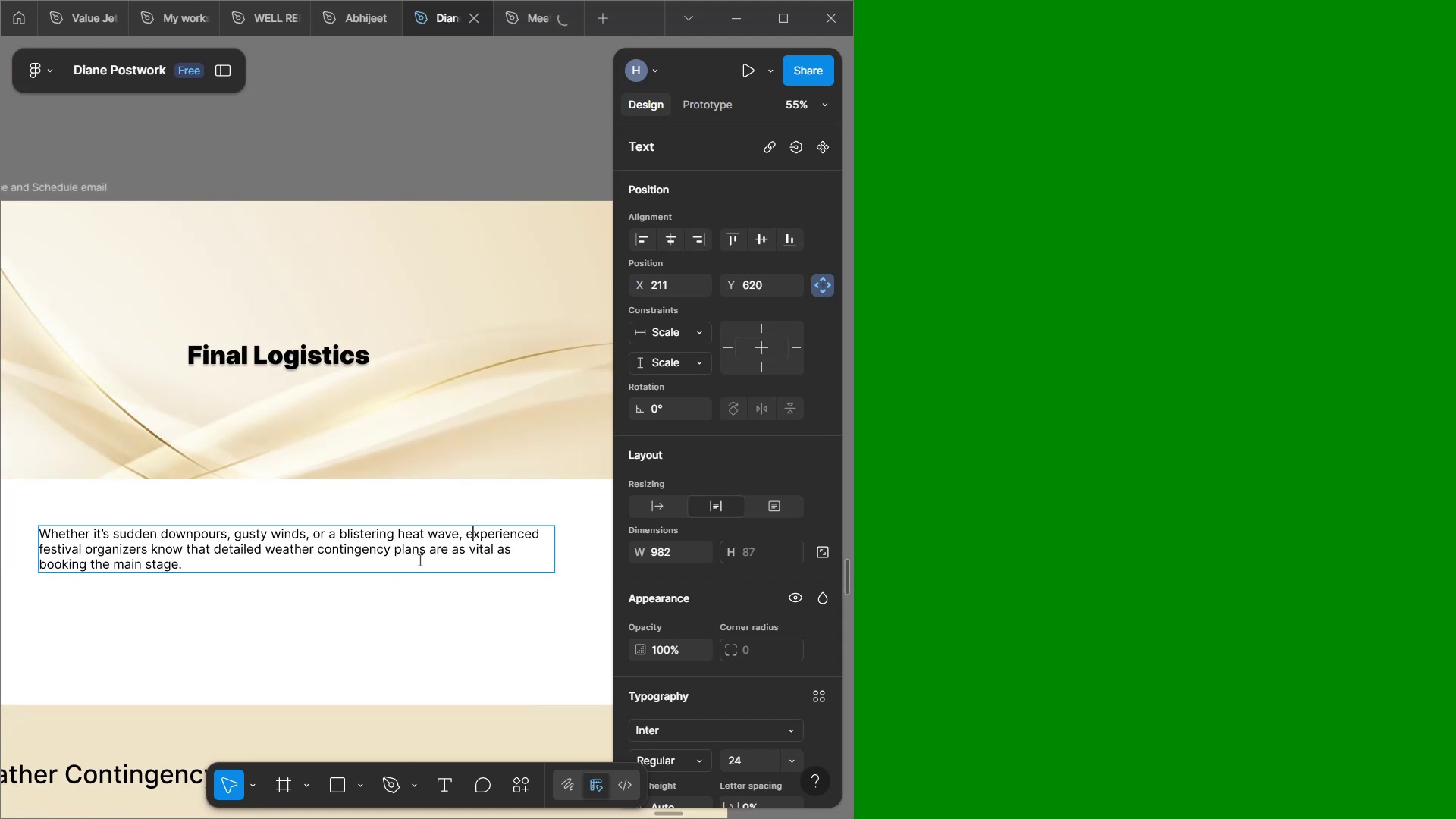 
wait(6.39)
 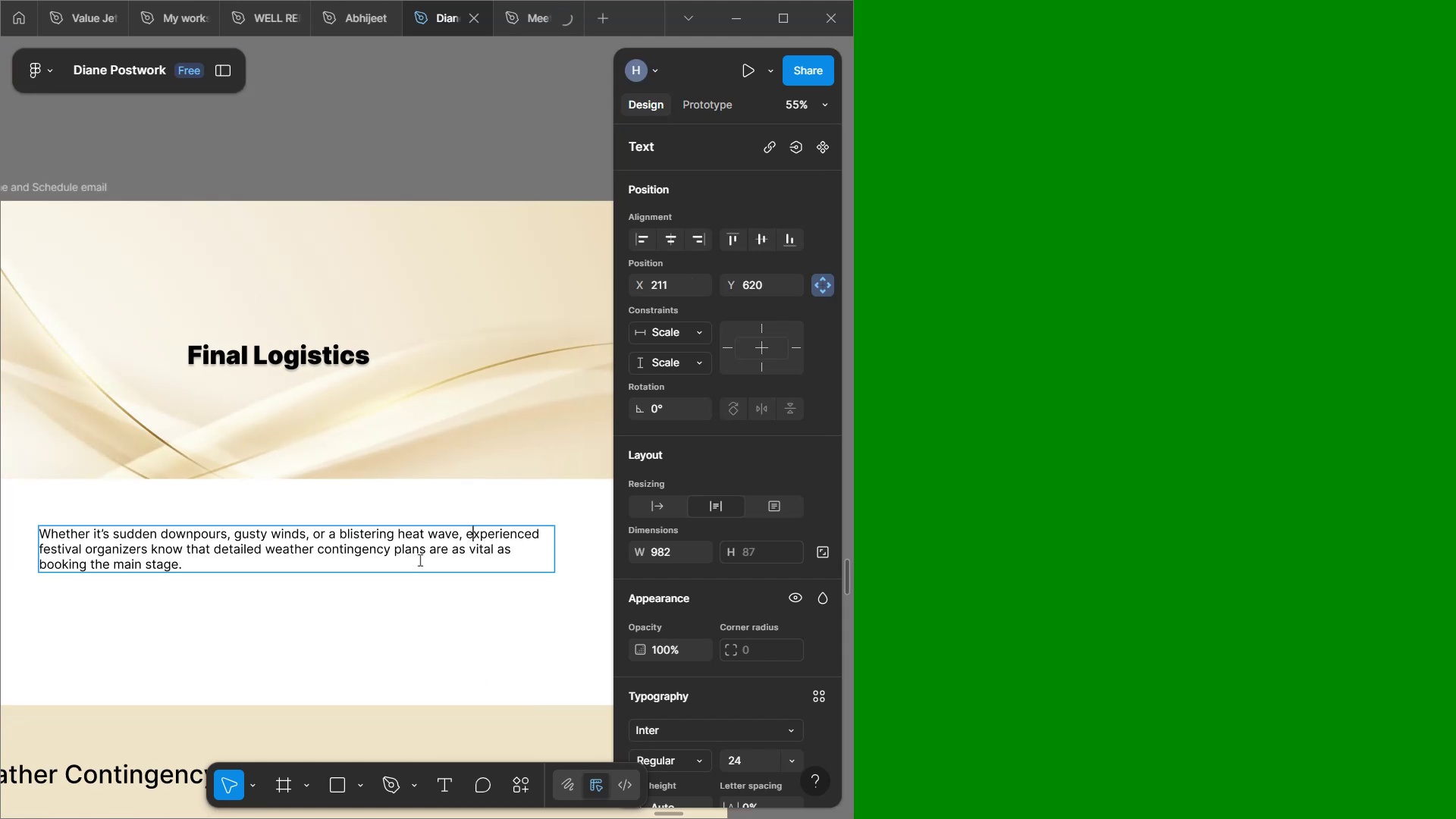 
key(ArrowLeft)
 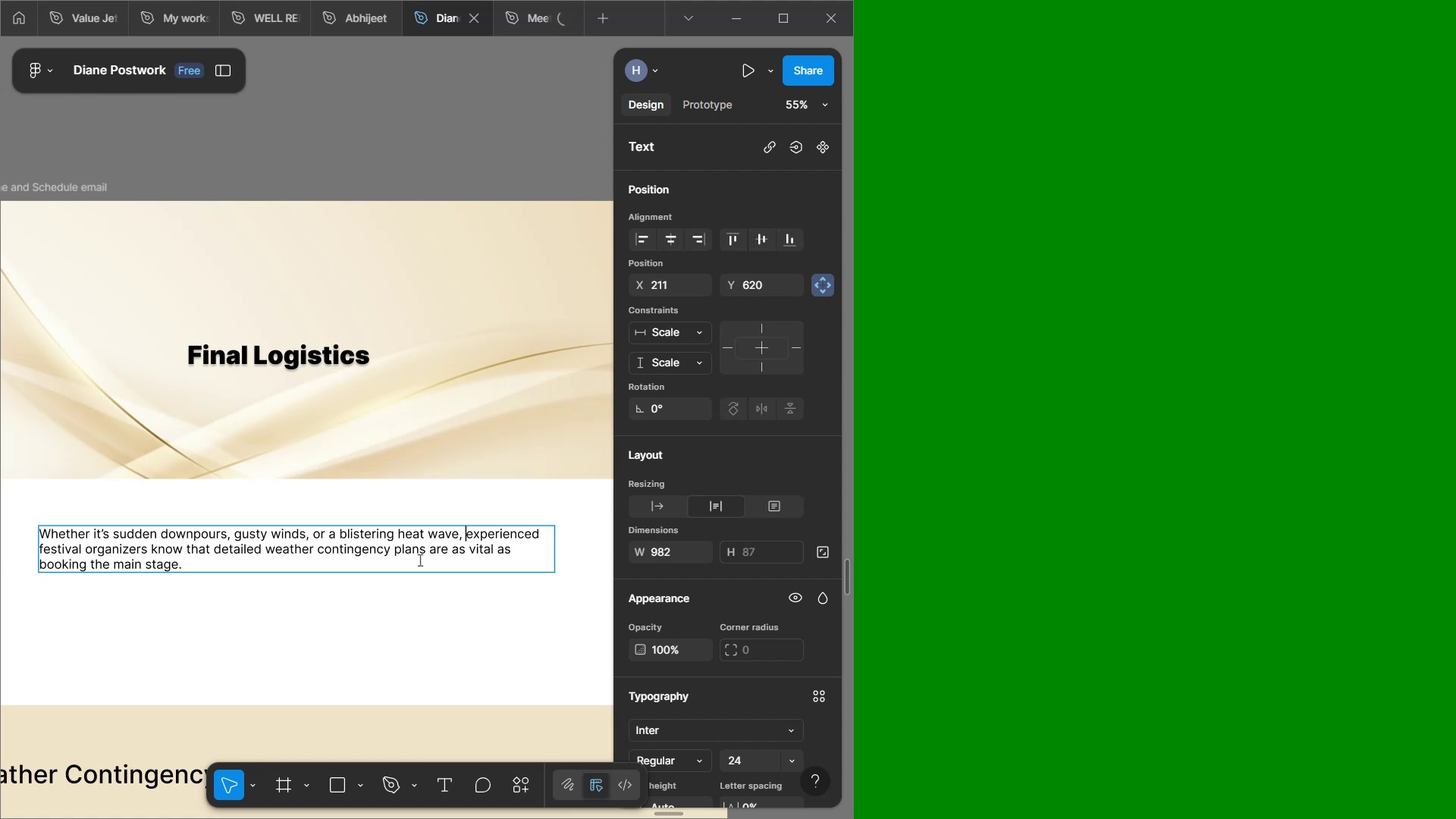 
type(our )
 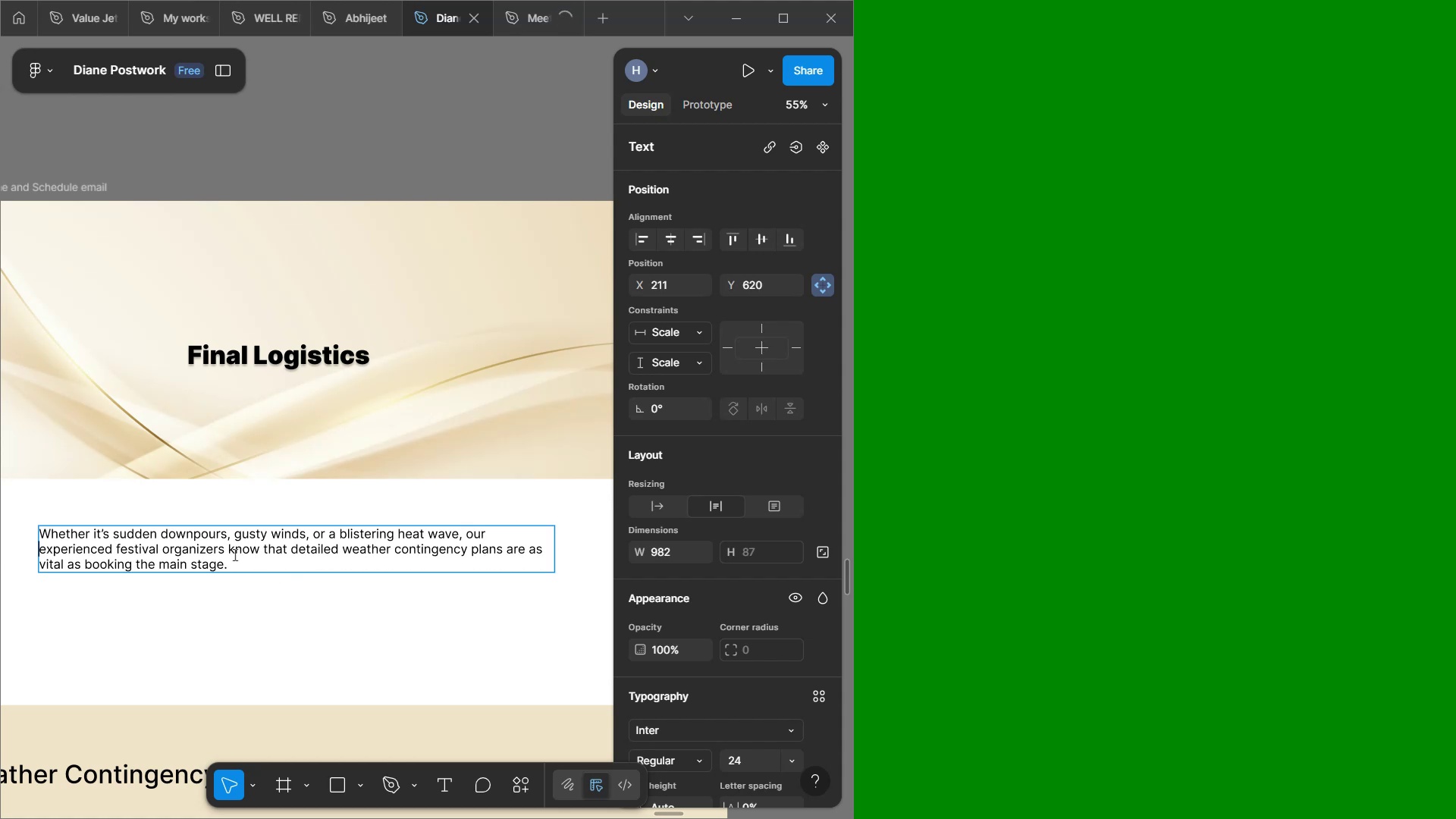 
wait(7.55)
 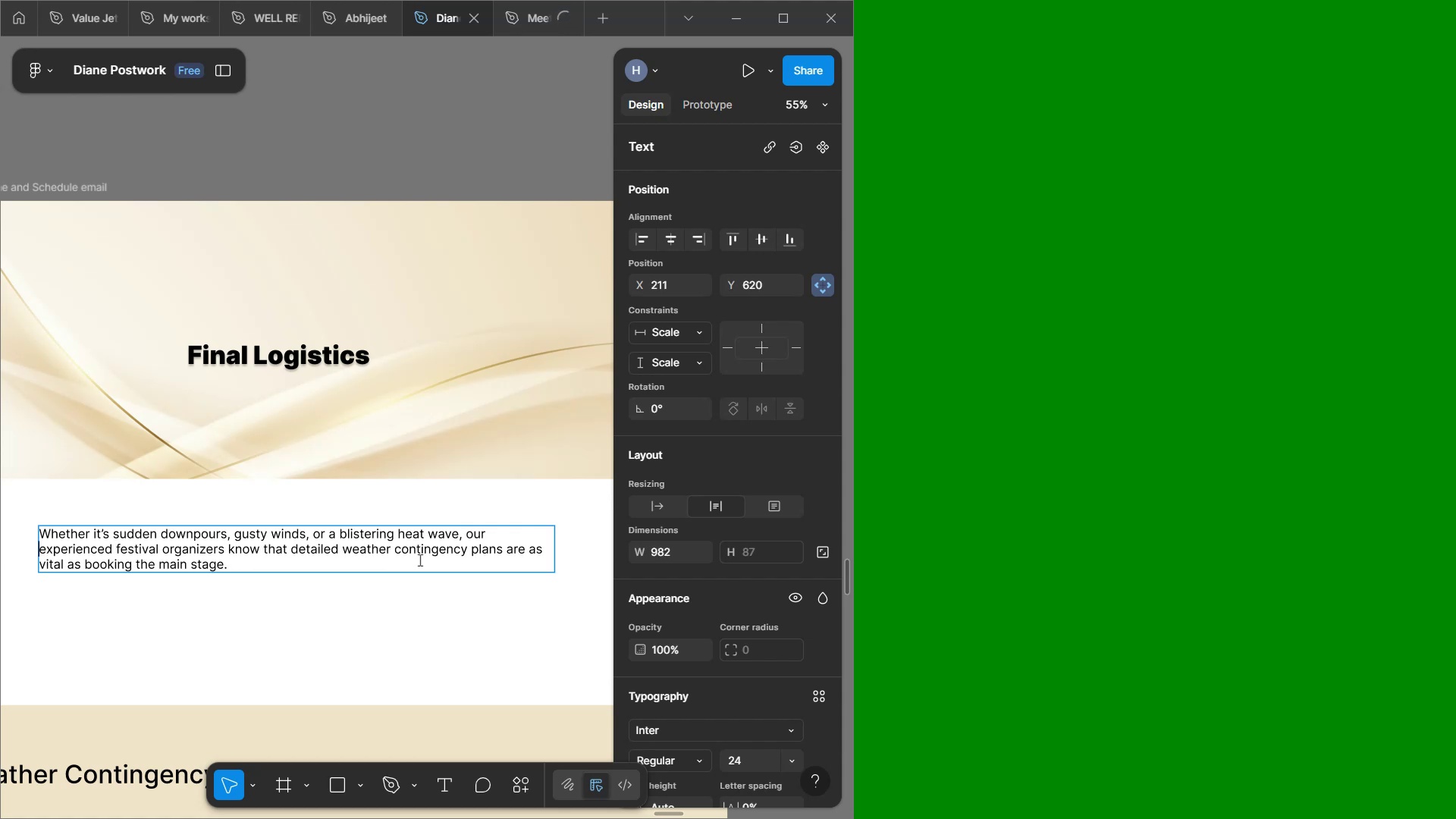 
left_click([237, 554])
 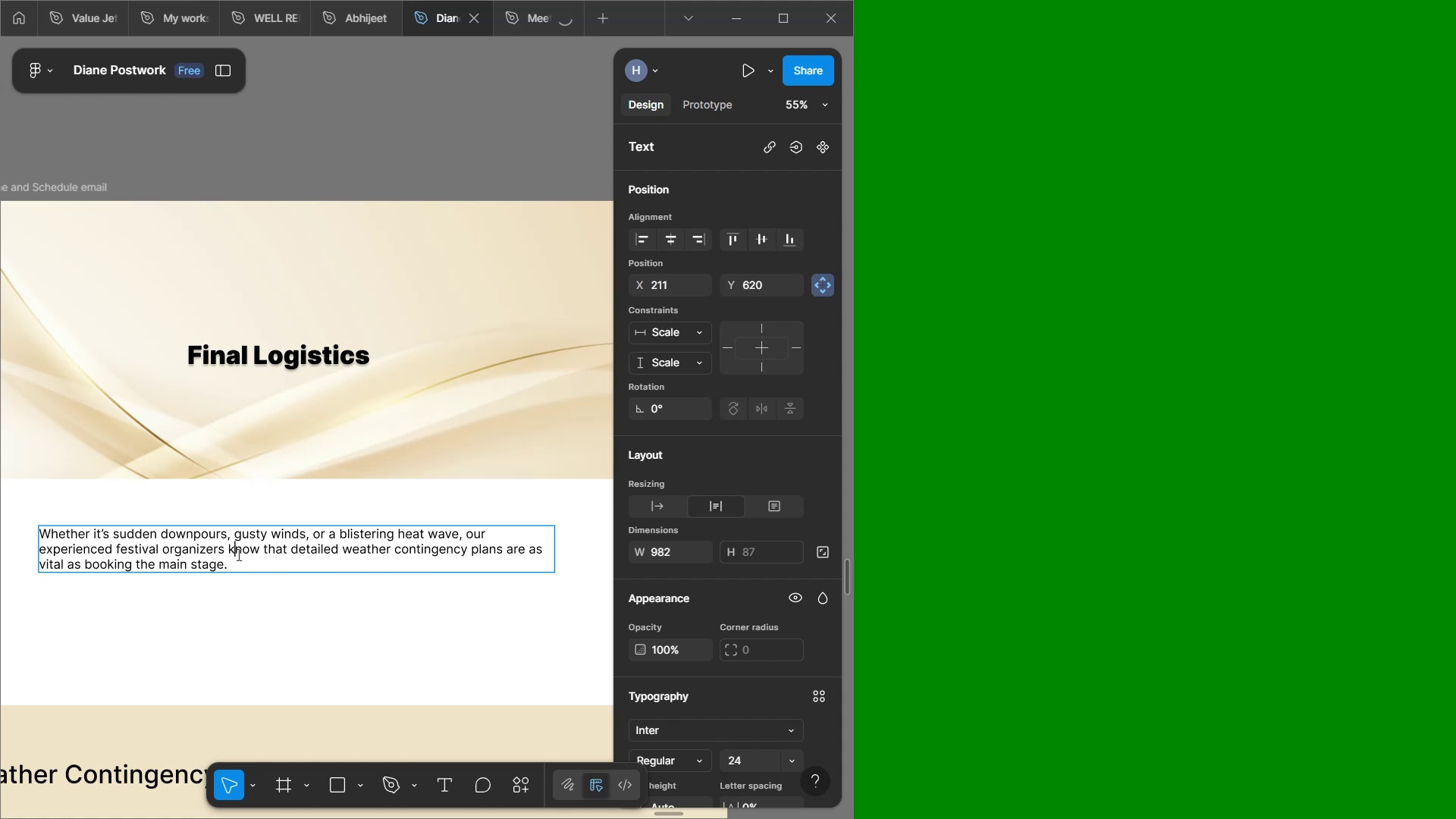 
double_click([237, 554])
 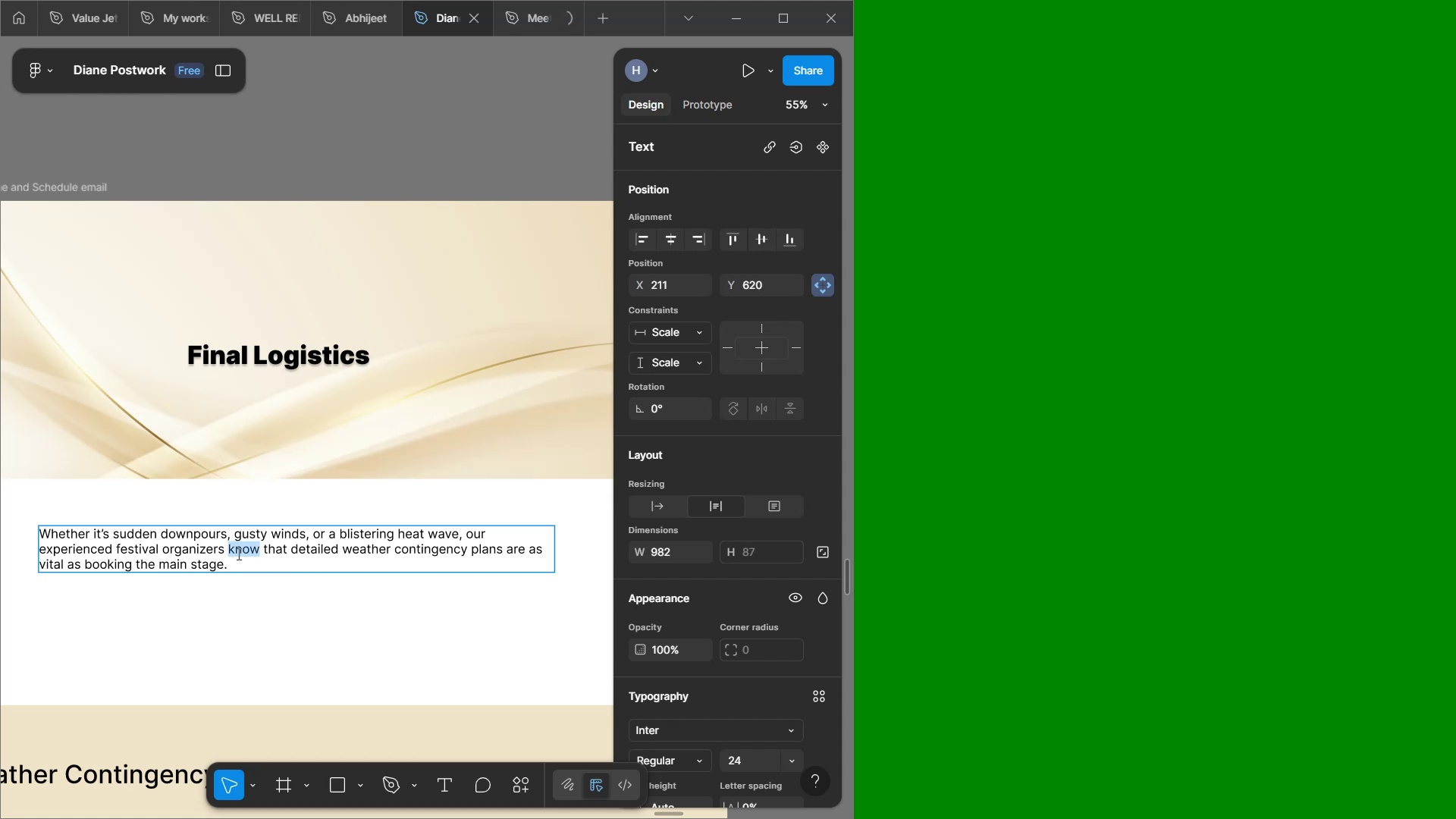 
key(Backspace)
type(have made [Delete][Delete][Delete][Delete][Delete][Delete])
 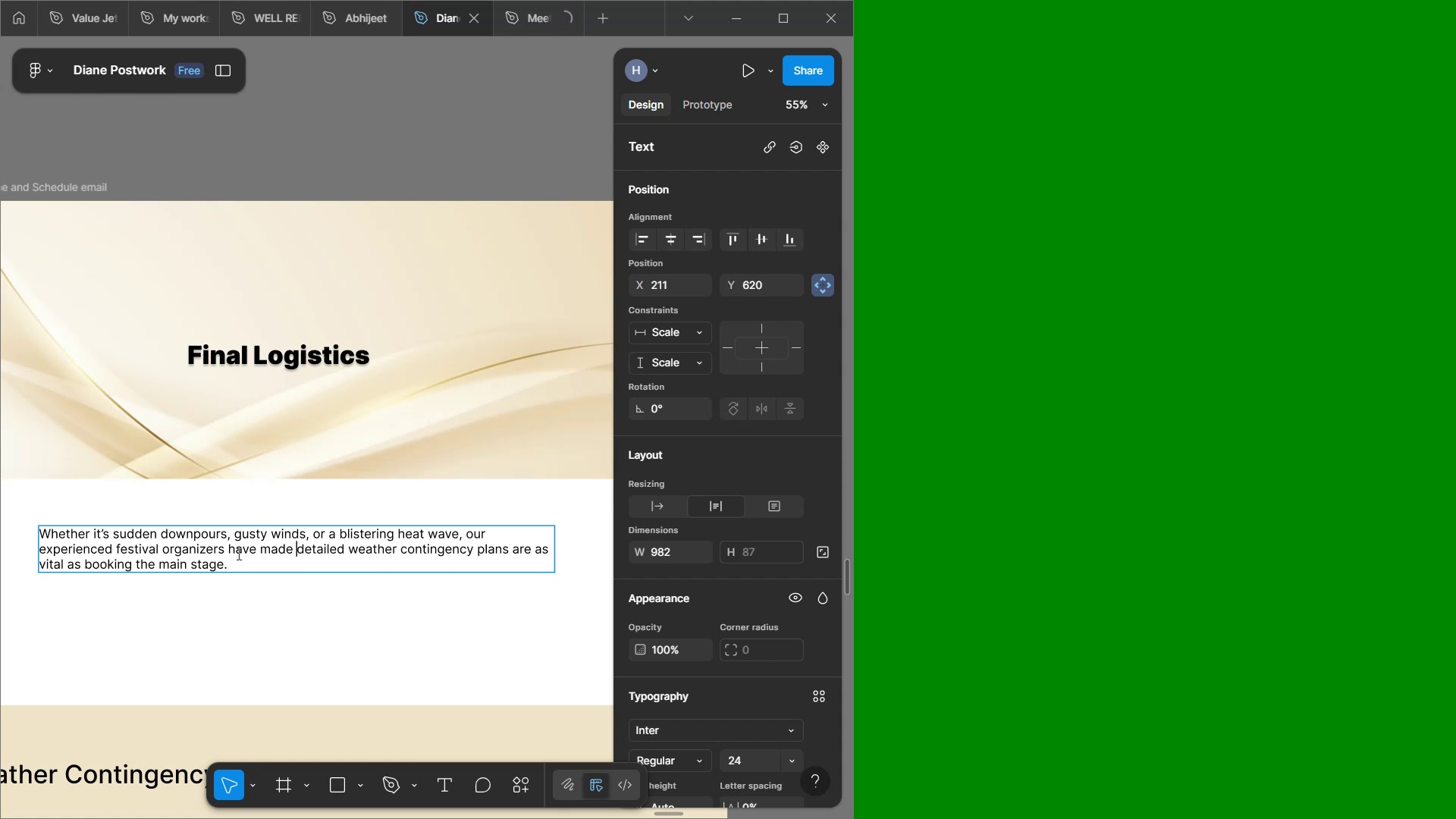 
left_click([513, 548])
 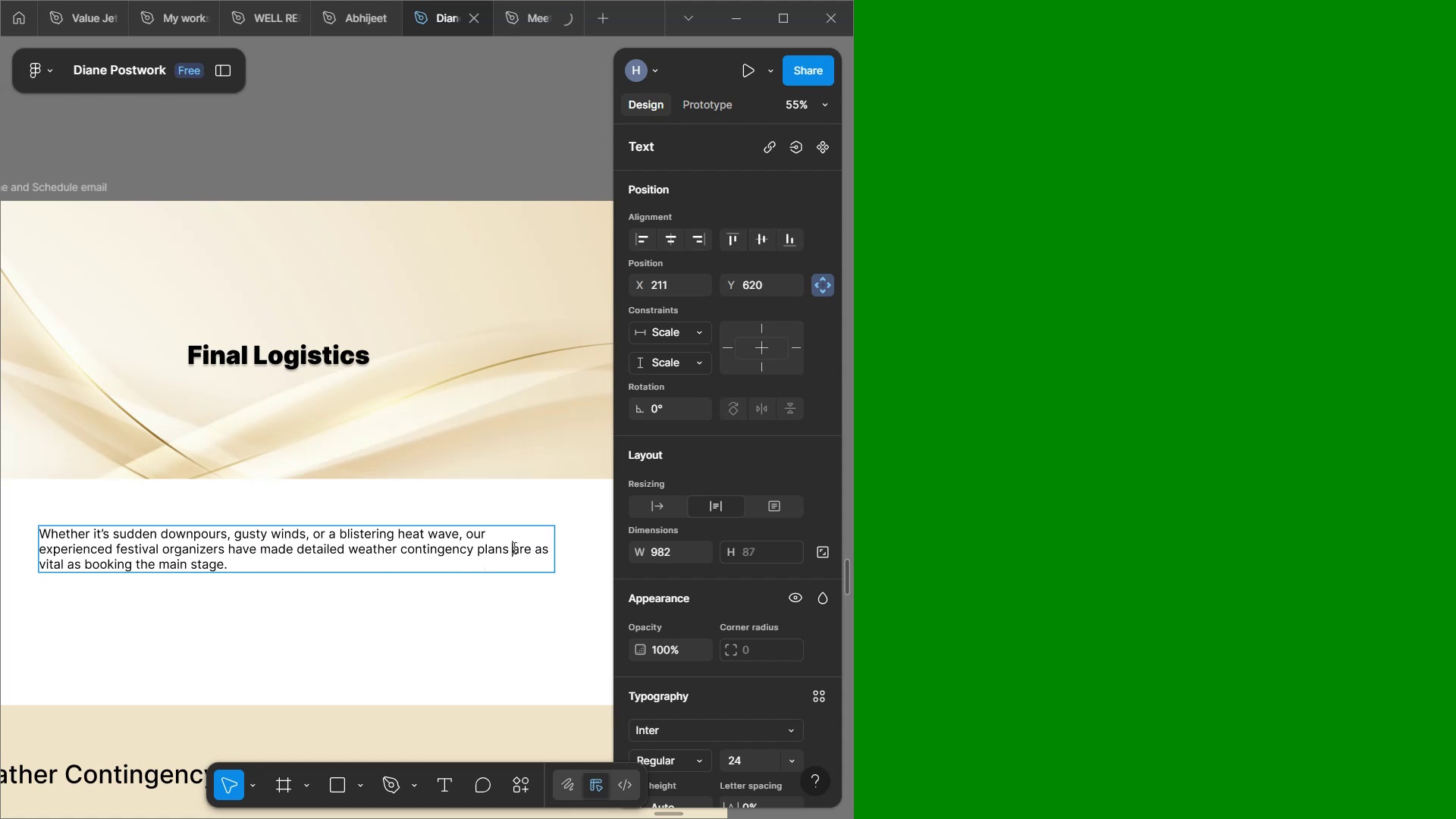 
left_click_drag(start_coordinate=[513, 548], to_coordinate=[331, 566])
 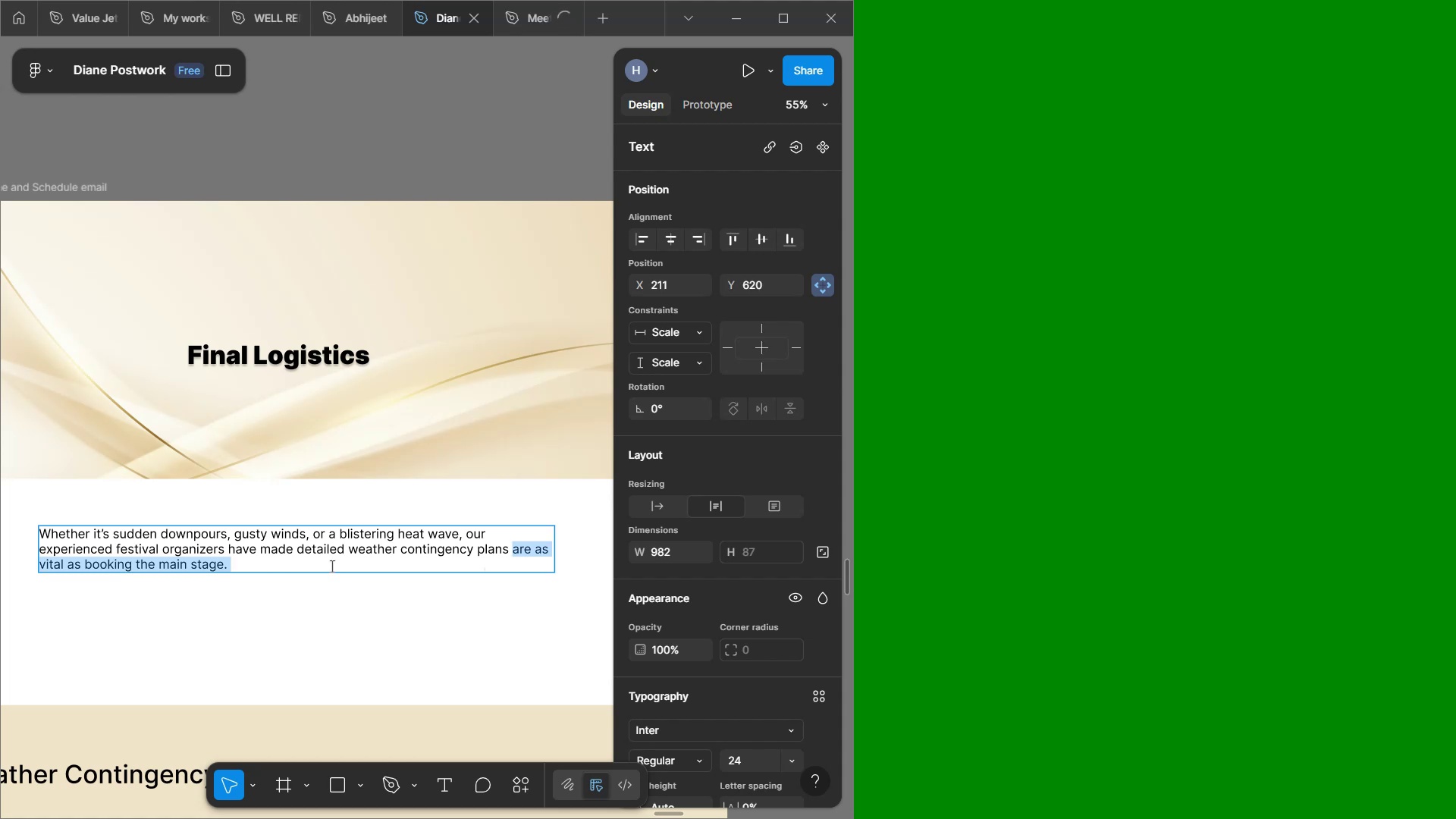 
type(that protects )
 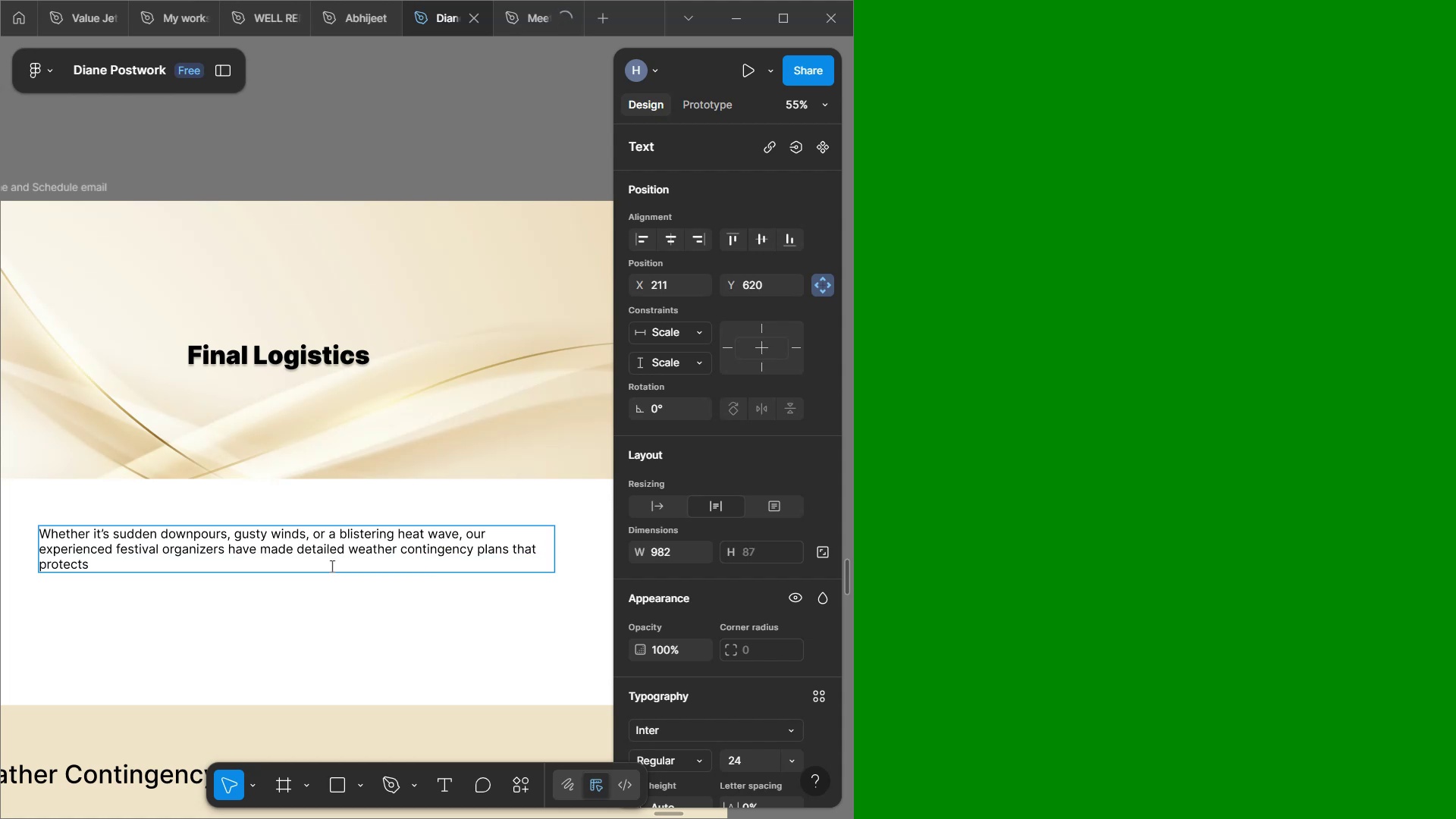 
wait(5.09)
 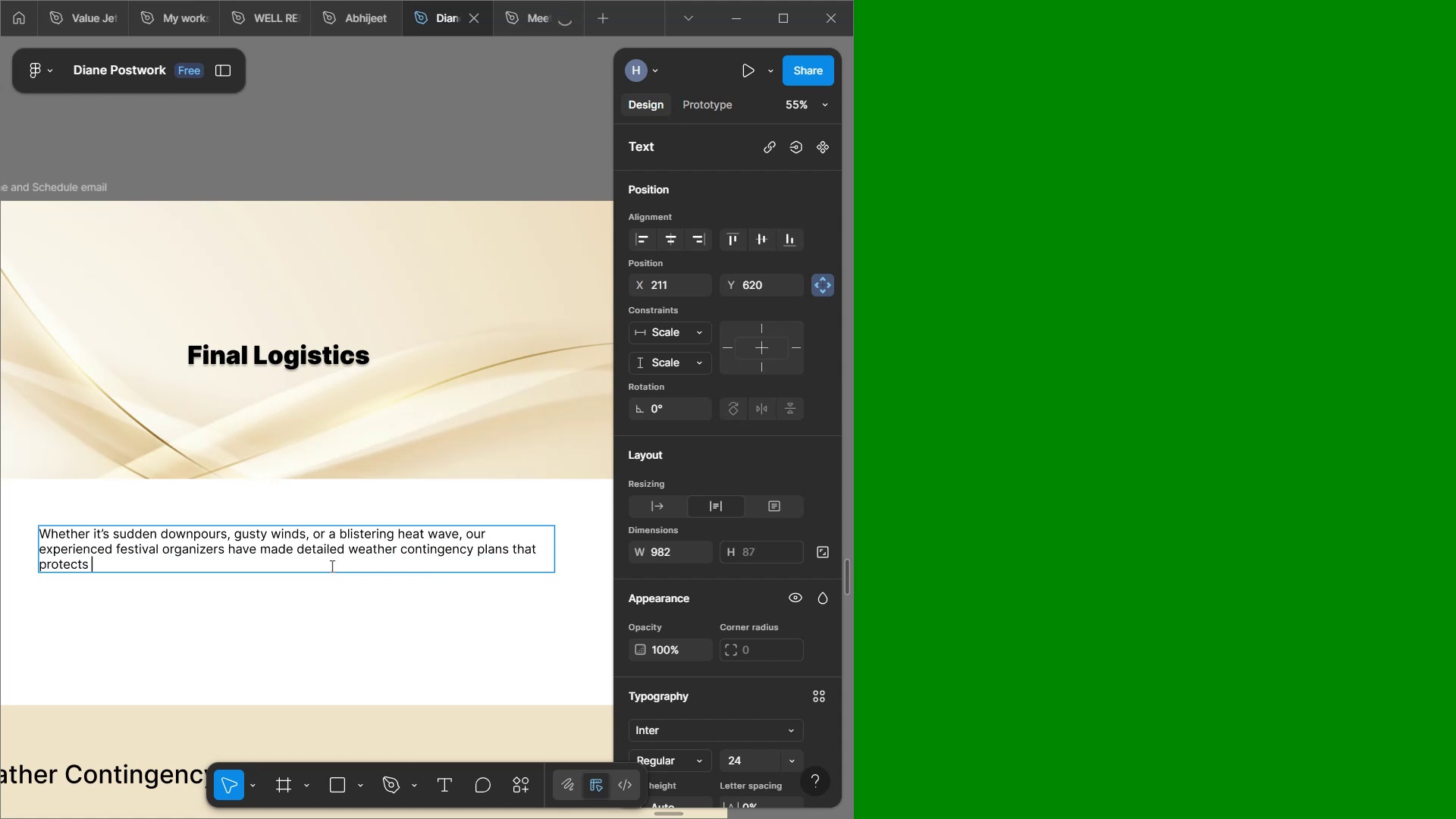 
type(bothe)
key(Backspace)
type( the)
 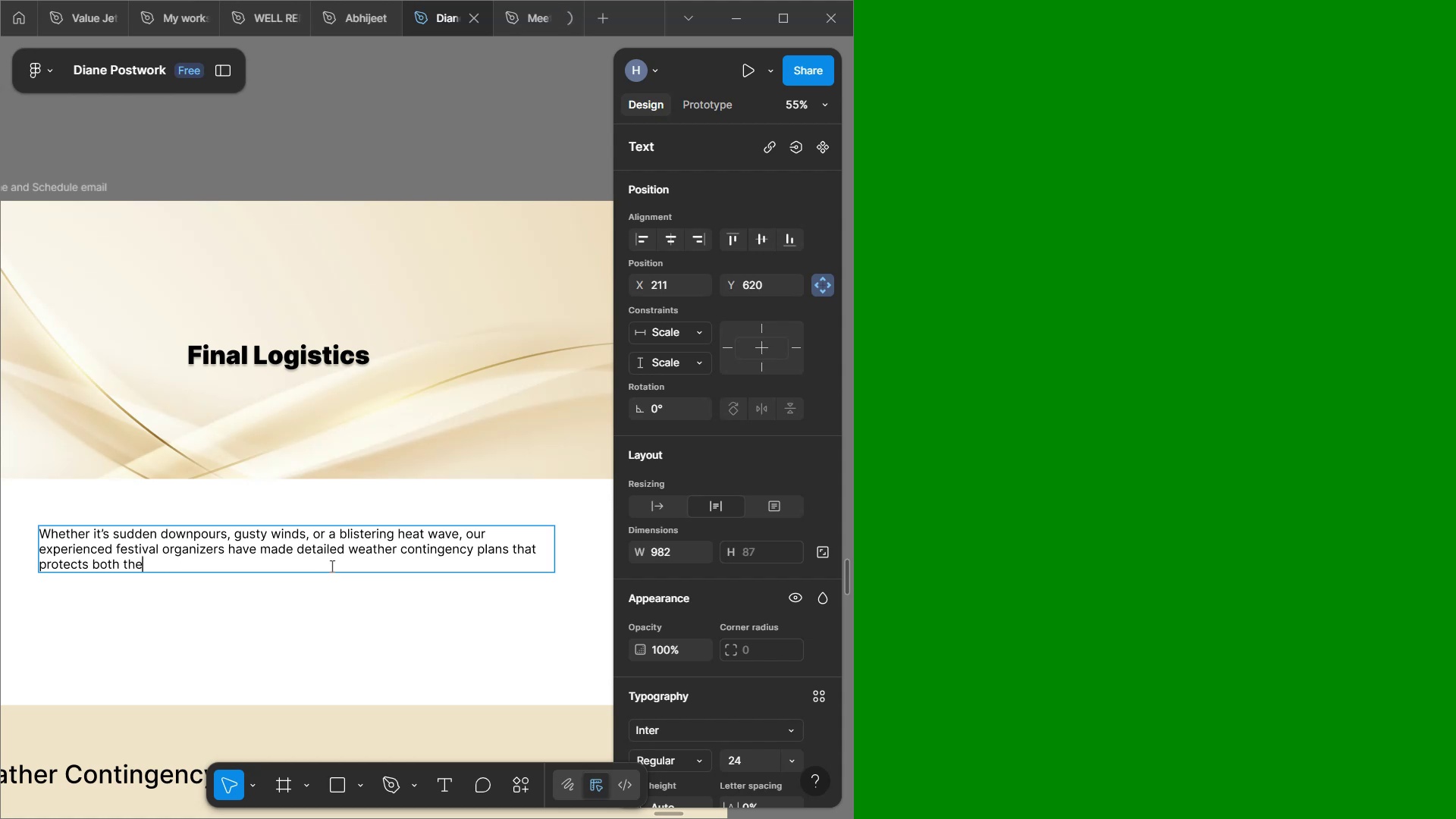 
type( audience and )
 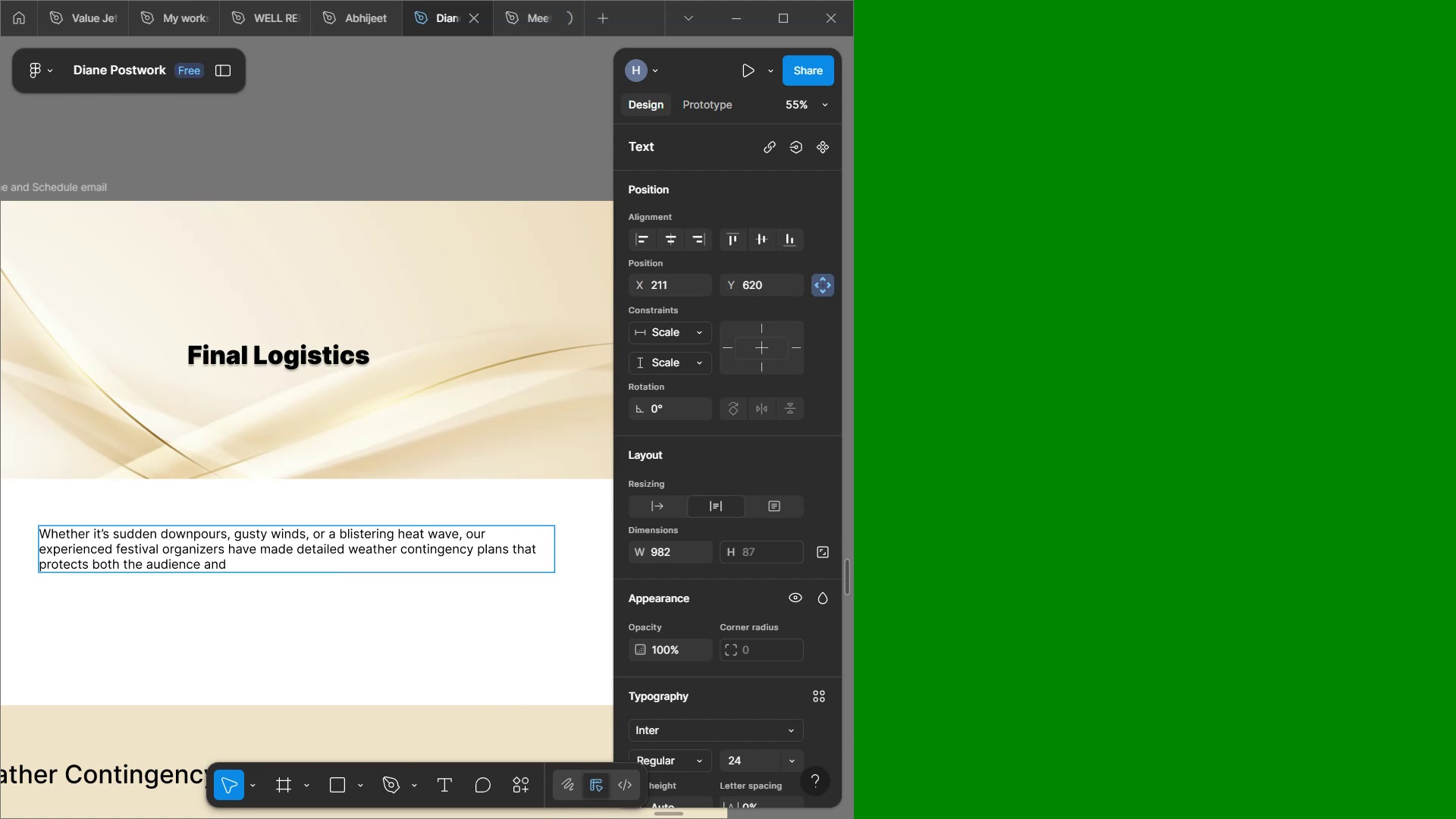 
wait(8.94)
 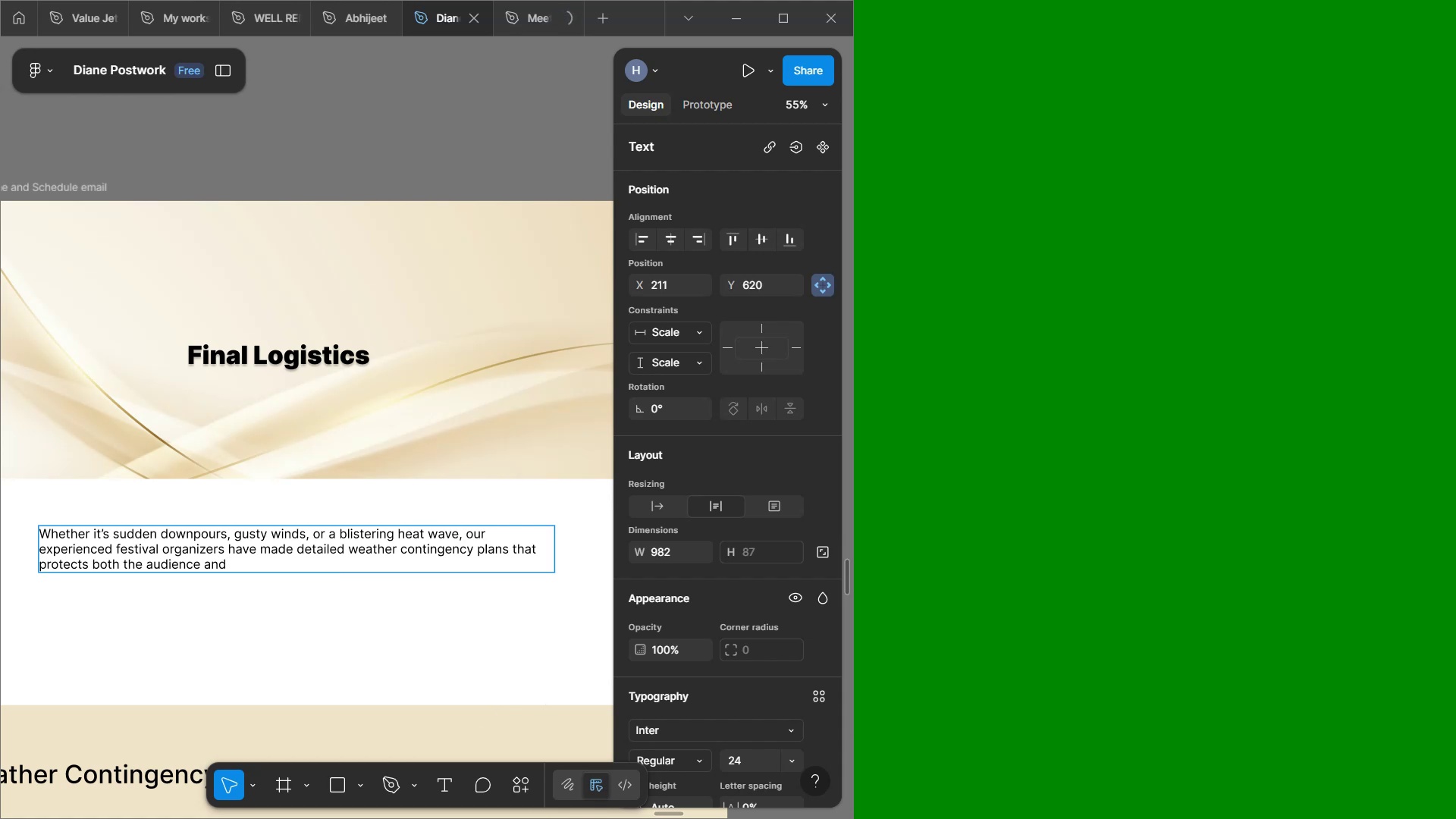 
type(the event schedule)
 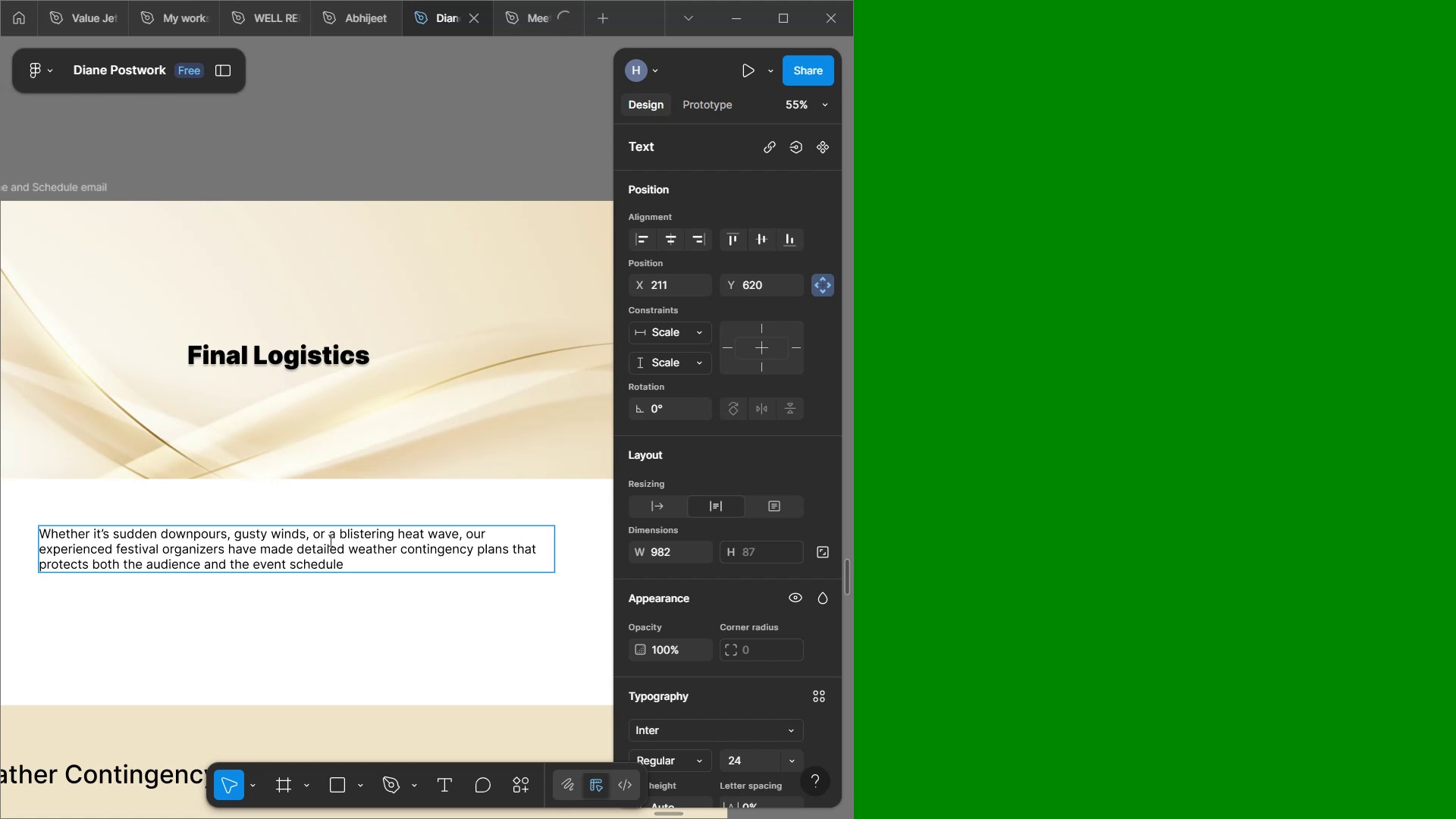 
left_click([197, 563])
 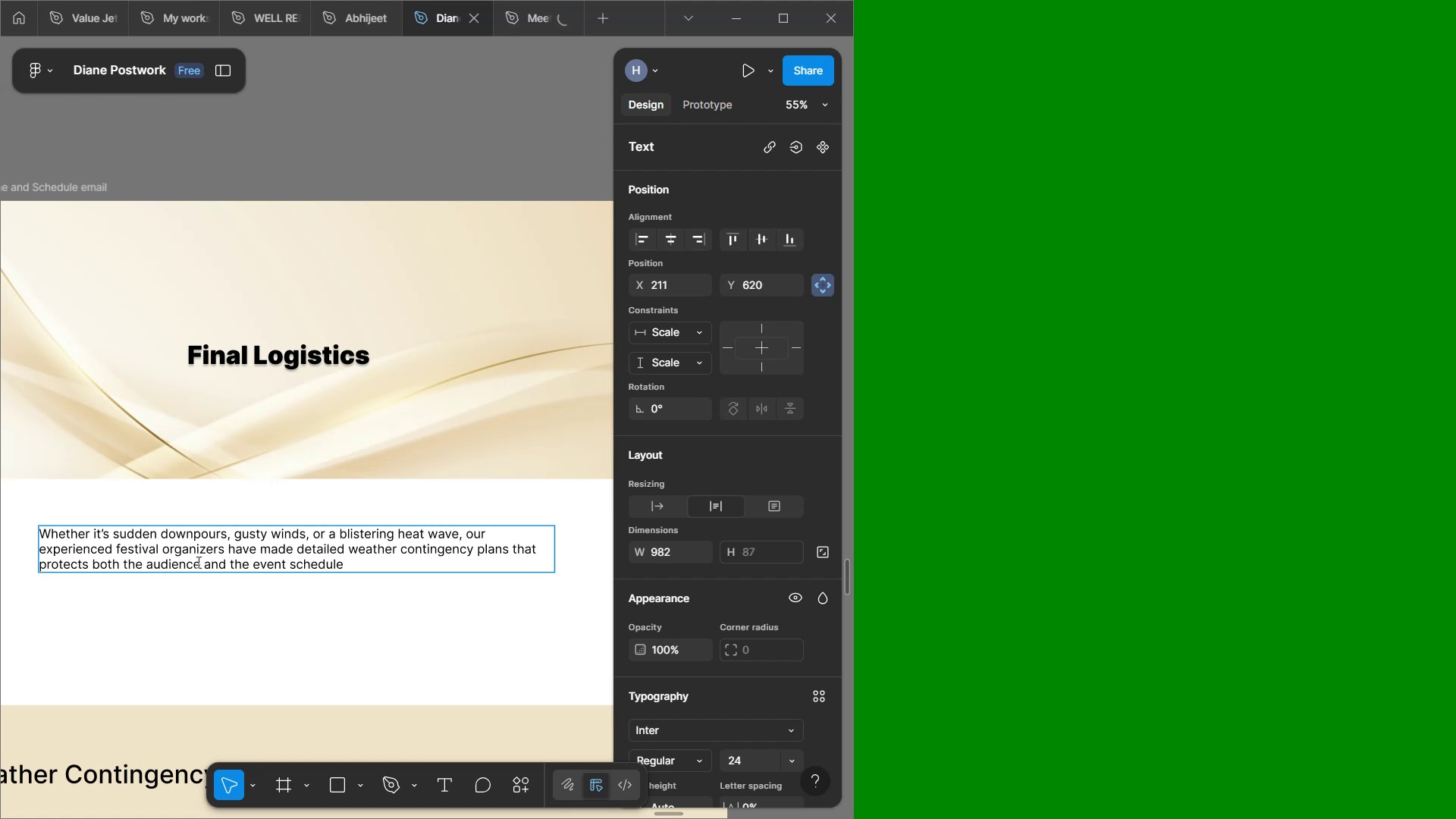 
type(, eqy)
key(Backspace)
type(uipment)
 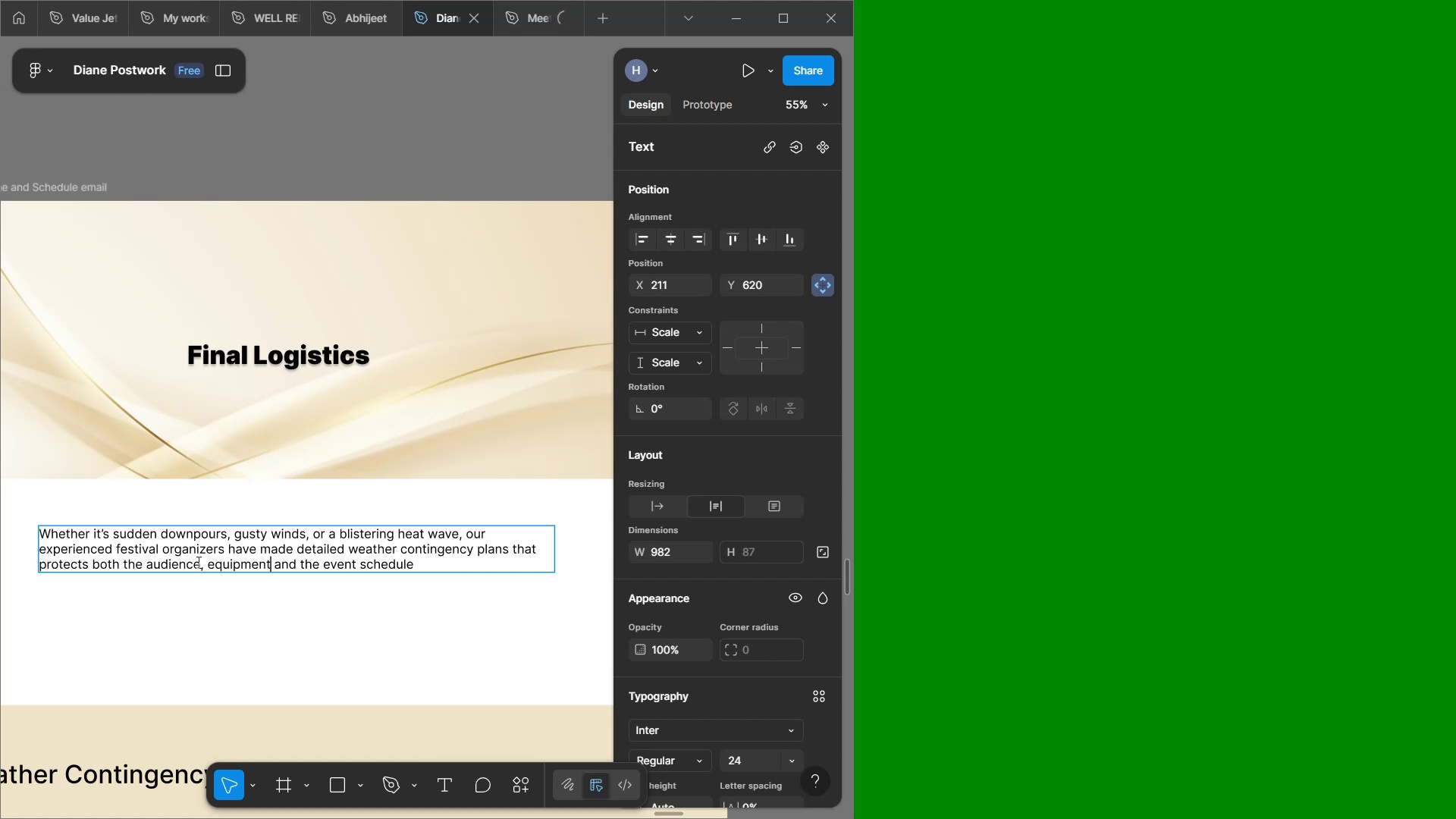 
wait(8.61)
 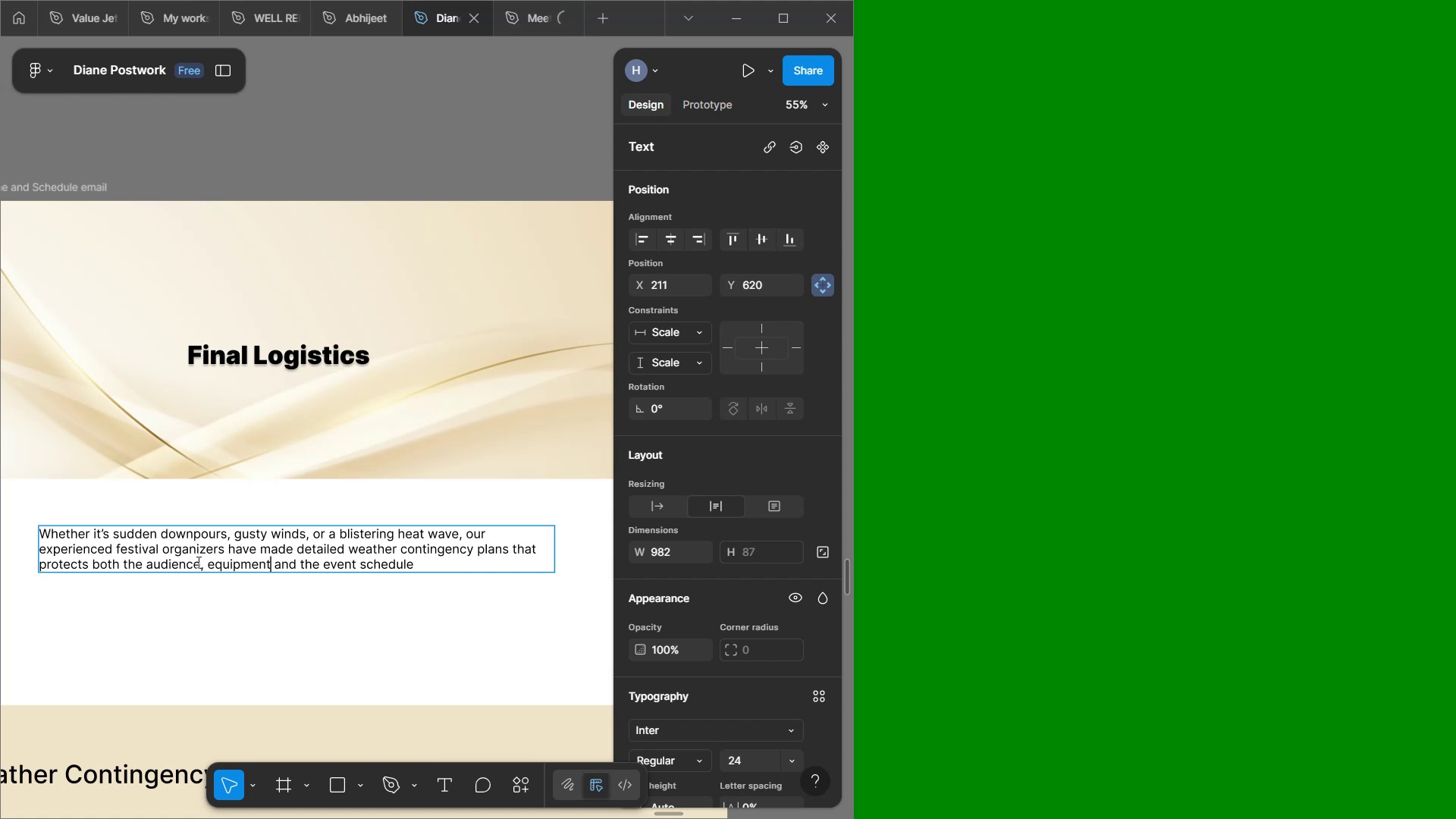 
left_click([335, 619])
 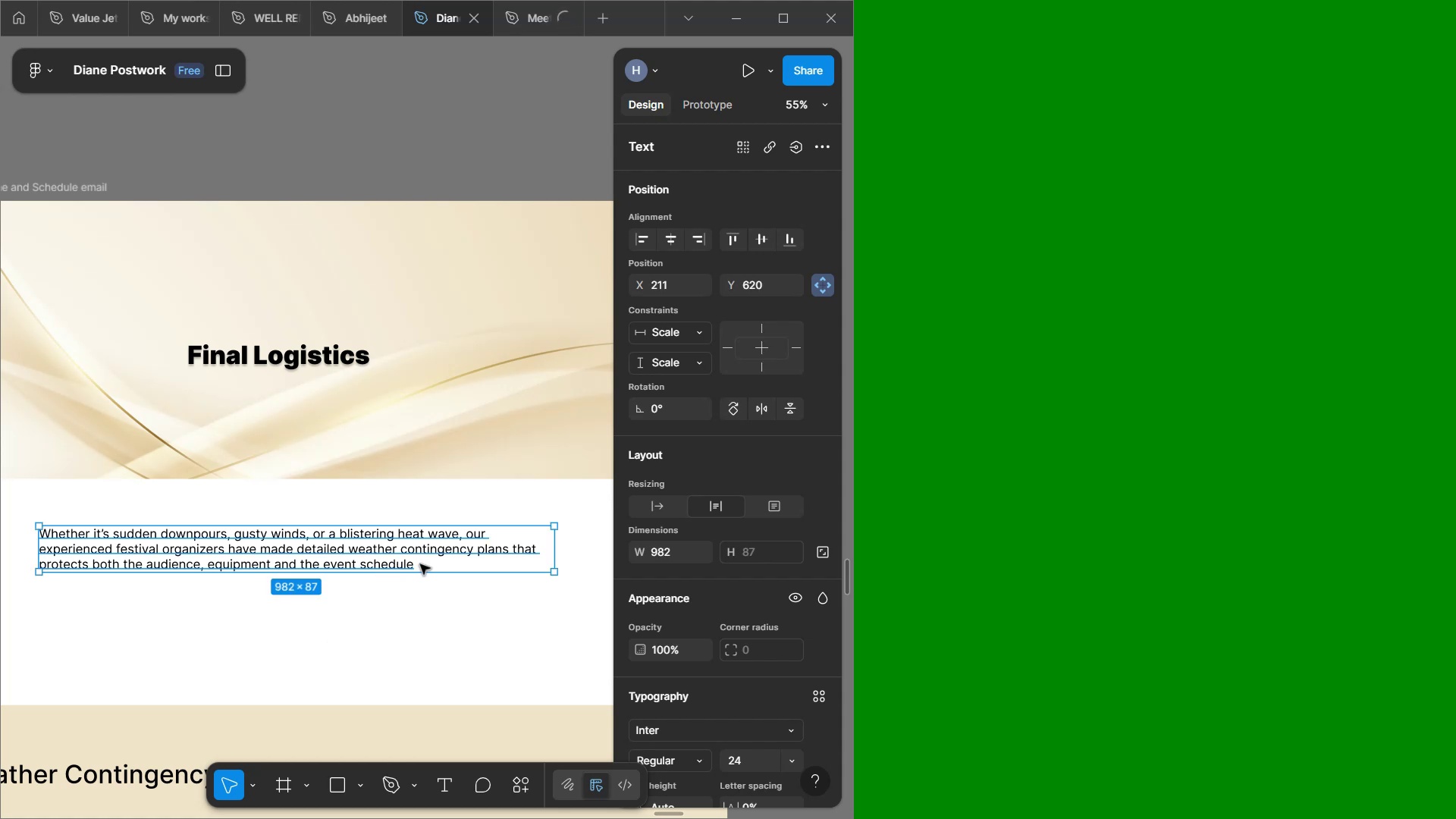 
scroll: coordinate [406, 587], scroll_direction: down, amount: 1.0
 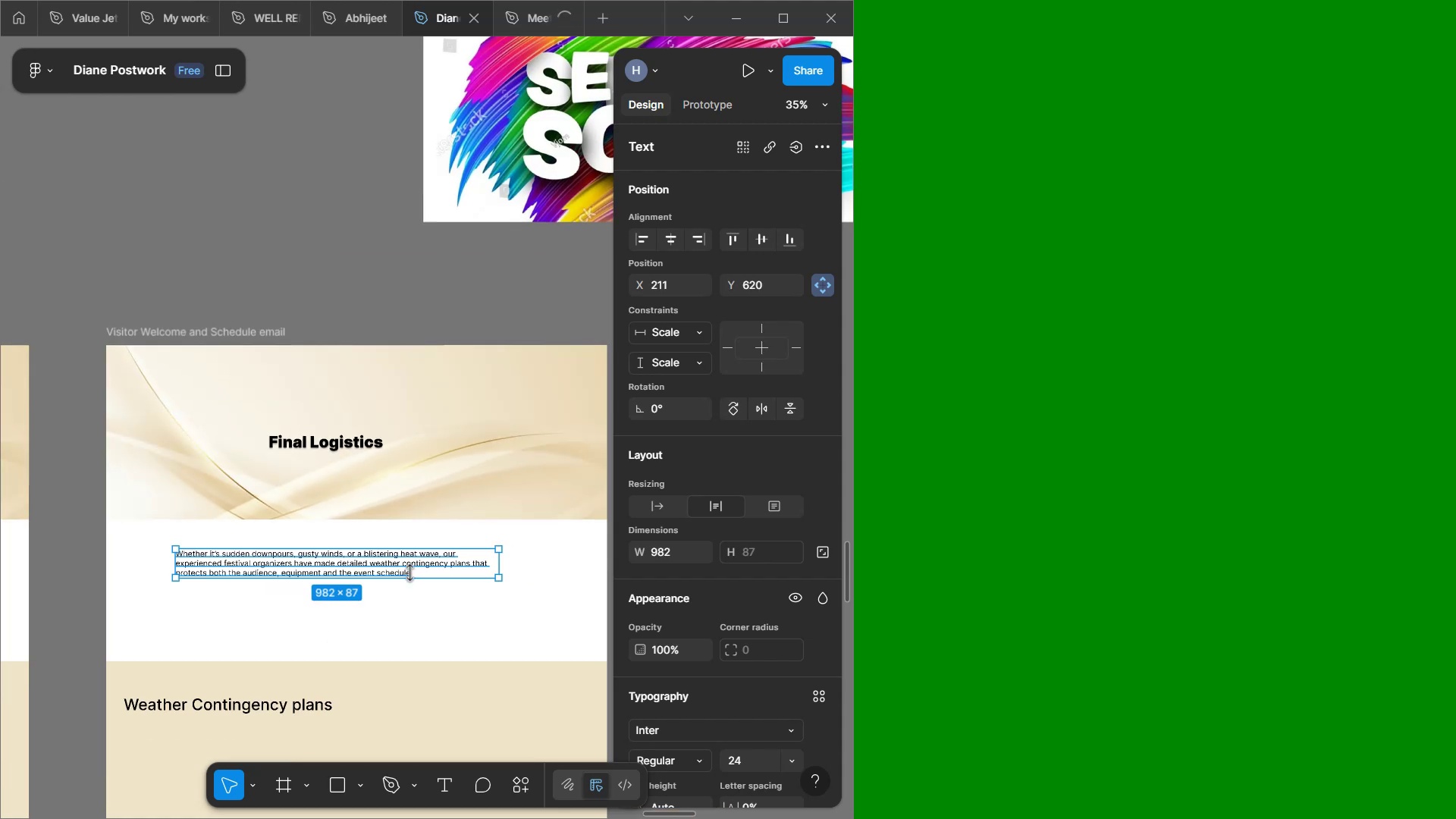 
left_click([415, 571])
 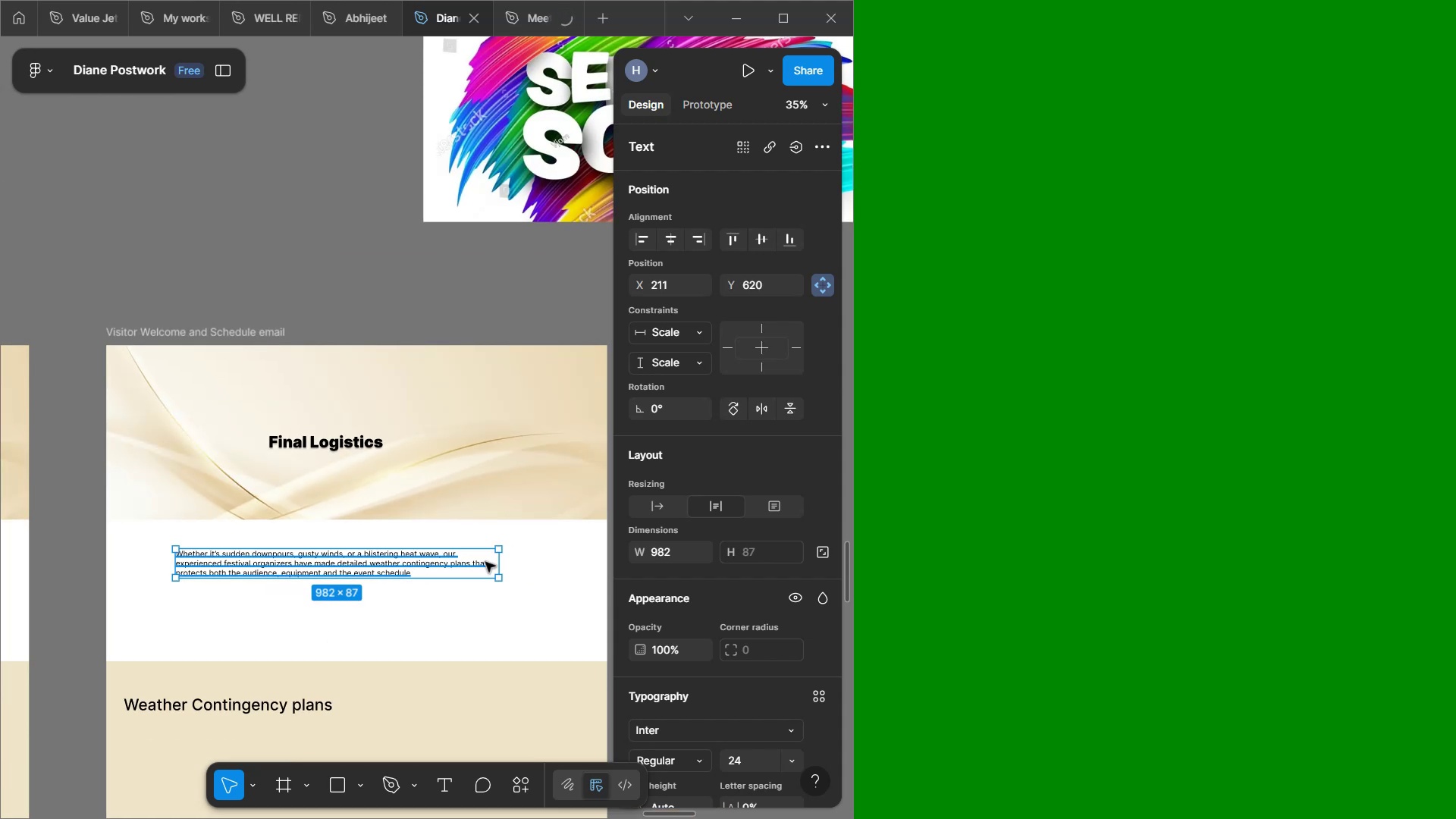 
left_click([454, 624])
 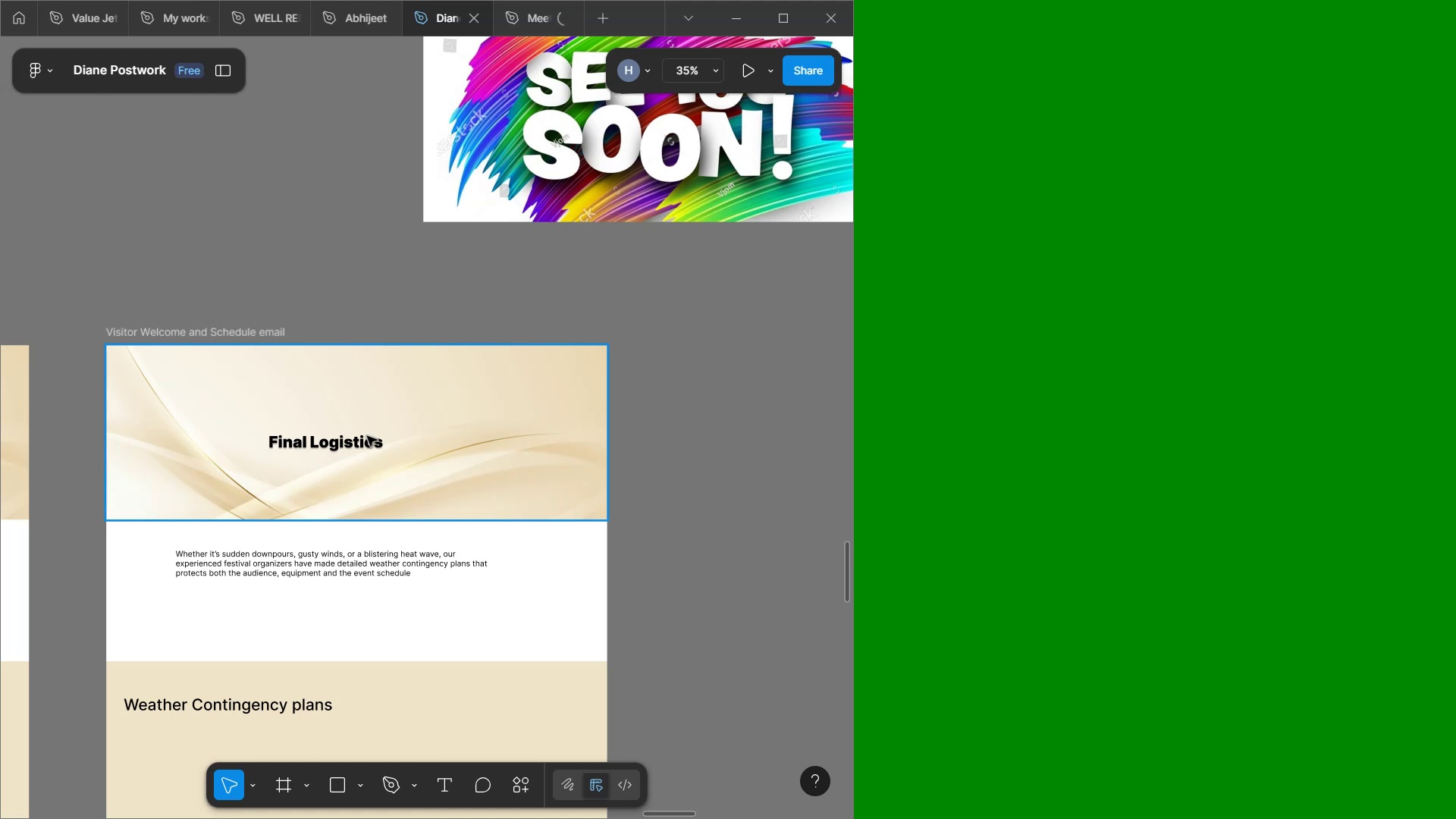 
wait(10.06)
 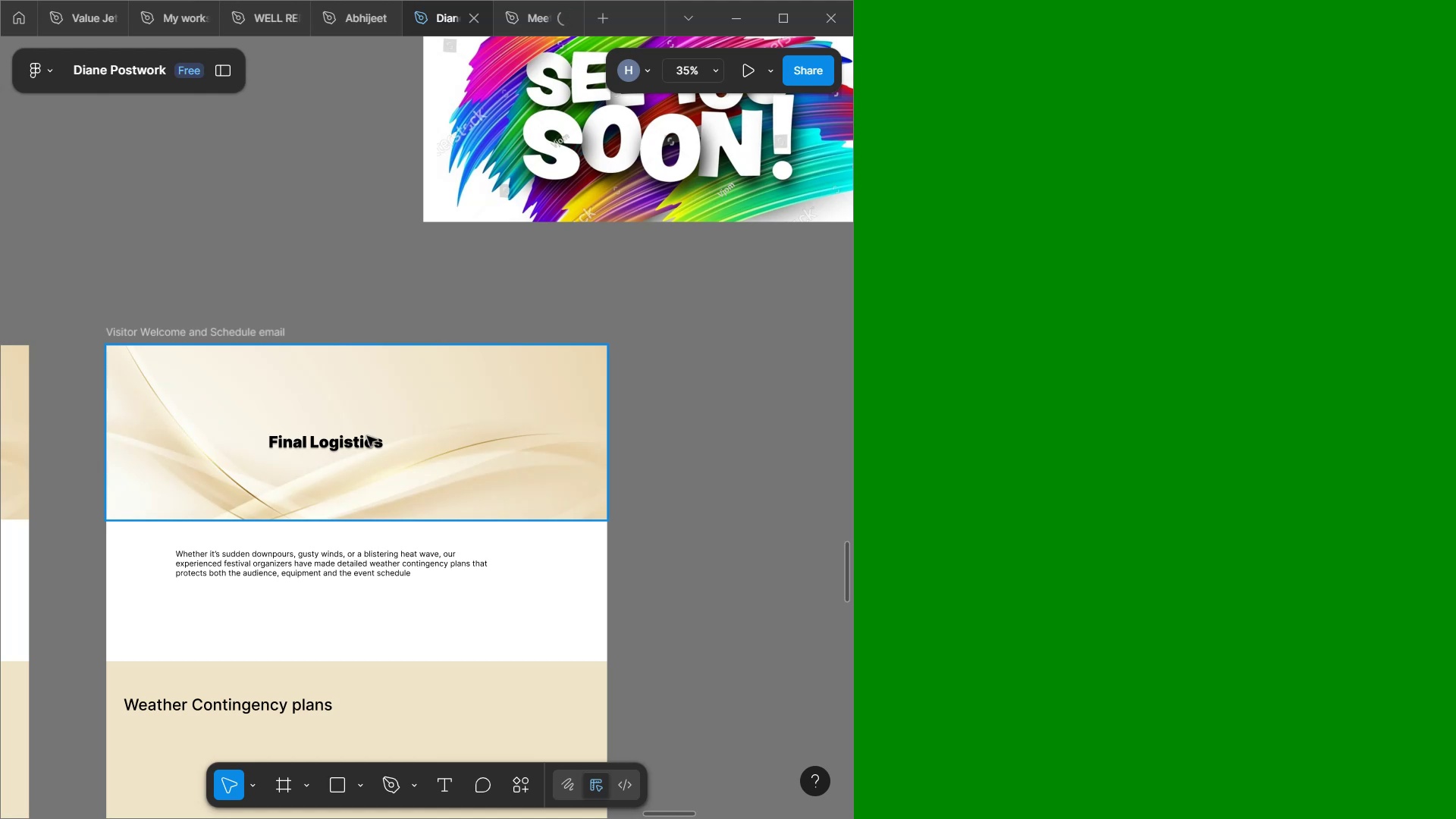 
left_click([879, 0])
 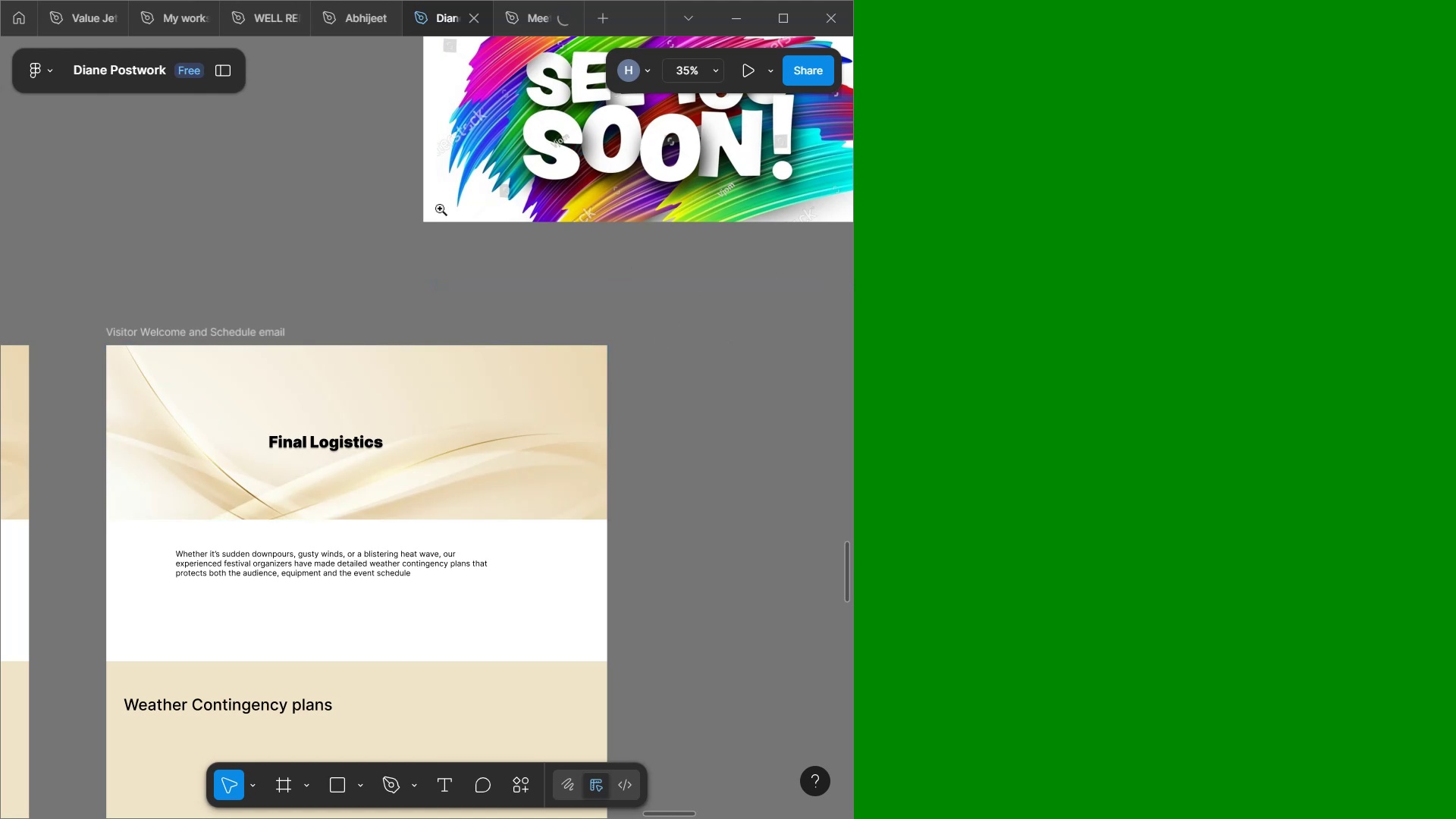 
left_click([428, 177])
 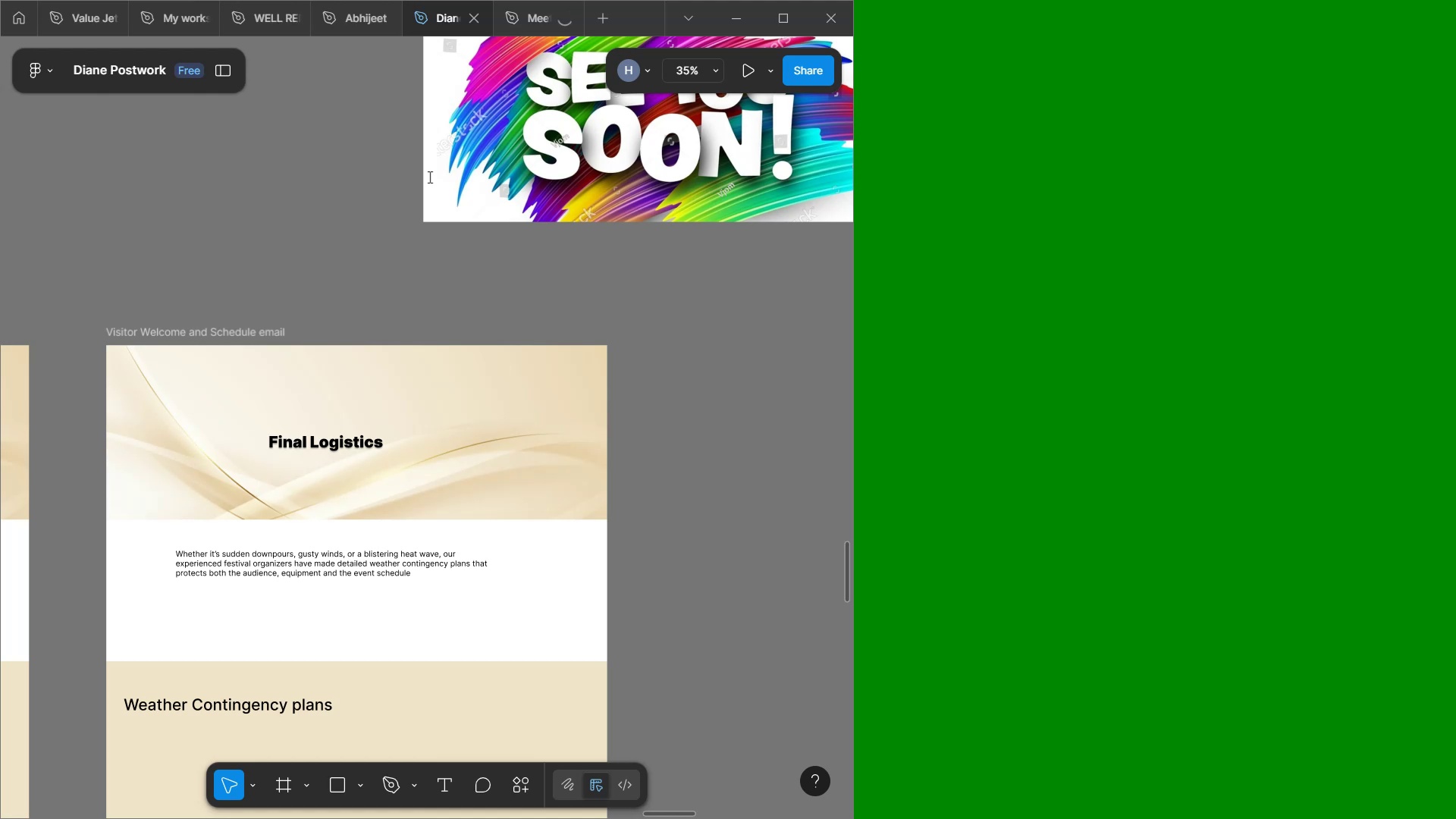 
type(weather)
 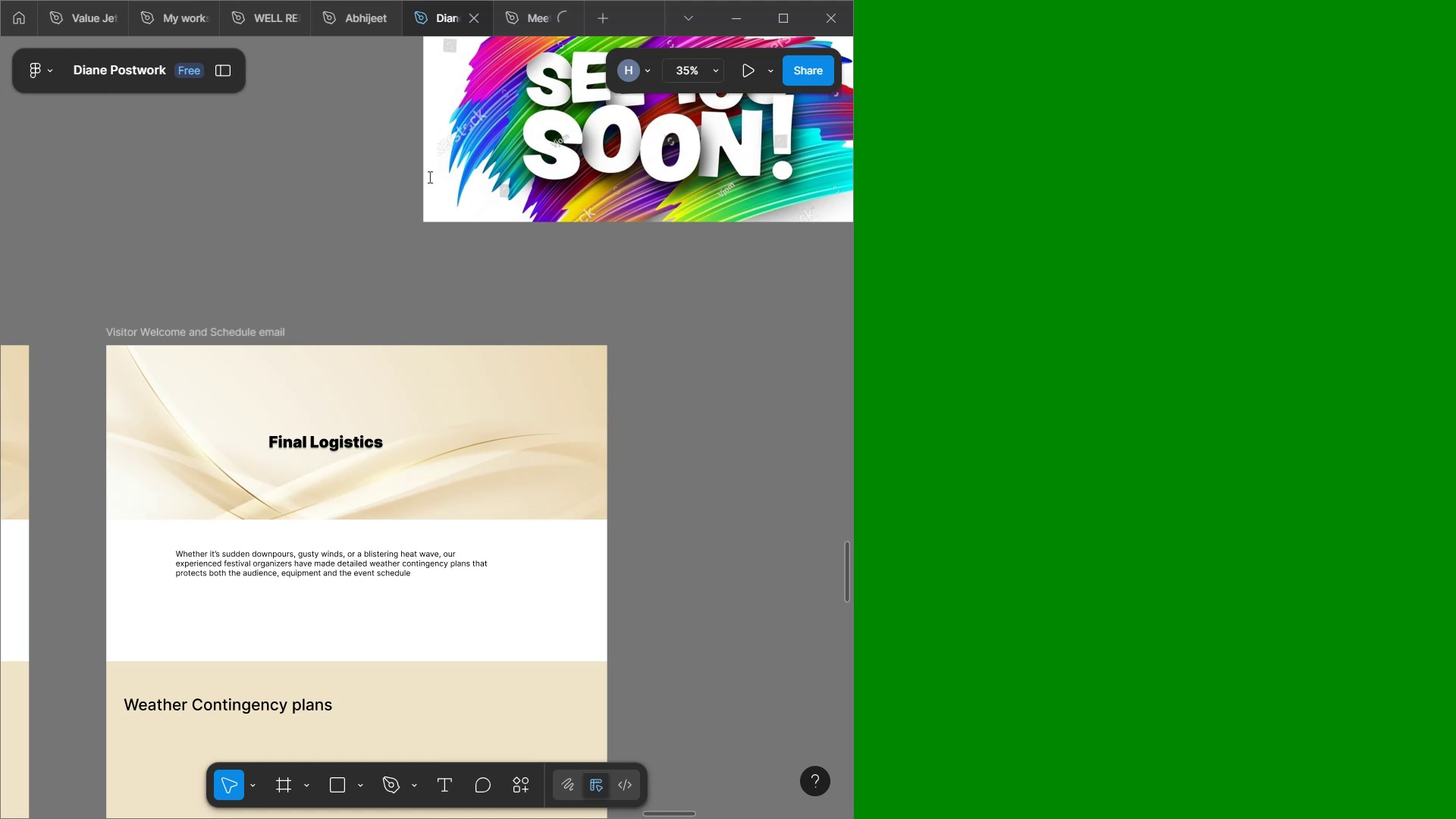 
key(Enter)
 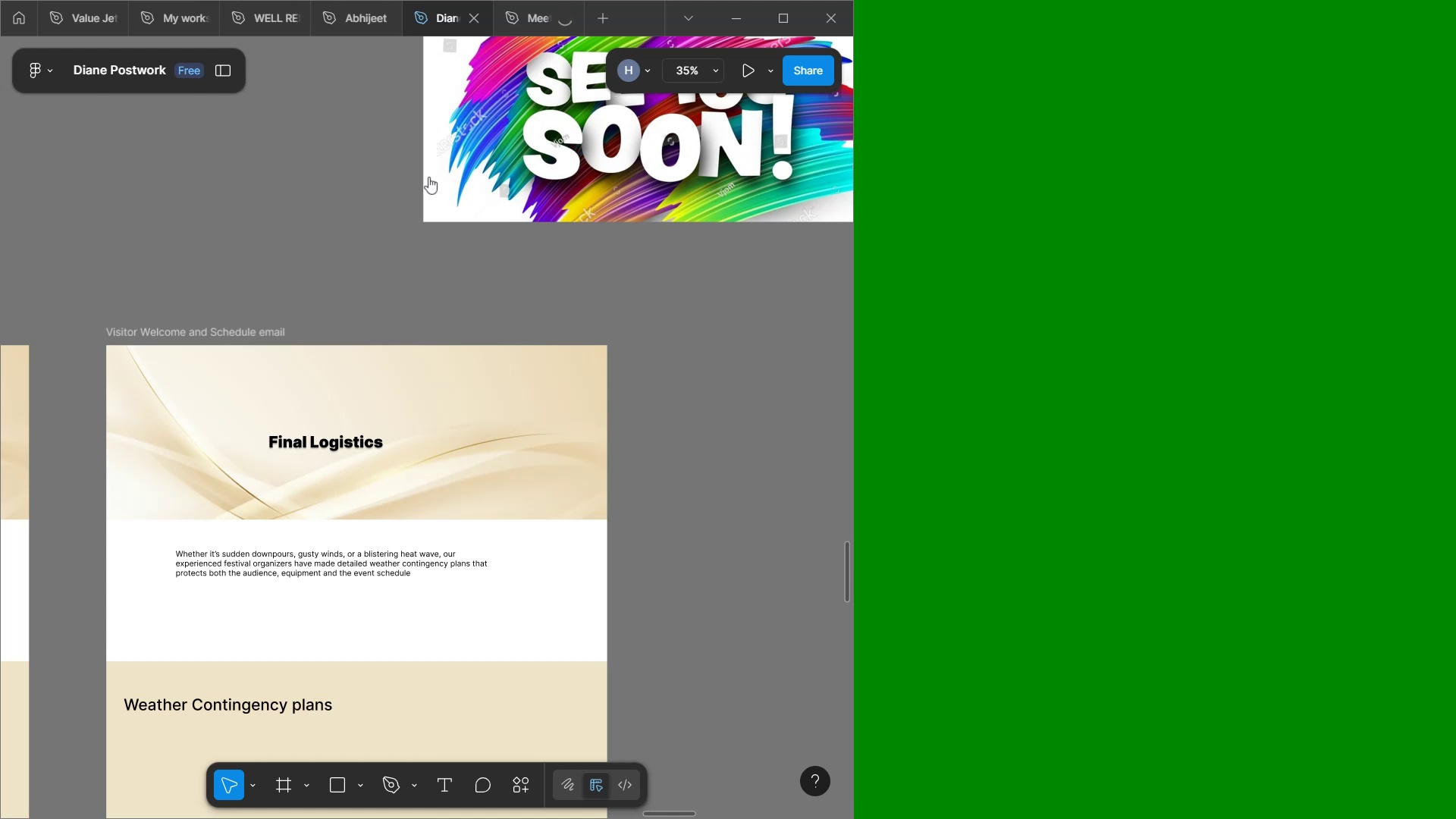 
scroll: coordinate [762, 319], scroll_direction: down, amount: 19.0
 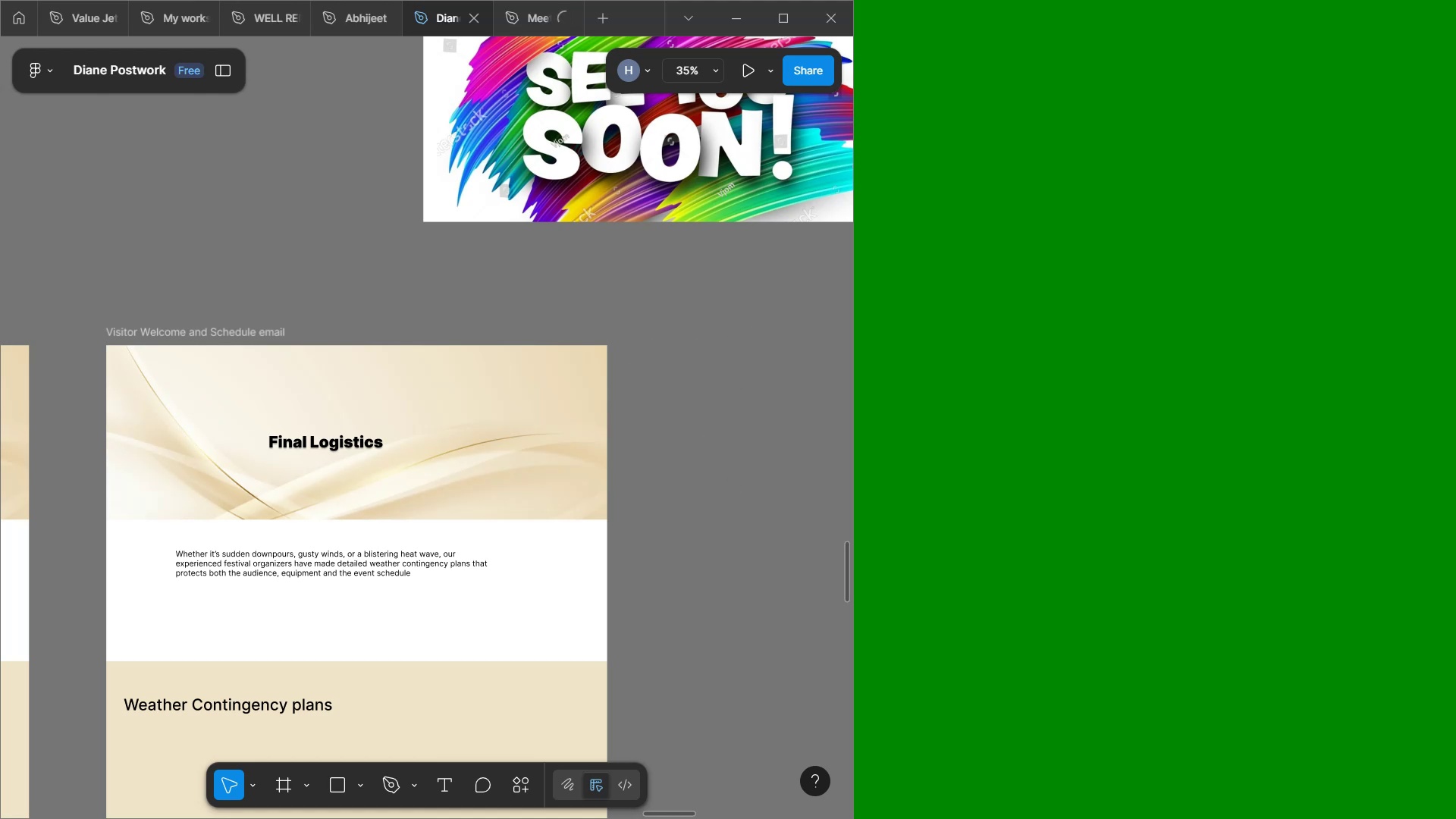 
wait(5.42)
 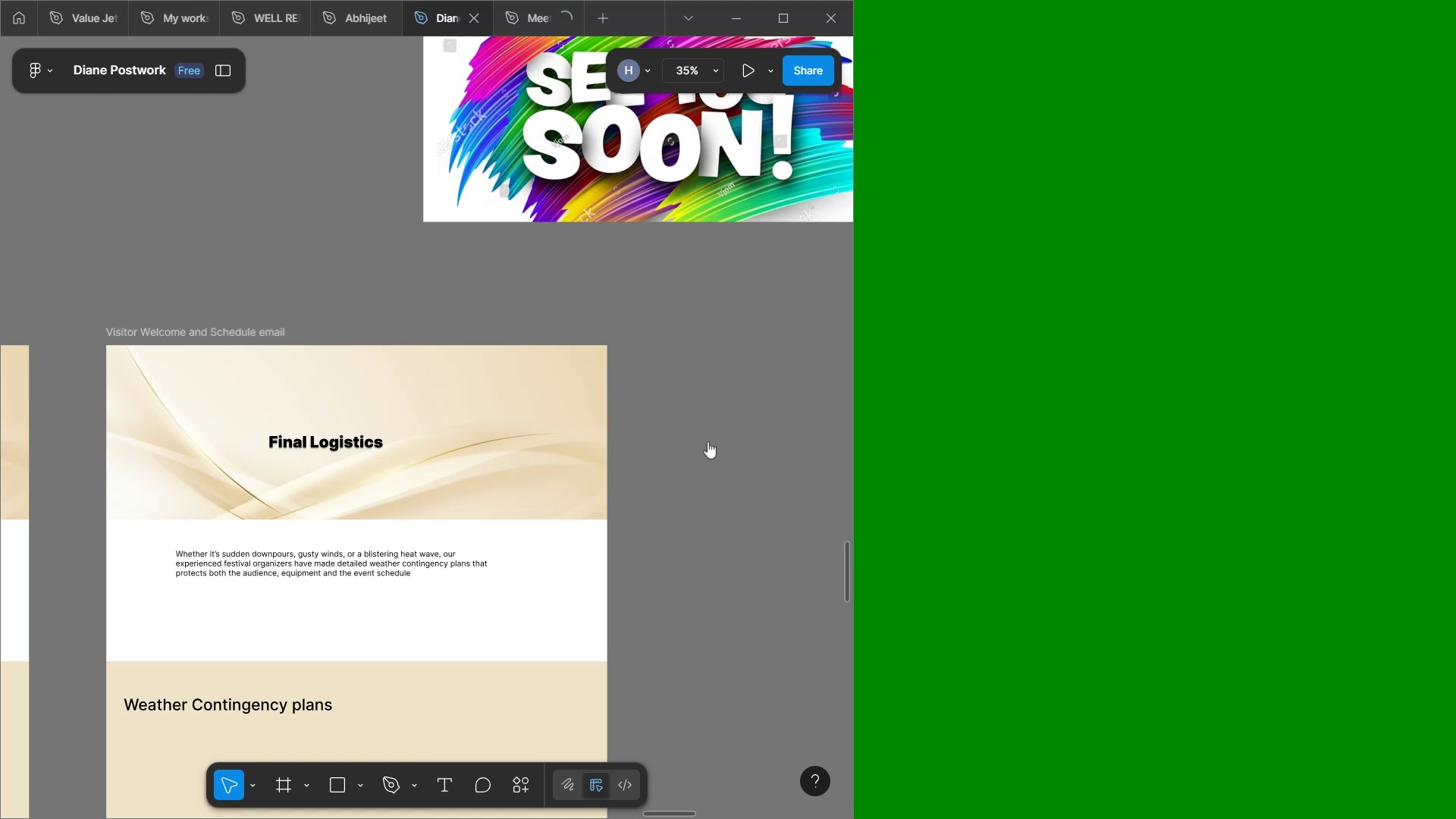 
scroll: coordinate [1157, 262], scroll_direction: down, amount: 42.0
 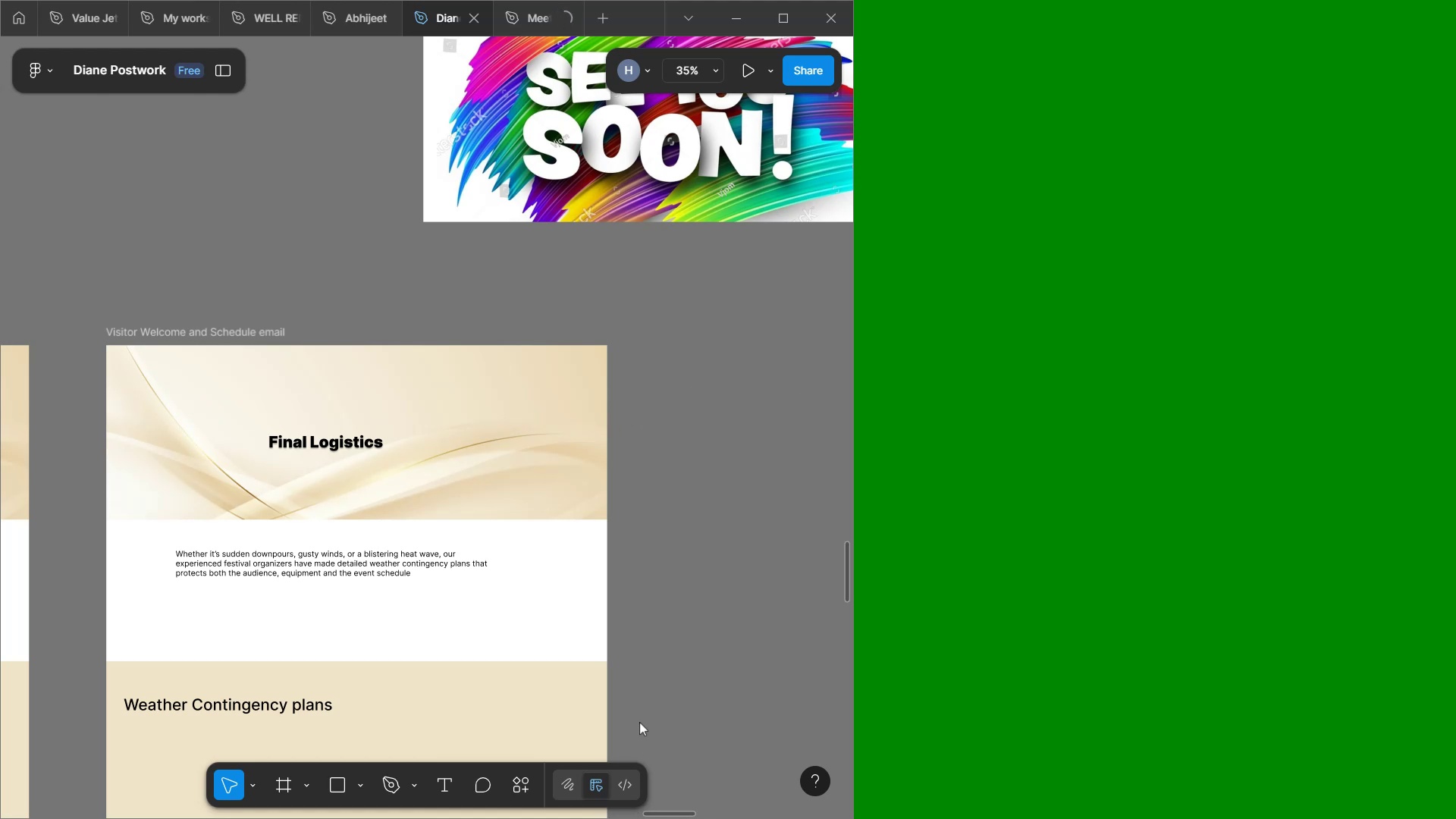 
wait(10.26)
 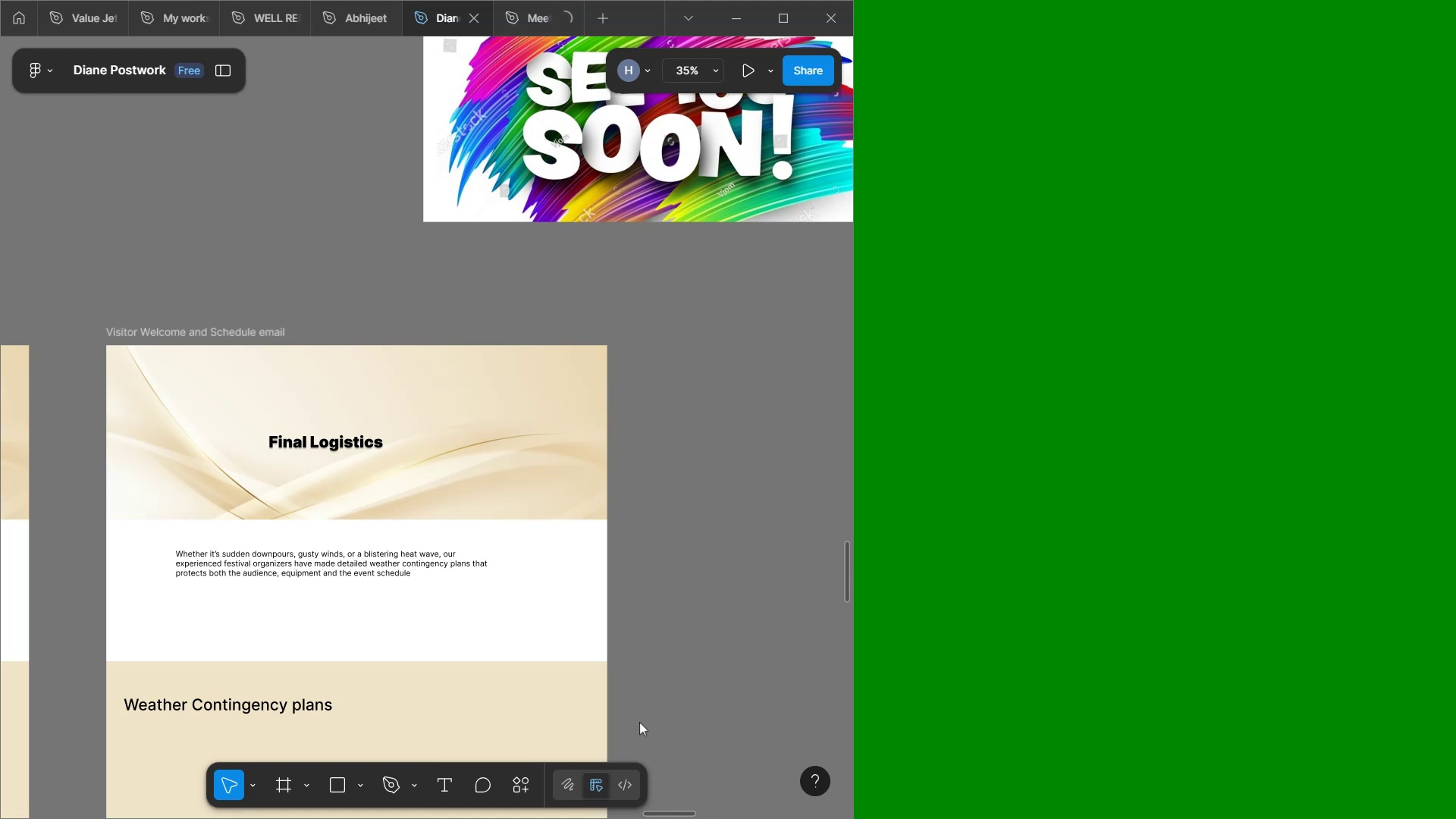 
scroll: coordinate [751, 577], scroll_direction: down, amount: 29.0
 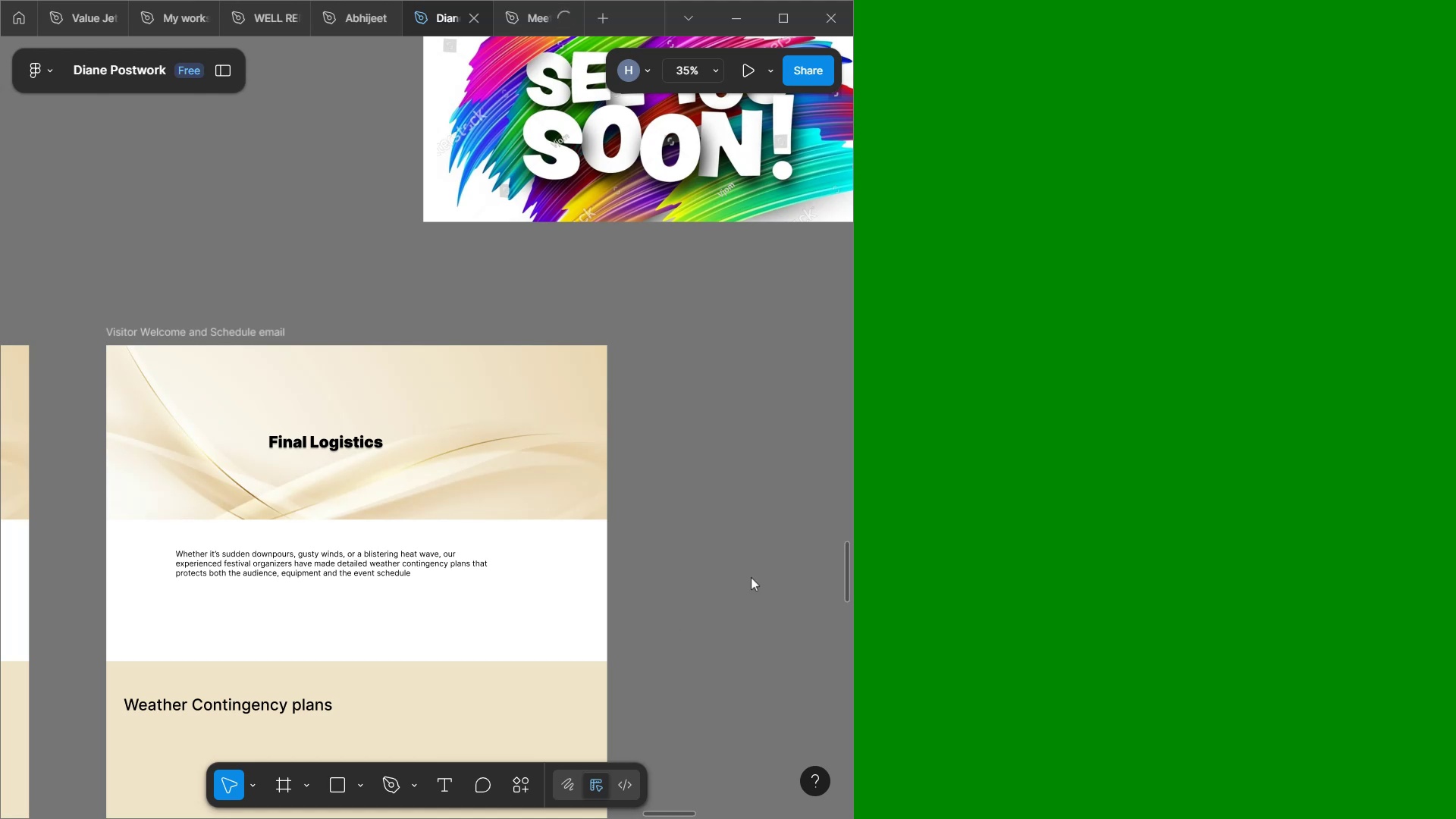 
scroll: coordinate [751, 577], scroll_direction: none, amount: 0.0
 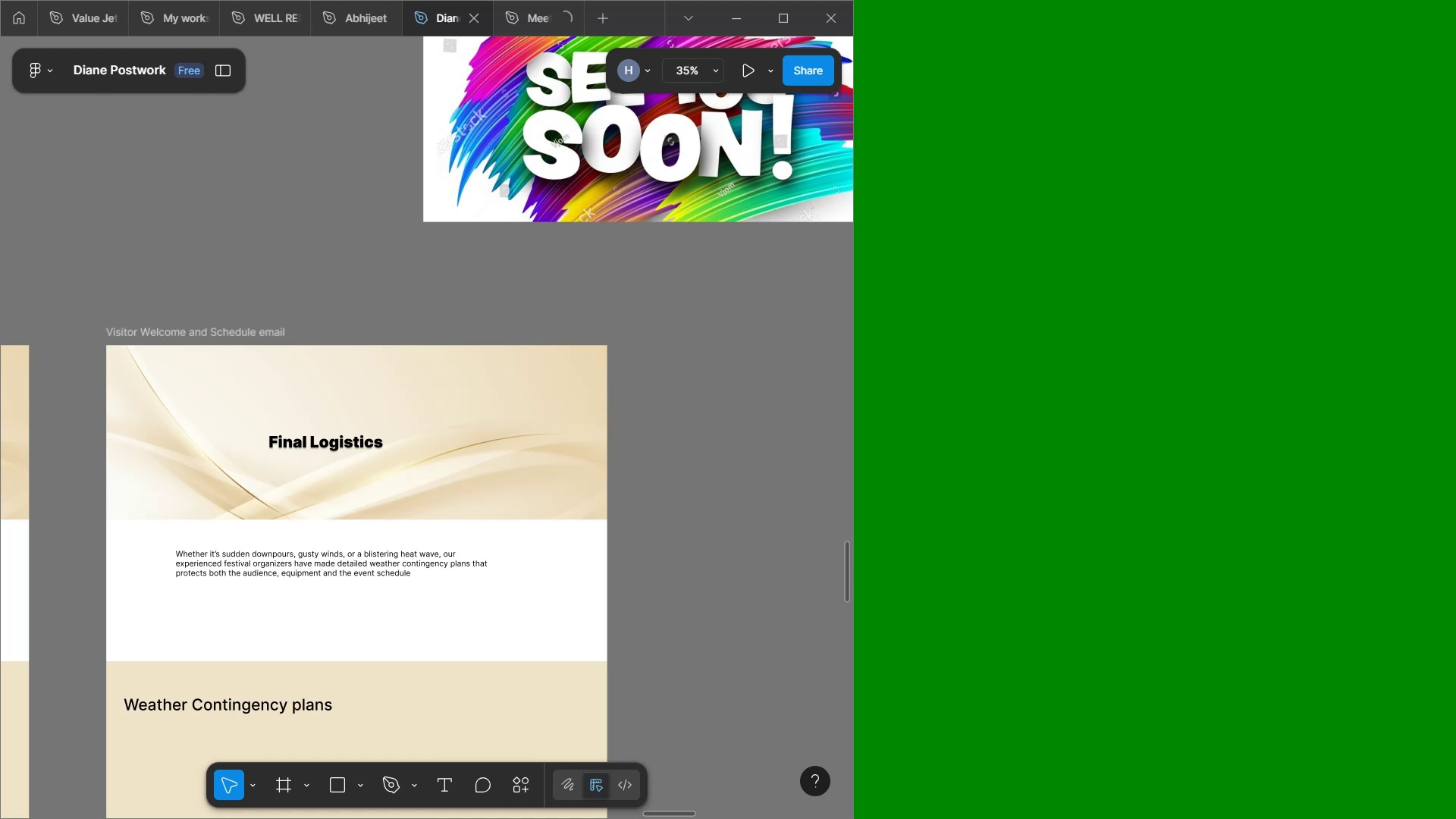 
left_click([1222, 3])
 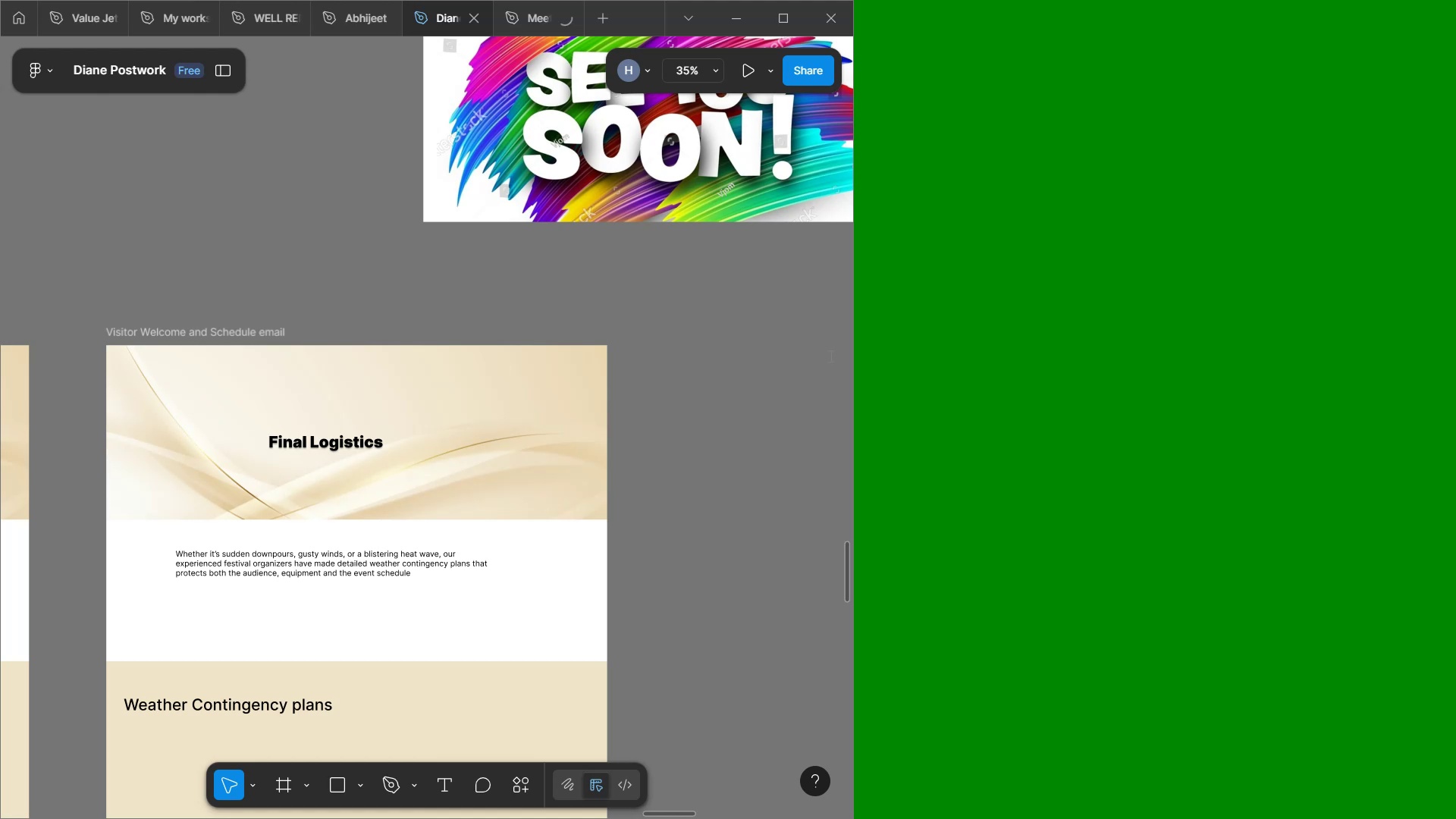 
scroll: coordinate [696, 406], scroll_direction: down, amount: 3.0
 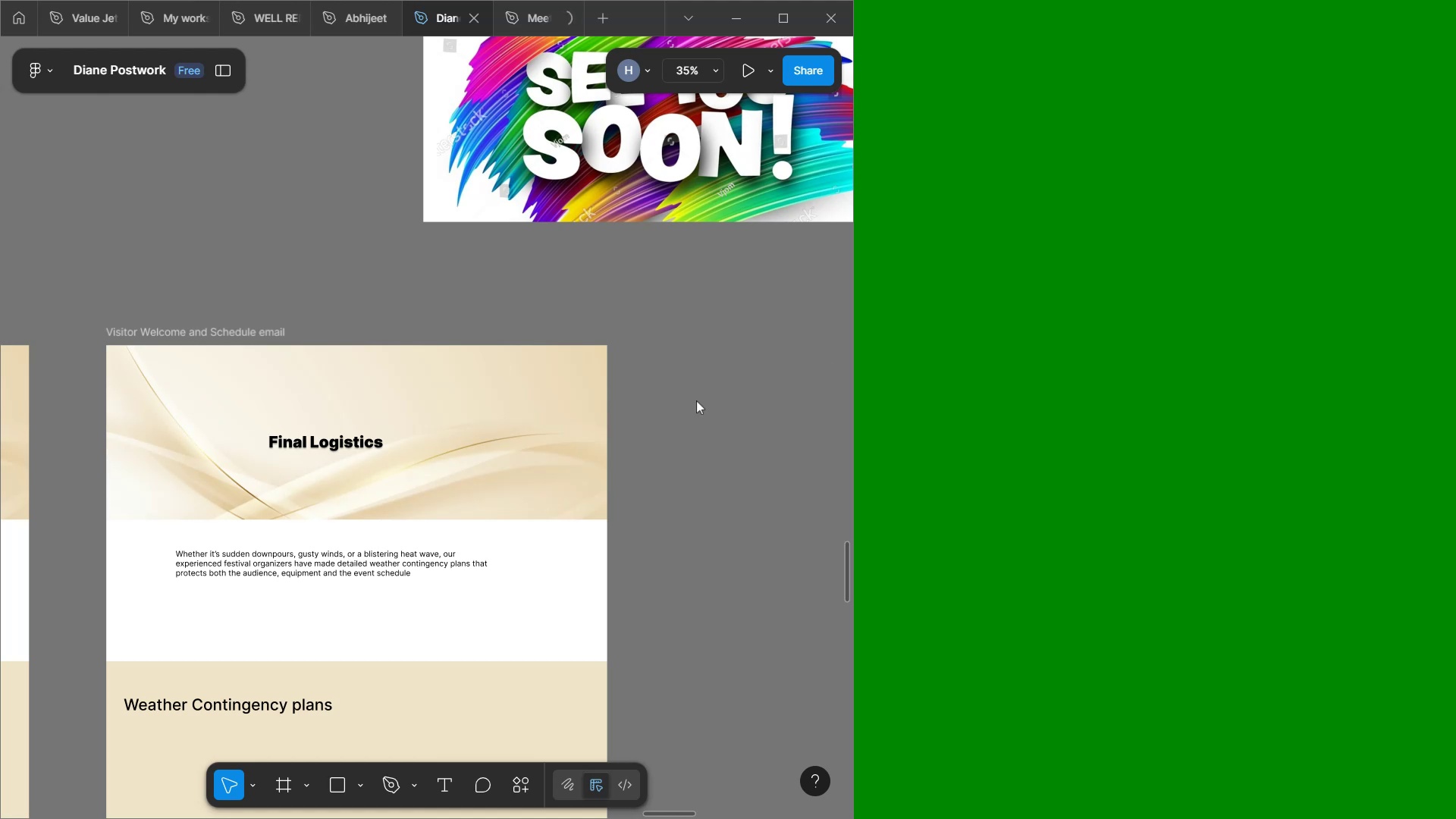 
scroll: coordinate [696, 400], scroll_direction: up, amount: 1.0
 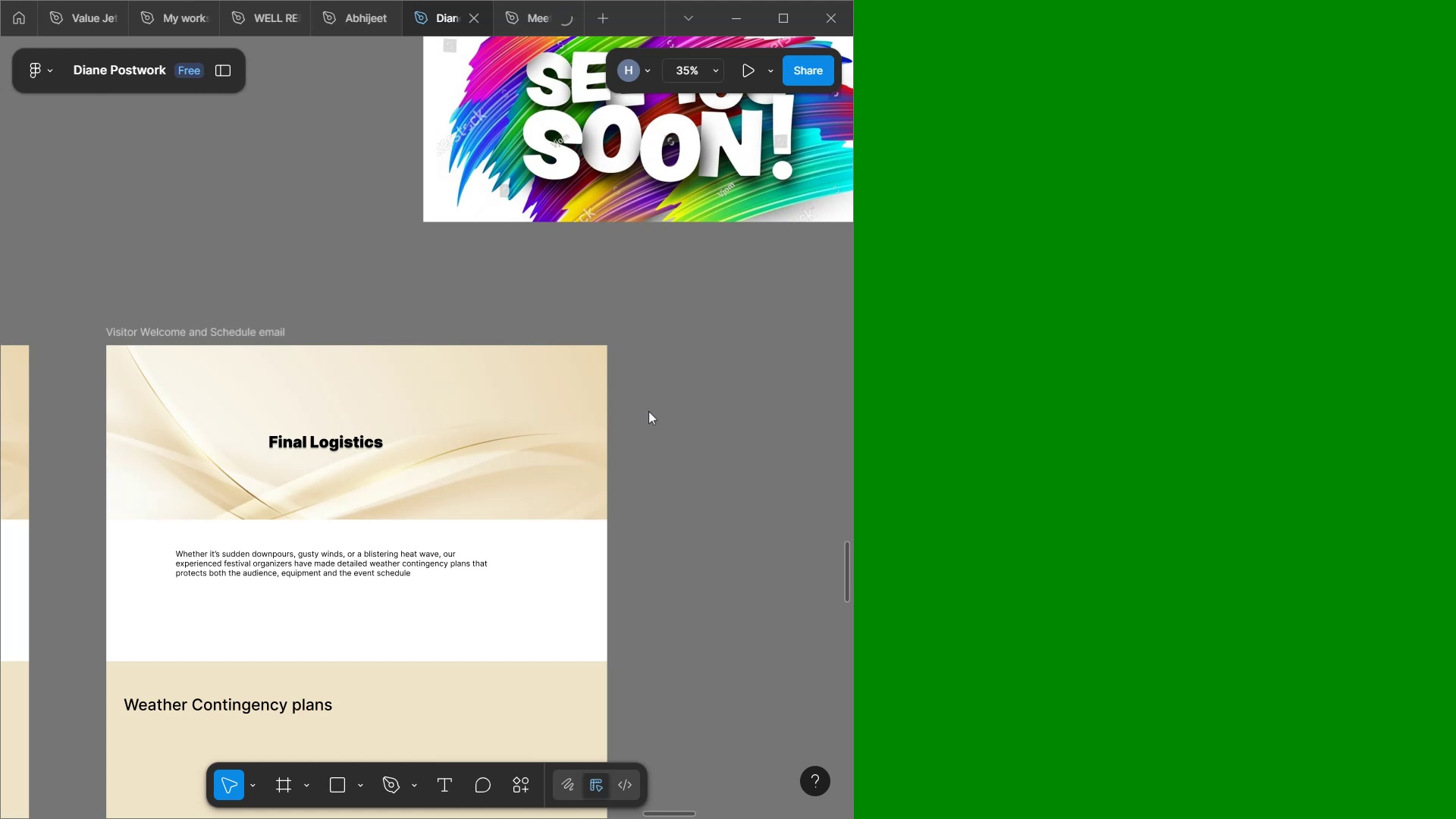 
wait(67.99)
 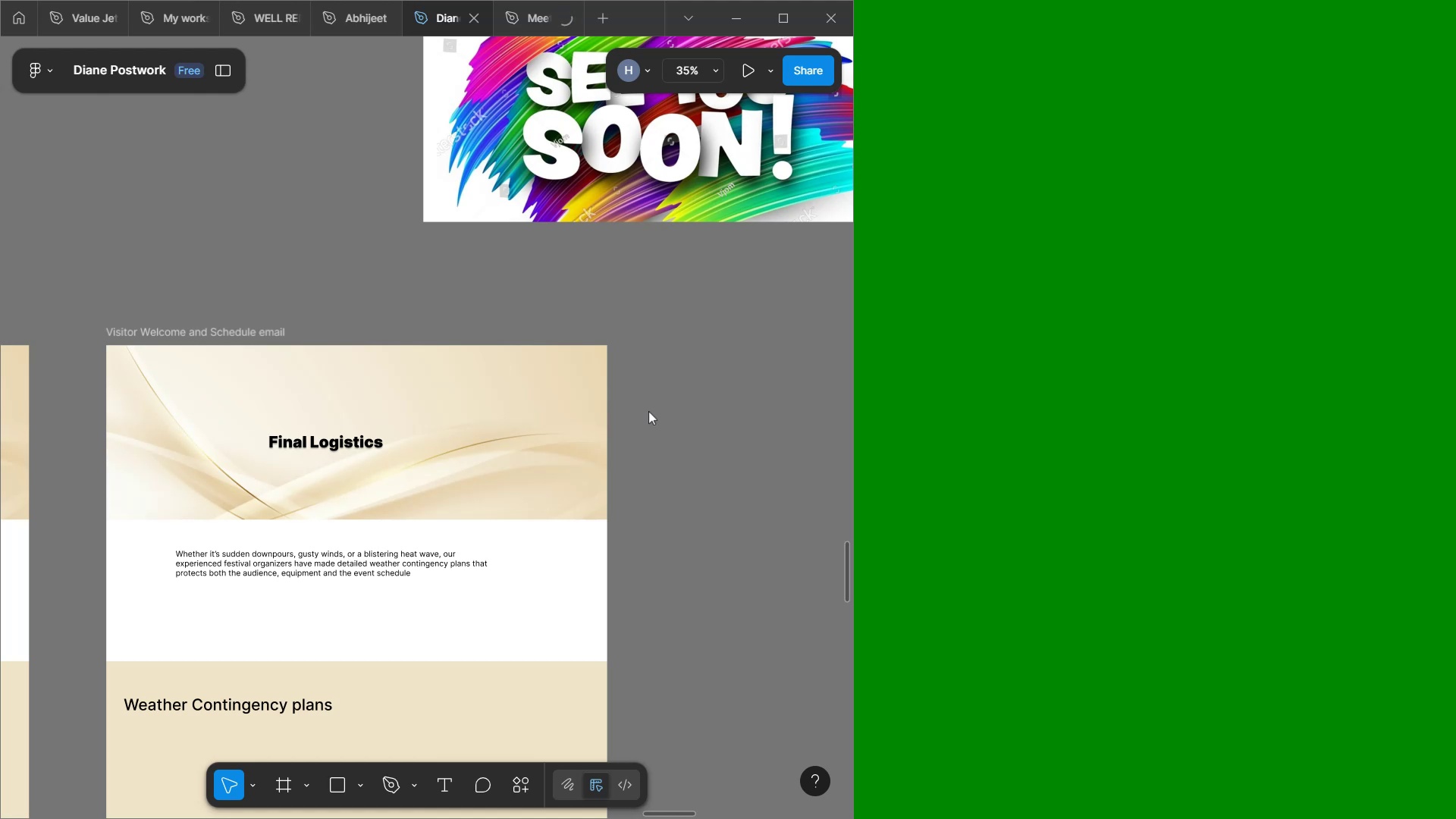 
left_click([1126, 0])
 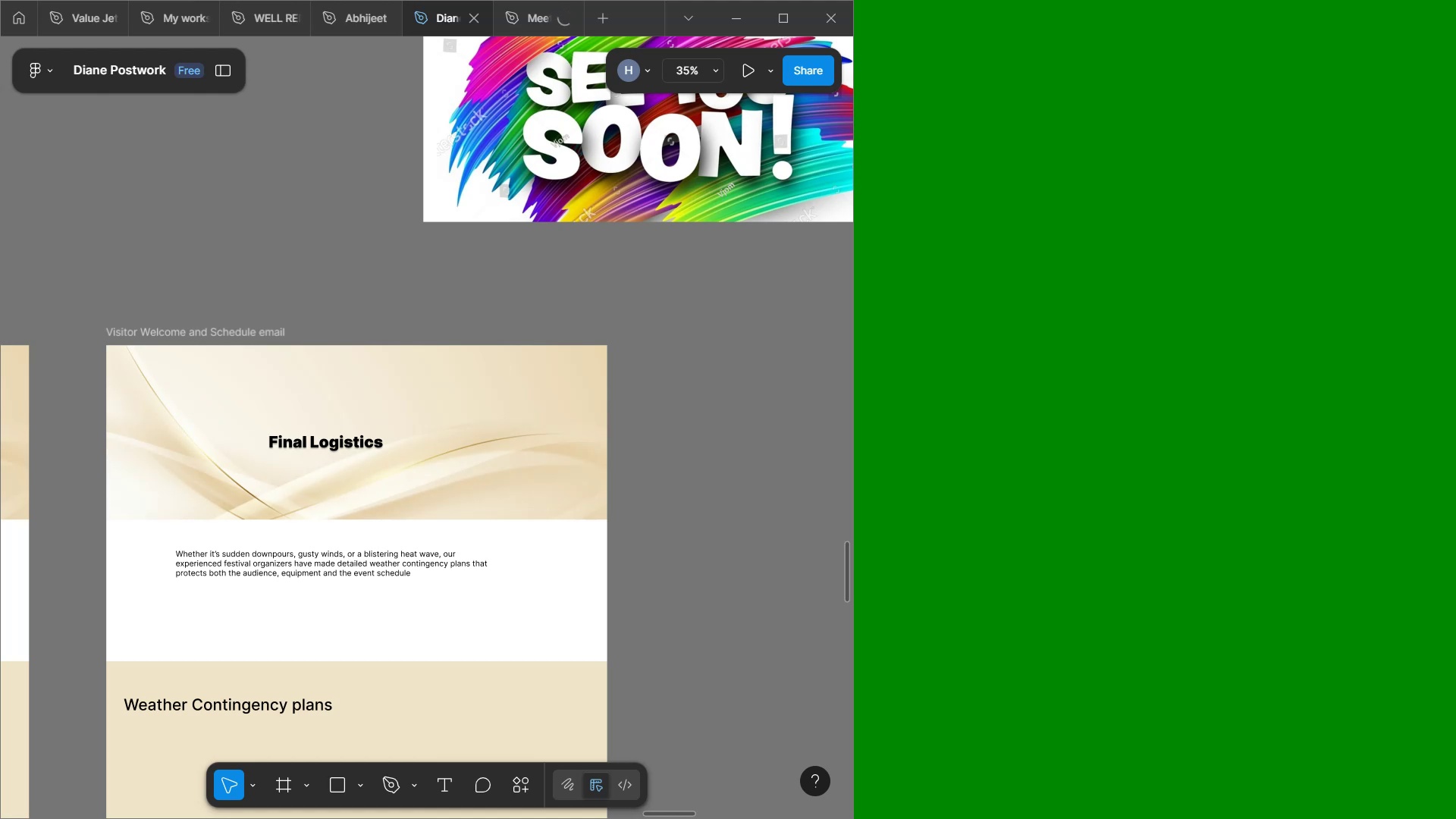 
wait(23.18)
 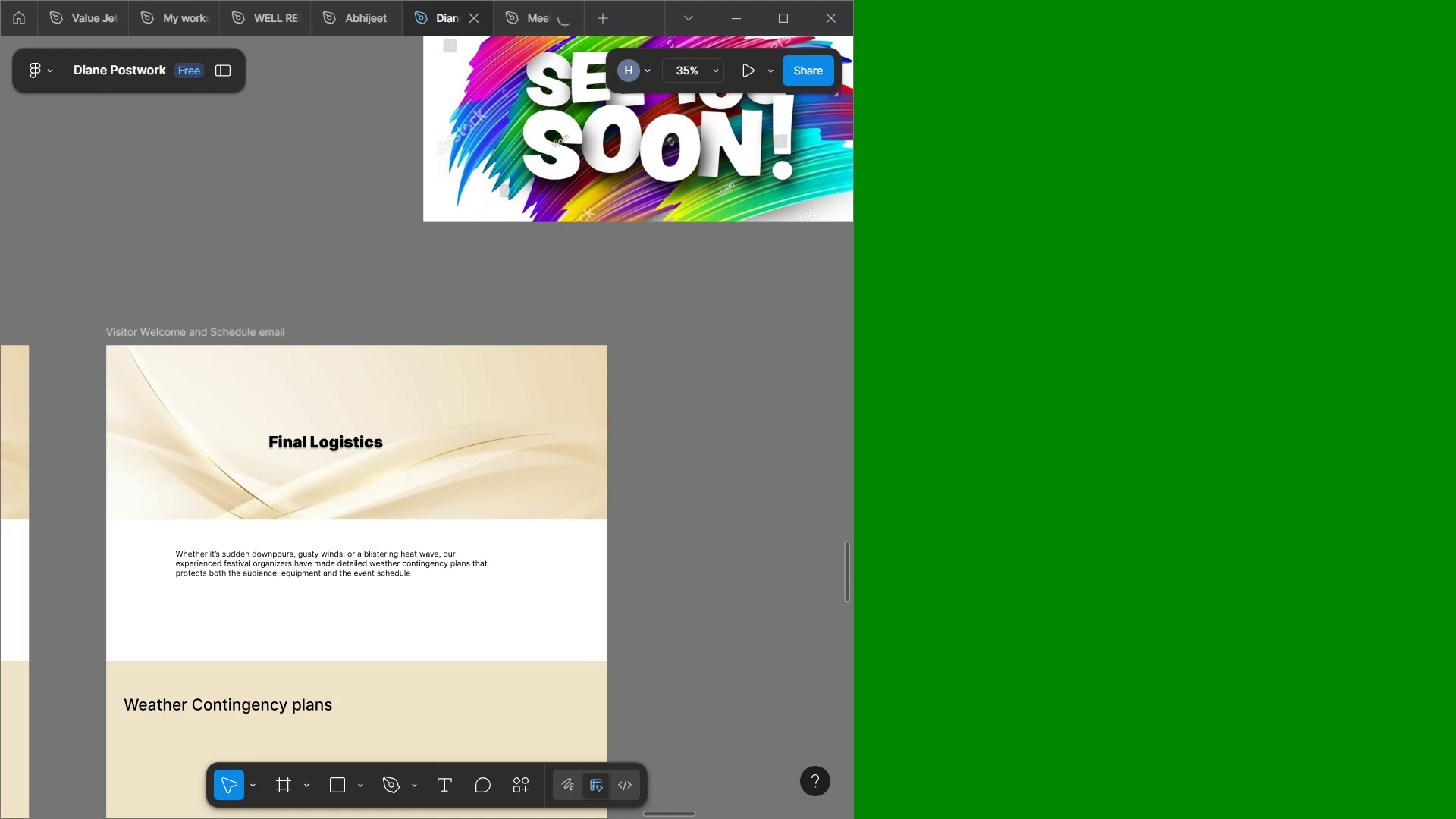 
left_click([877, 5])
 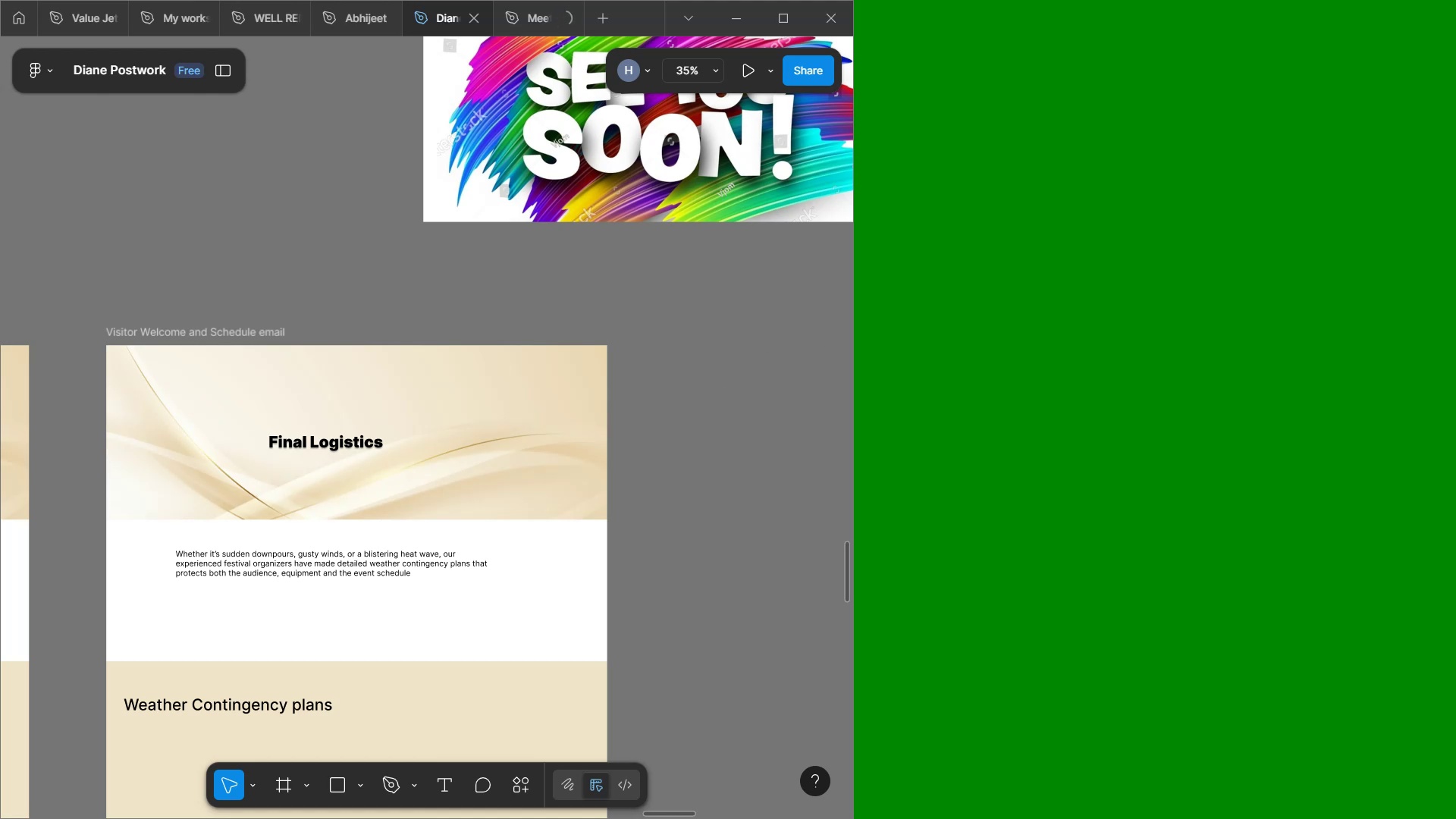 
wait(8.59)
 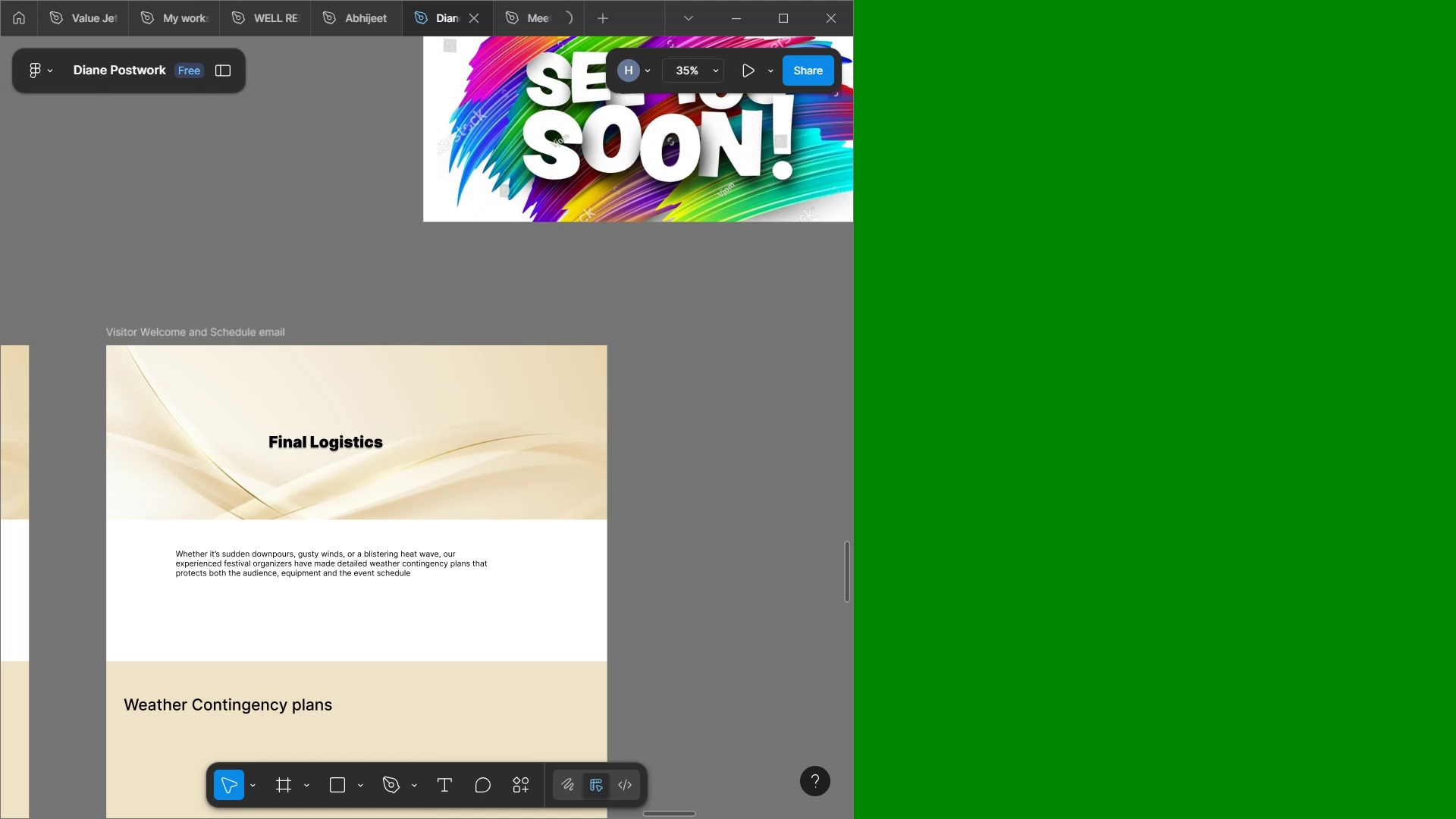 
scroll: coordinate [767, 362], scroll_direction: down, amount: 10.0
 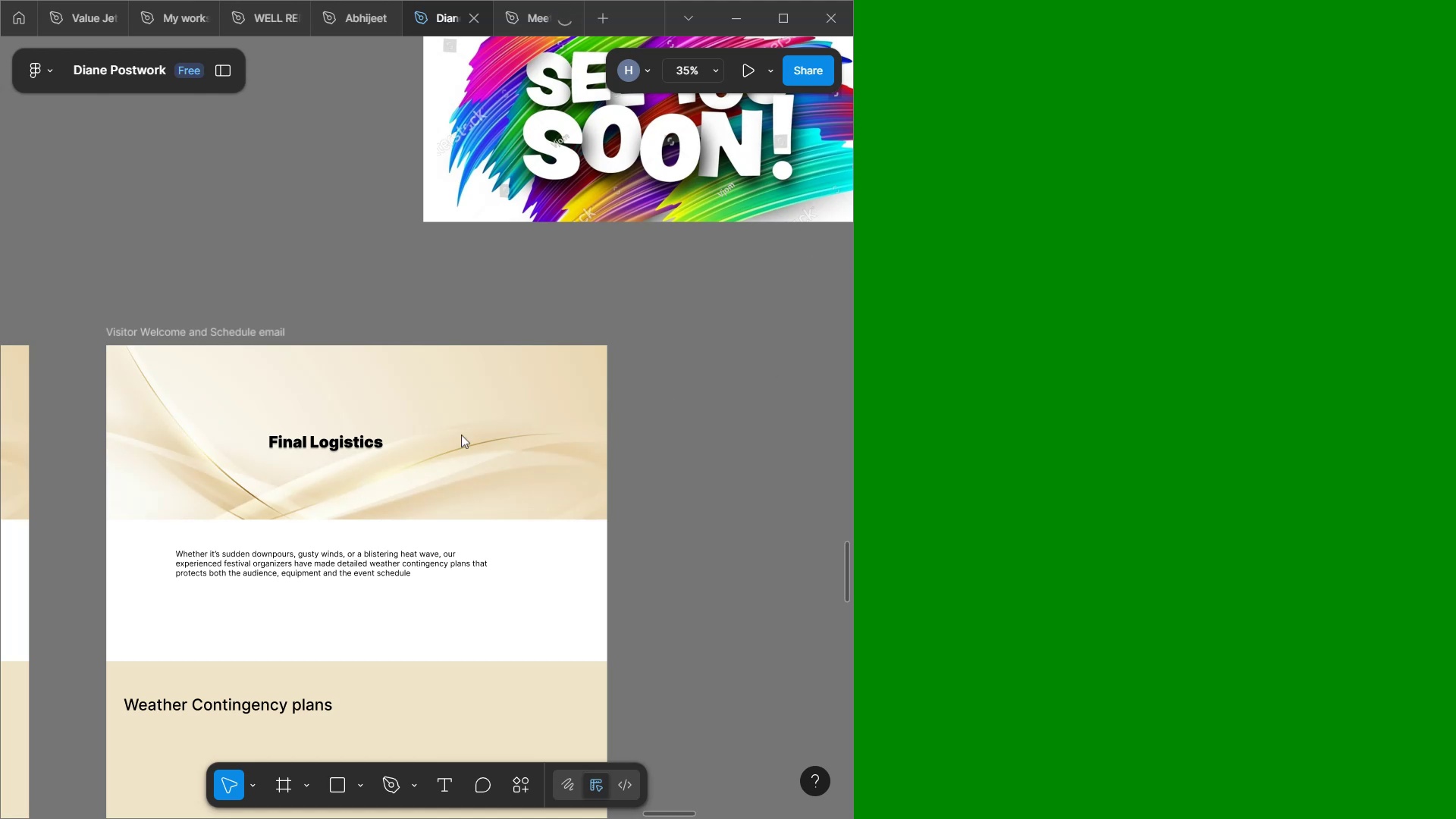 
wait(6.46)
 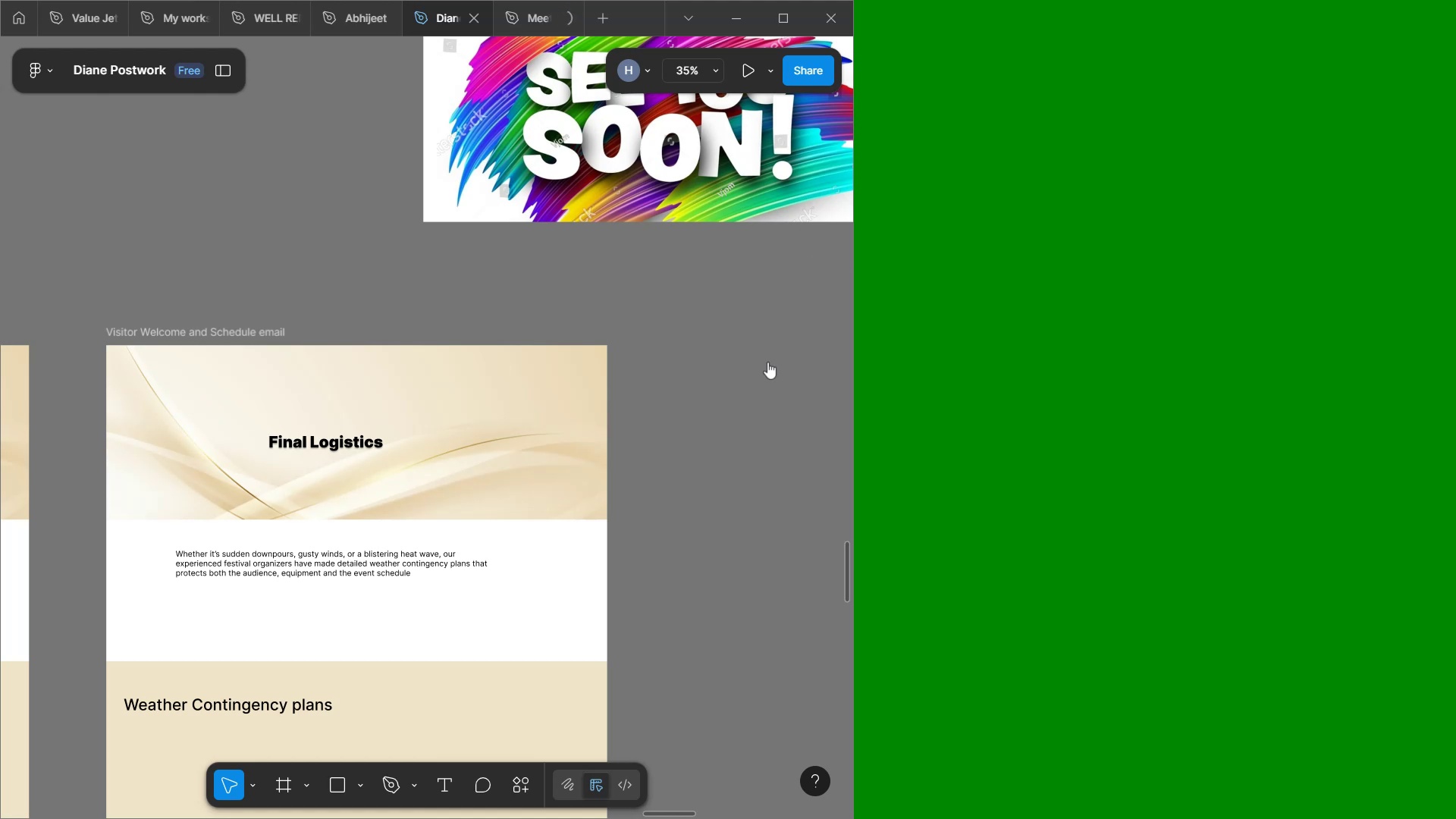 
left_click([385, 461])
 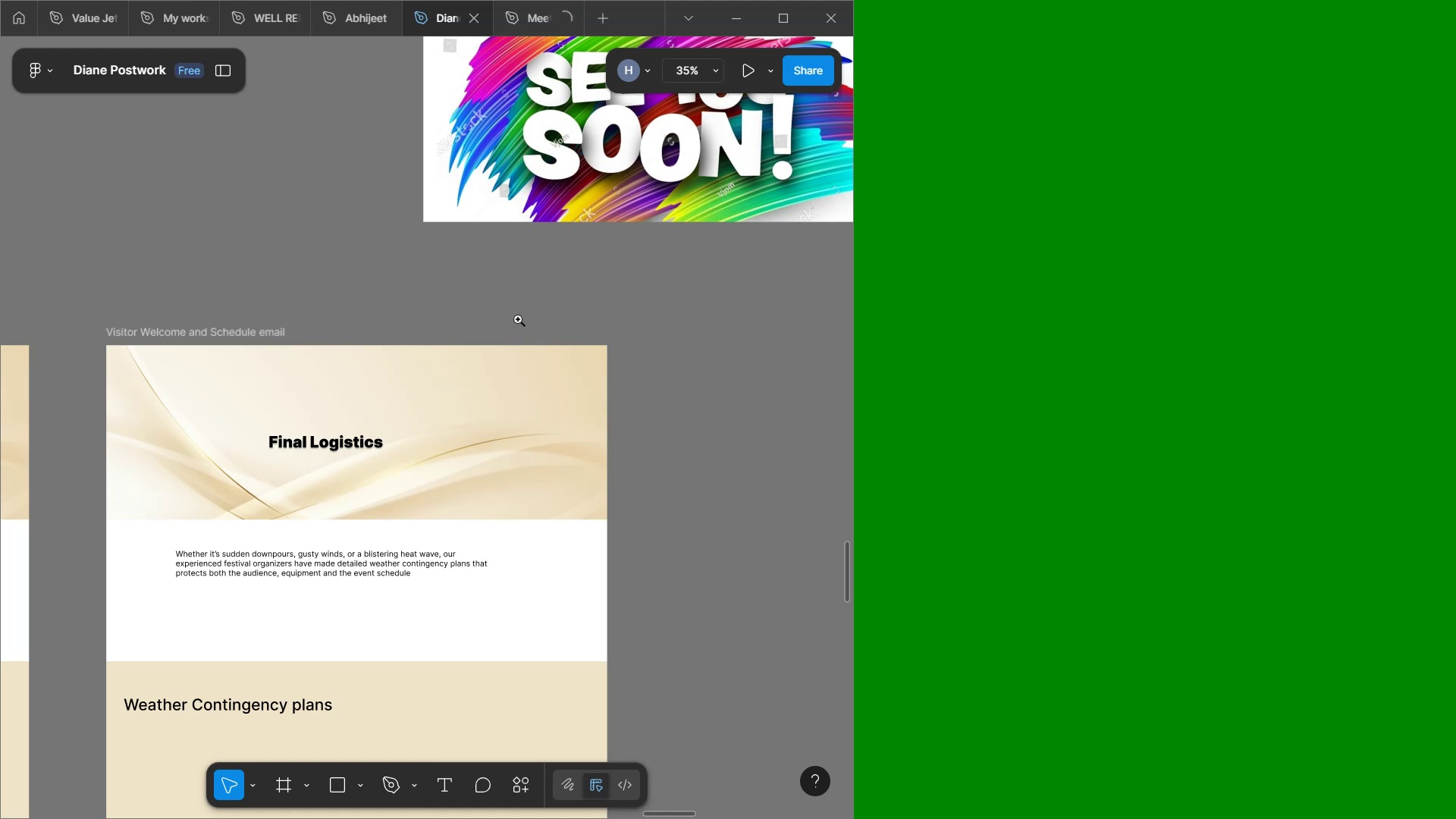 
scroll: coordinate [731, 356], scroll_direction: down, amount: 4.0
 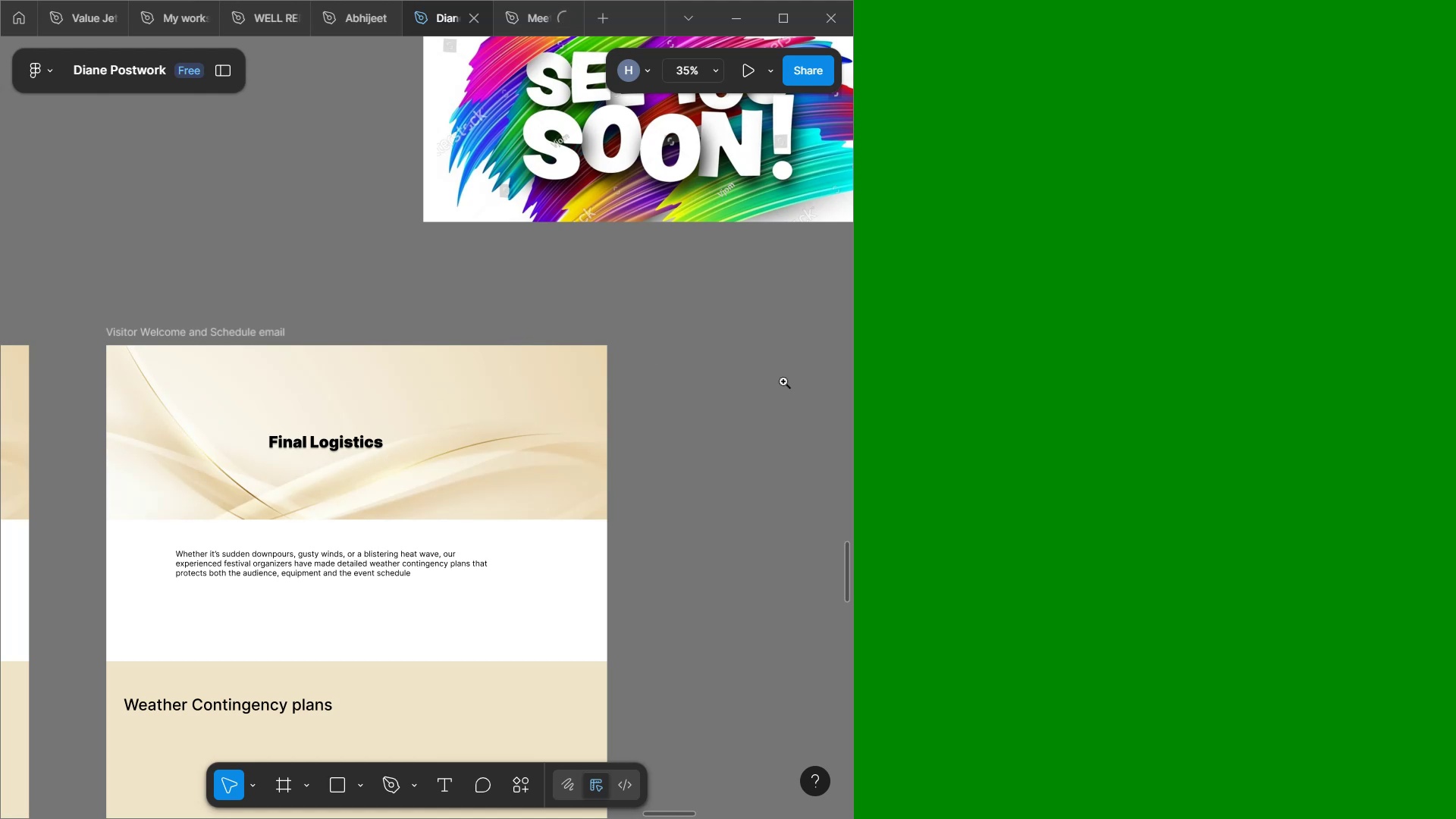 
scroll: coordinate [801, 382], scroll_direction: up, amount: 2.0
 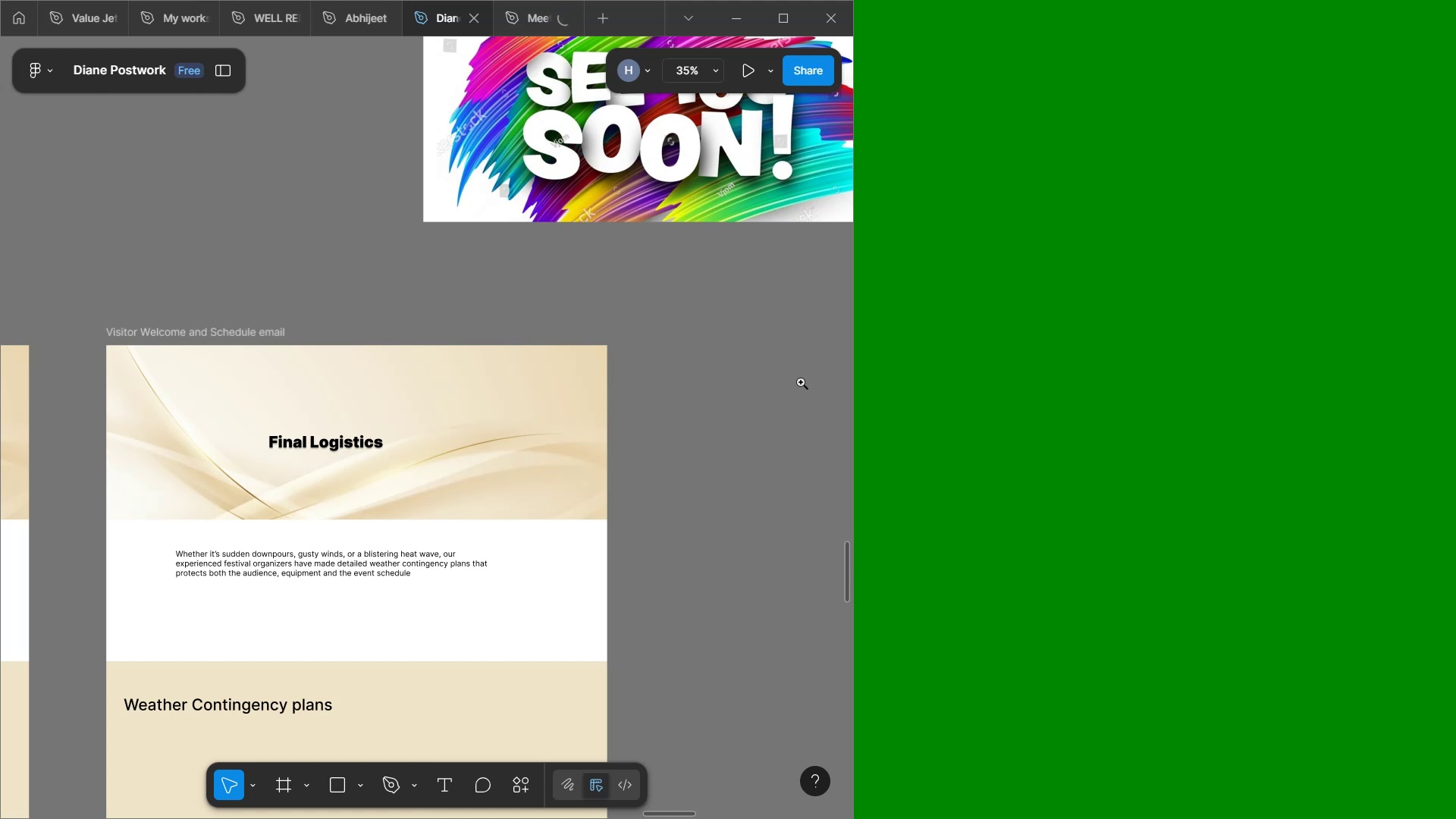 
scroll: coordinate [801, 382], scroll_direction: down, amount: 2.0
 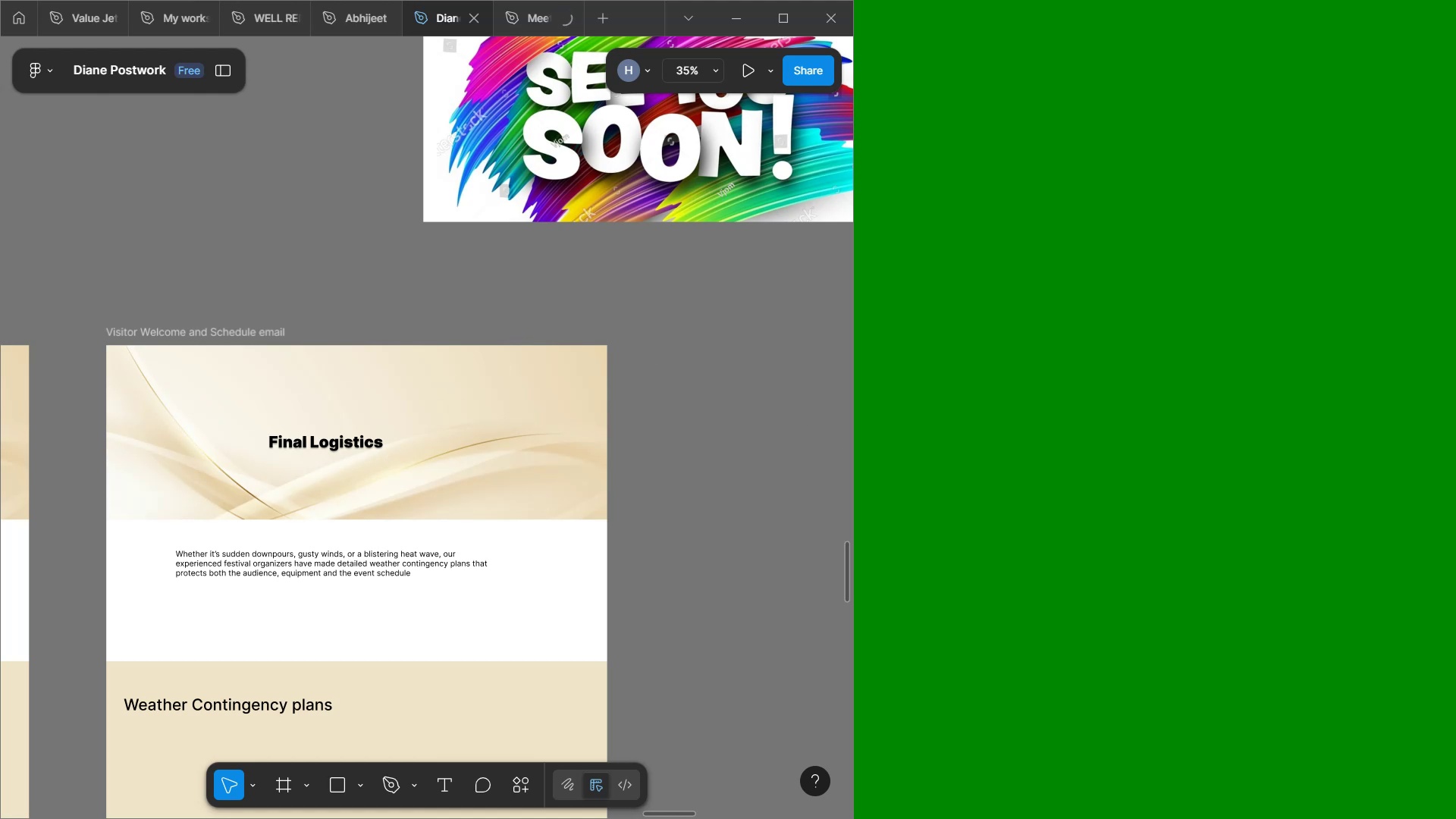 
scroll: coordinate [888, 553], scroll_direction: up, amount: 4.0
 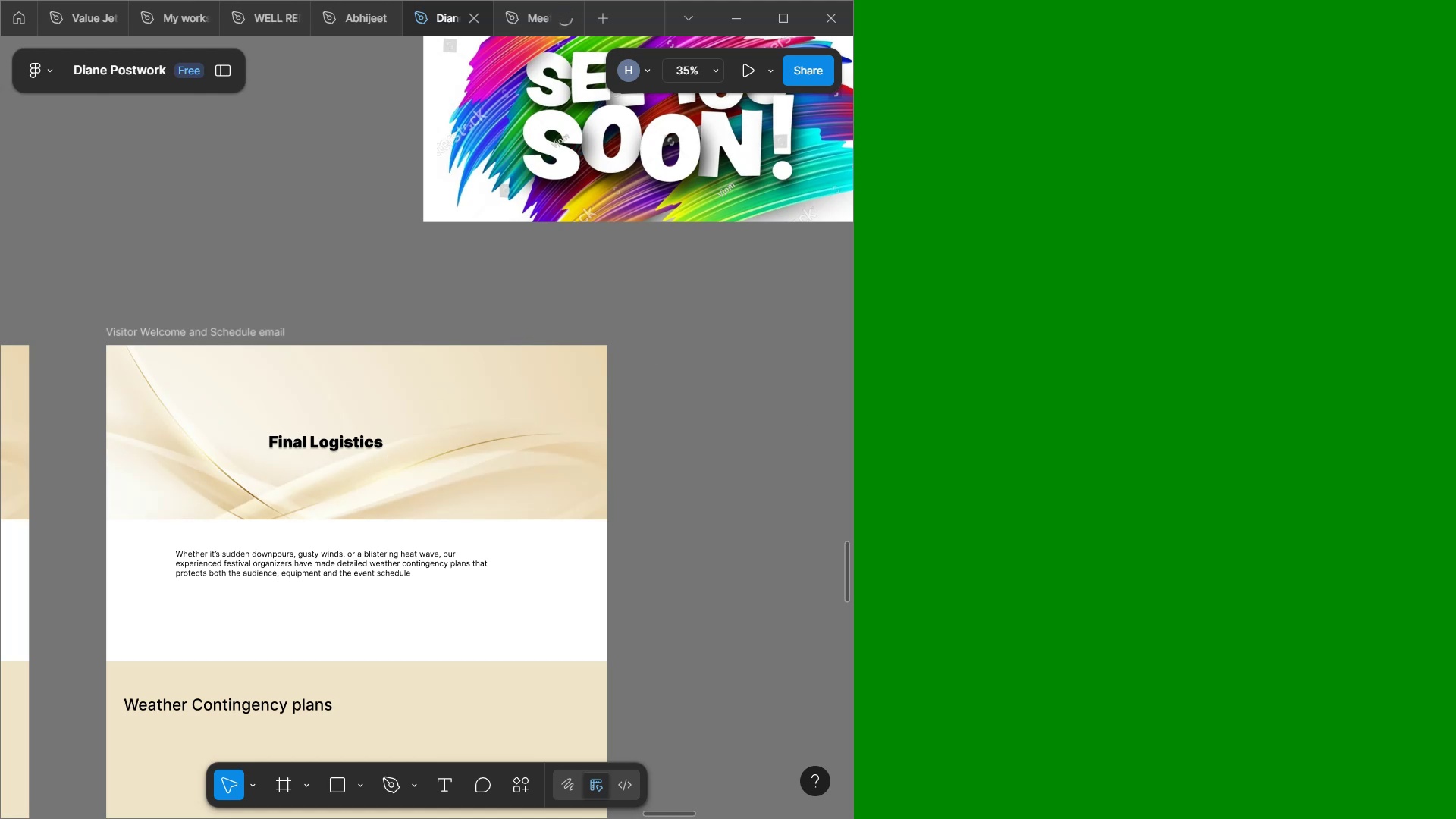 
left_click([1269, 366])
 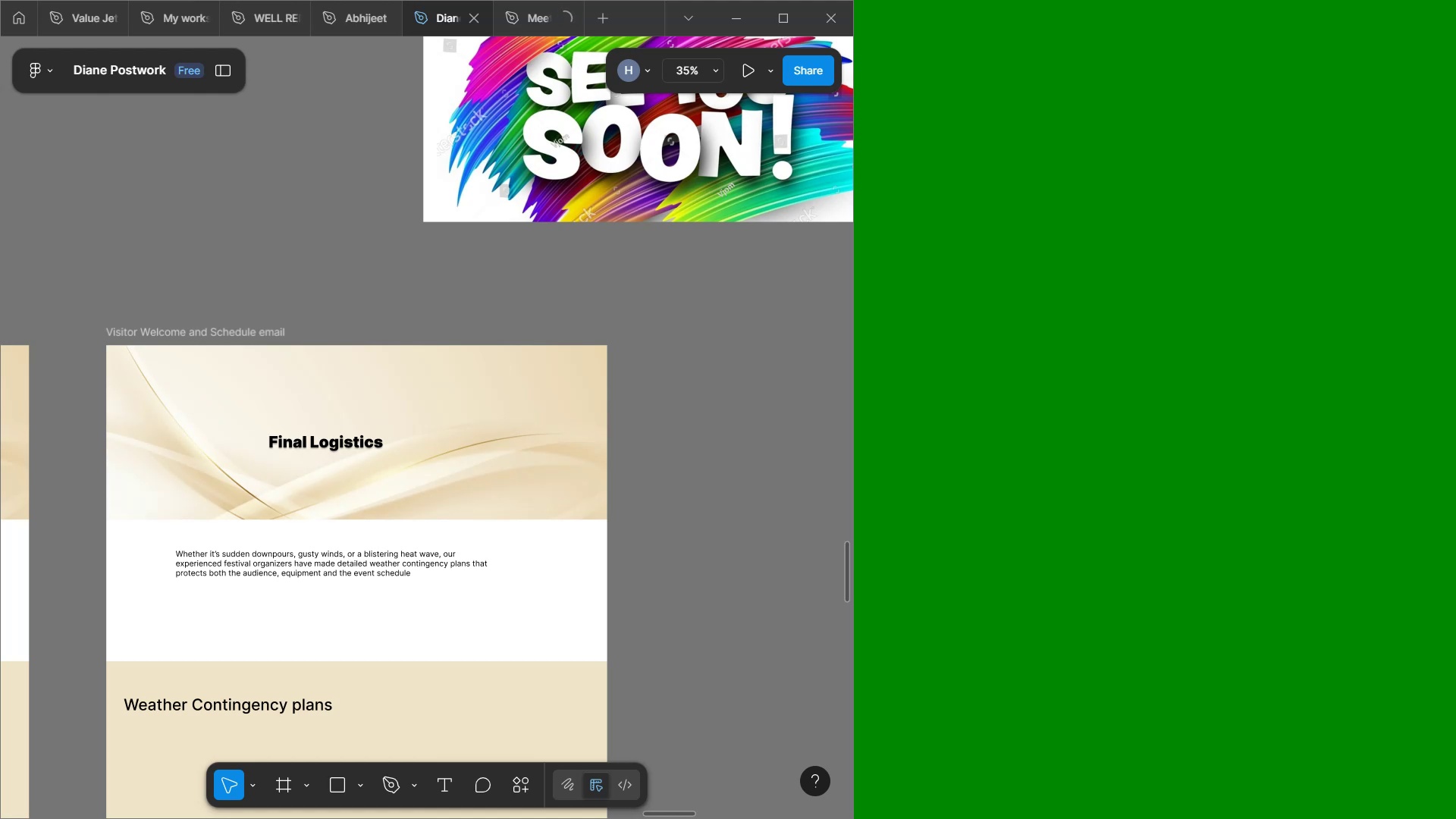 
wait(5.83)
 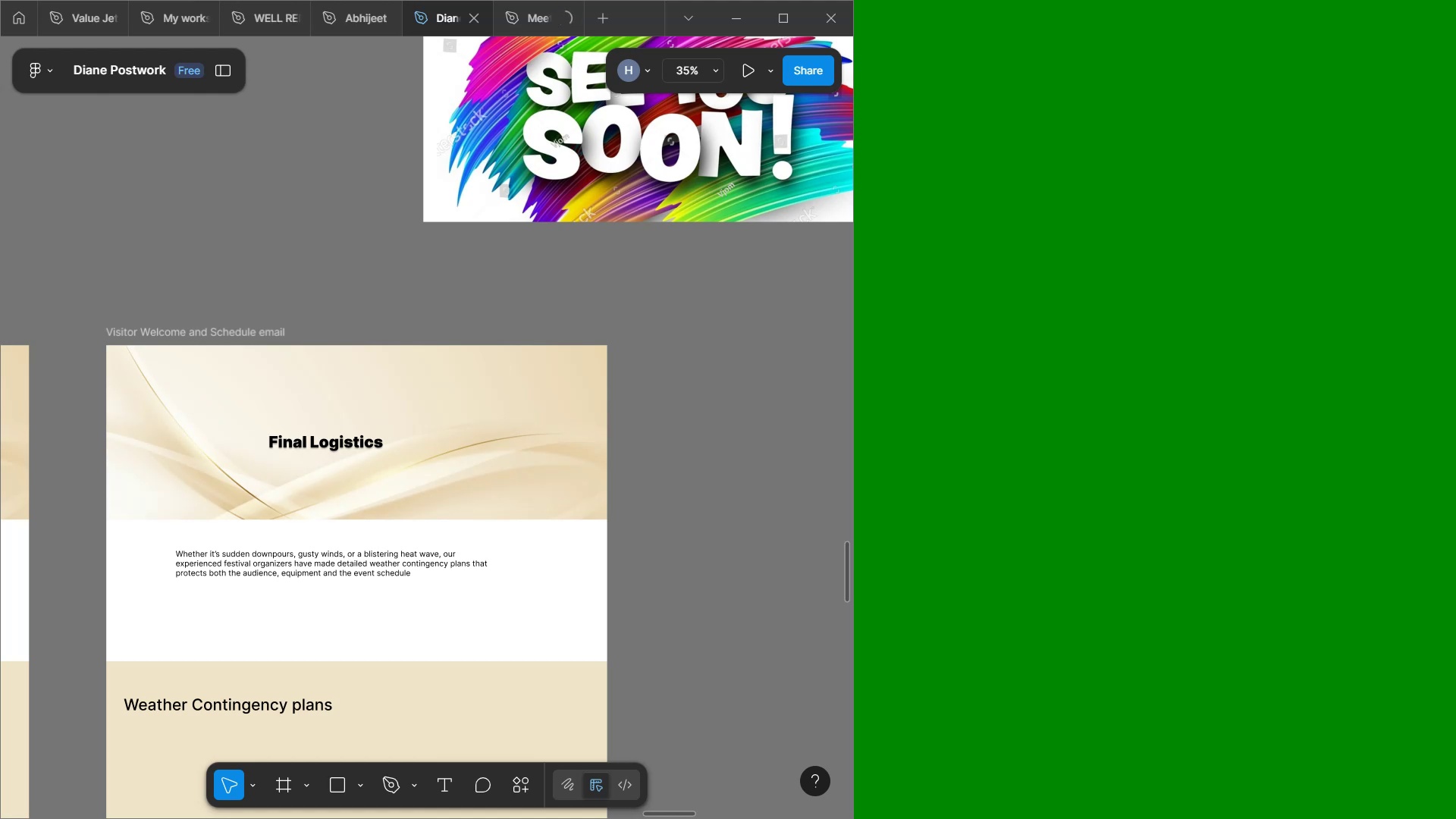 
left_click([1277, 356])
 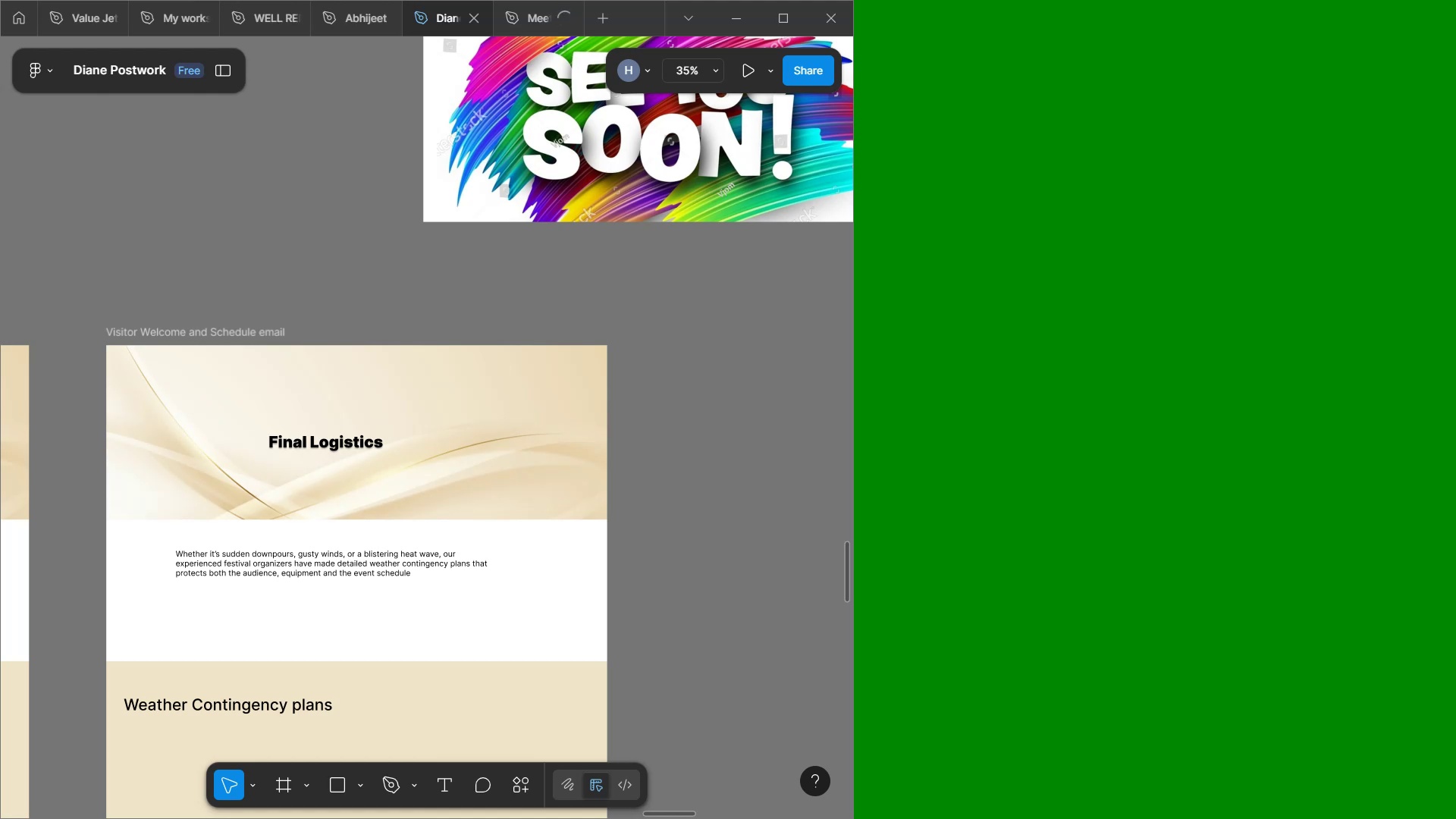 
wait(9.38)
 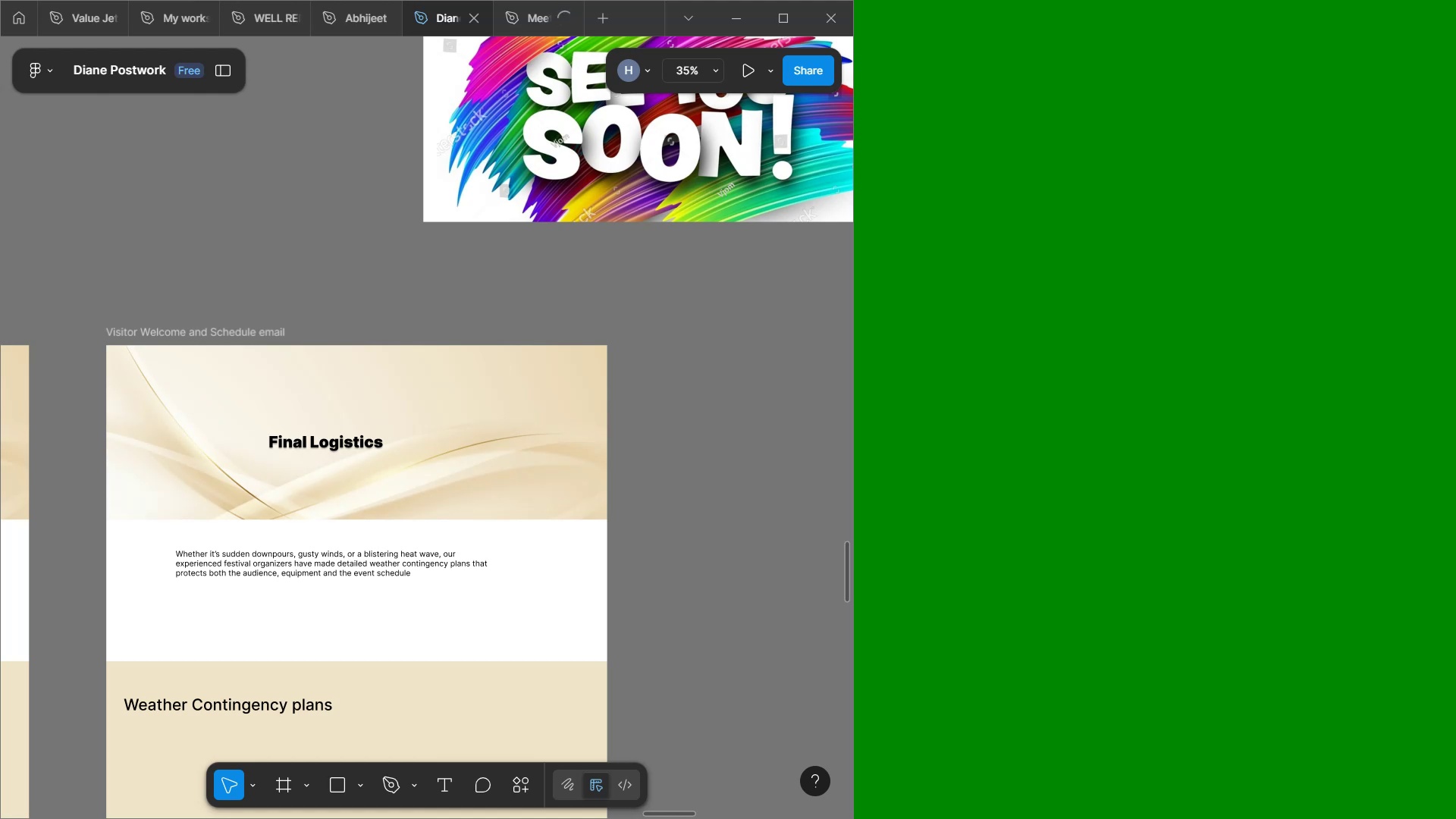 
left_click([1117, 288])
 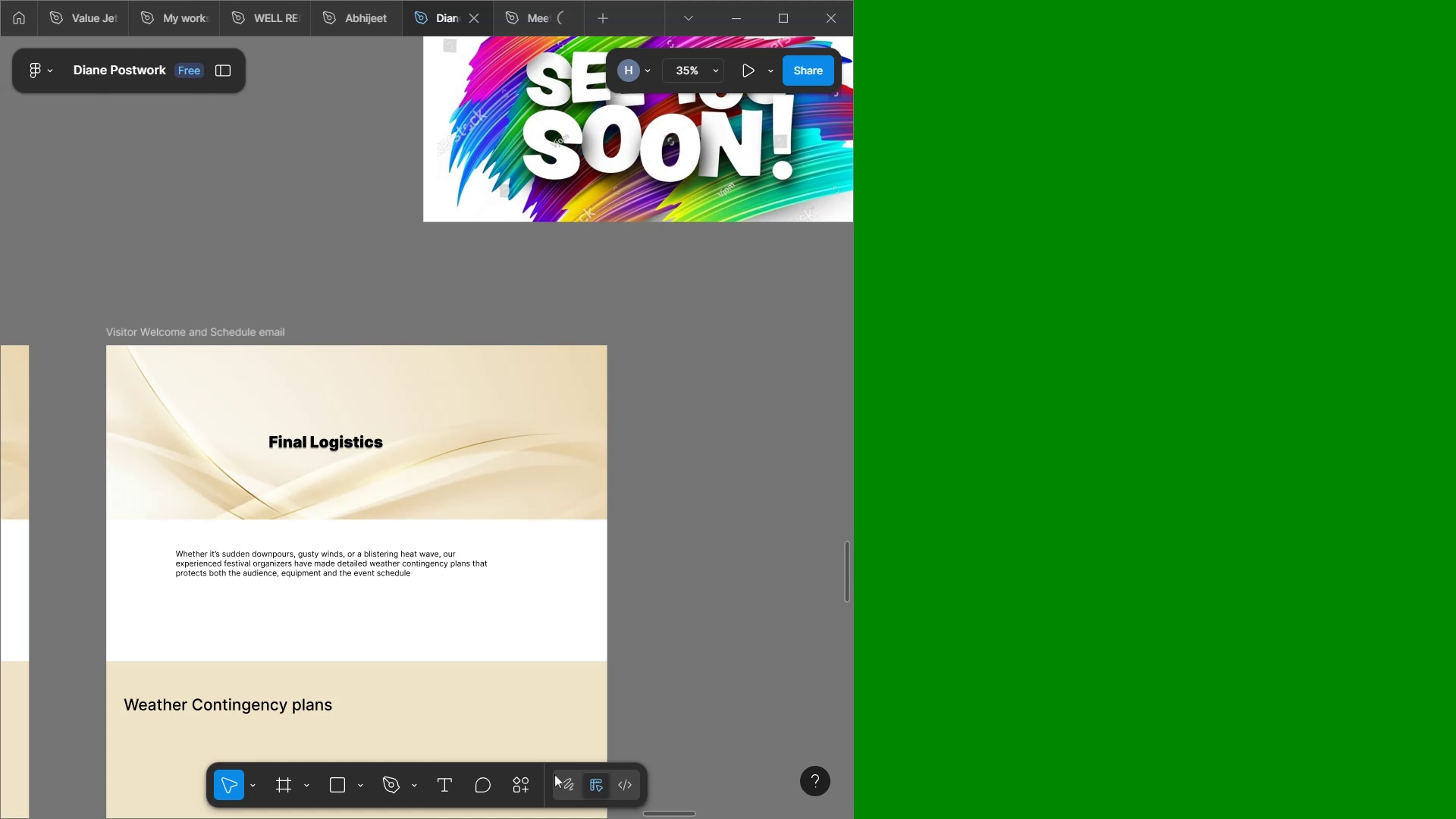 
left_click([589, 813])
 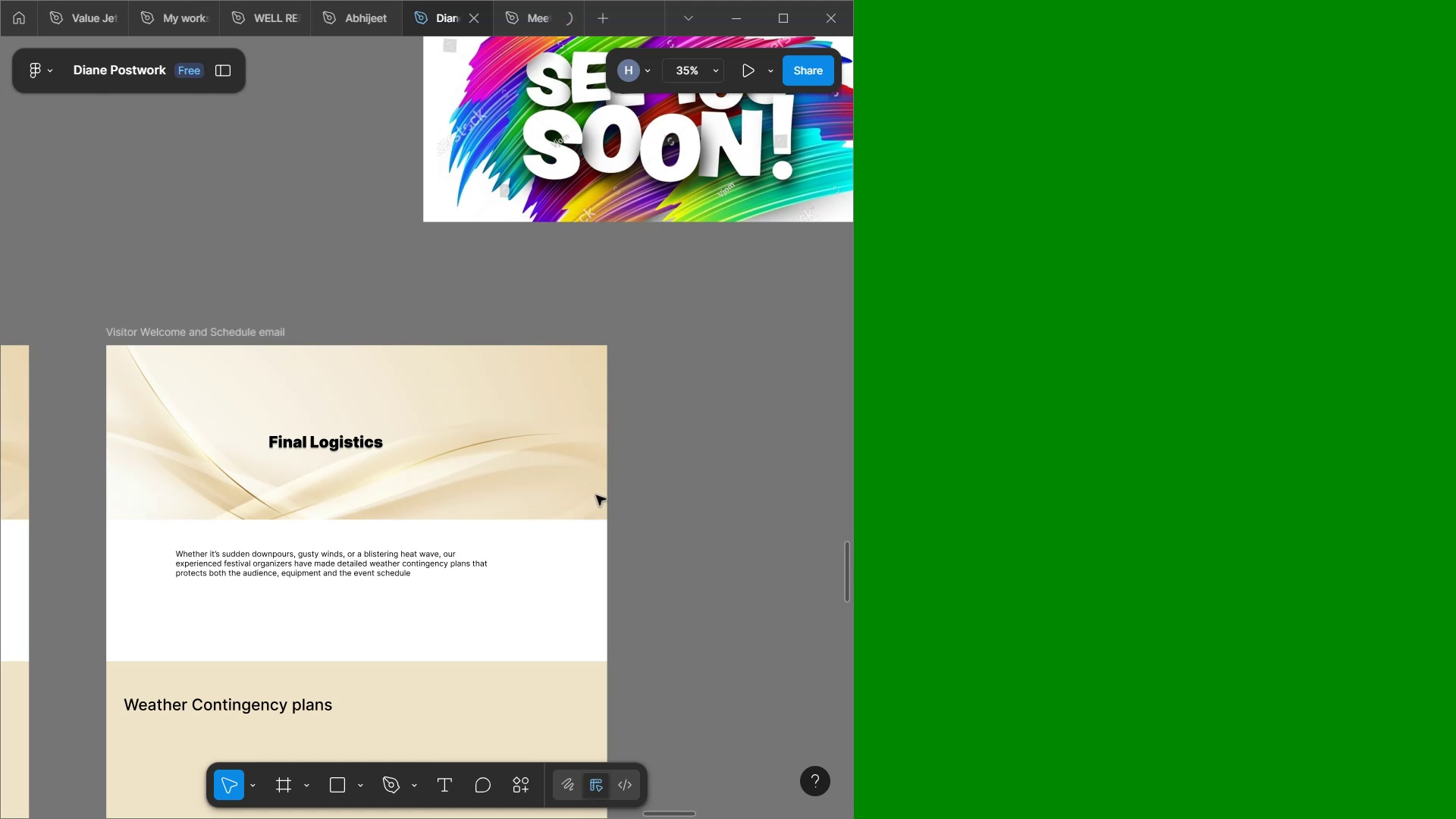 
left_click([611, 461])
 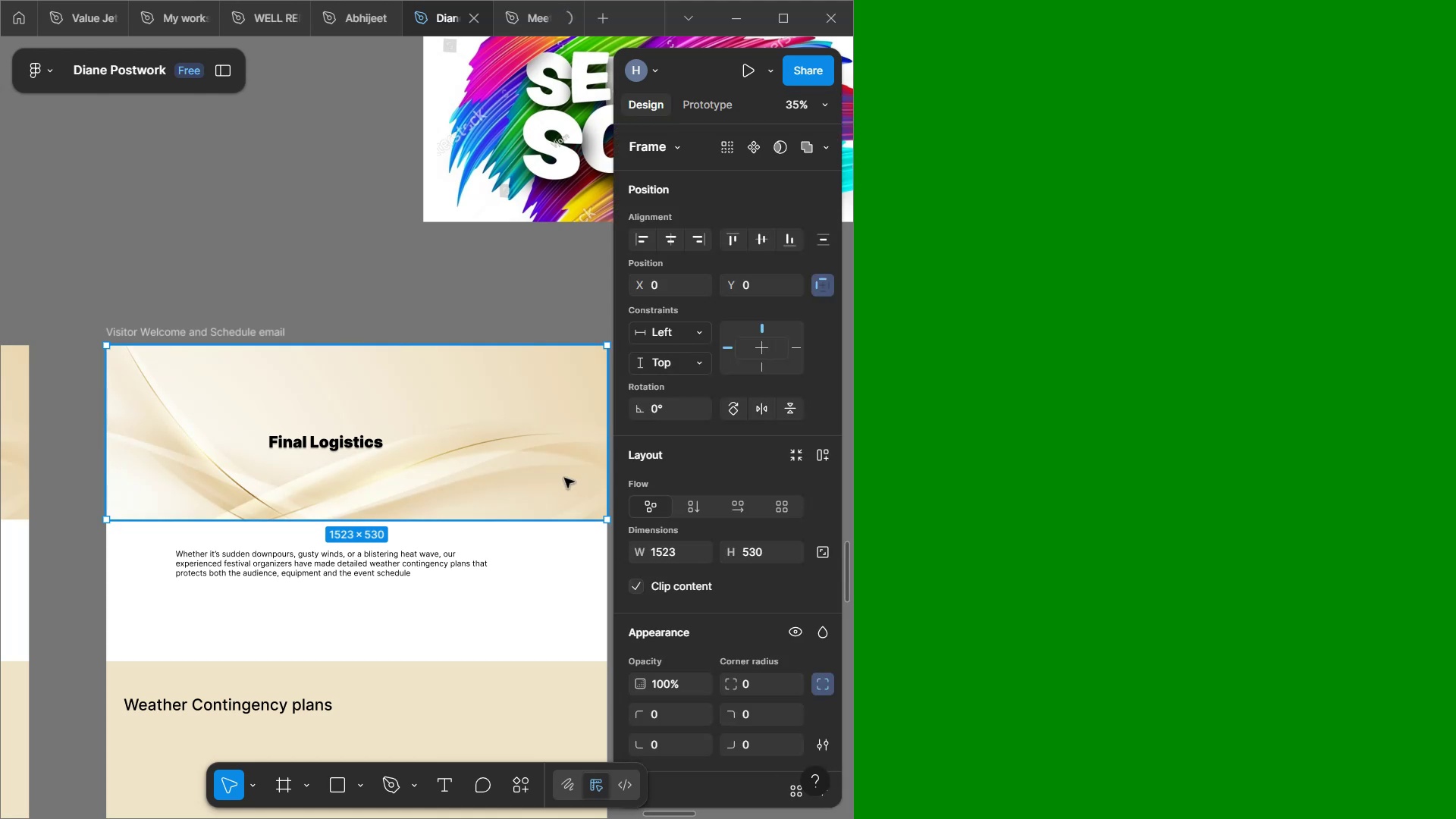 
key(Backspace)
 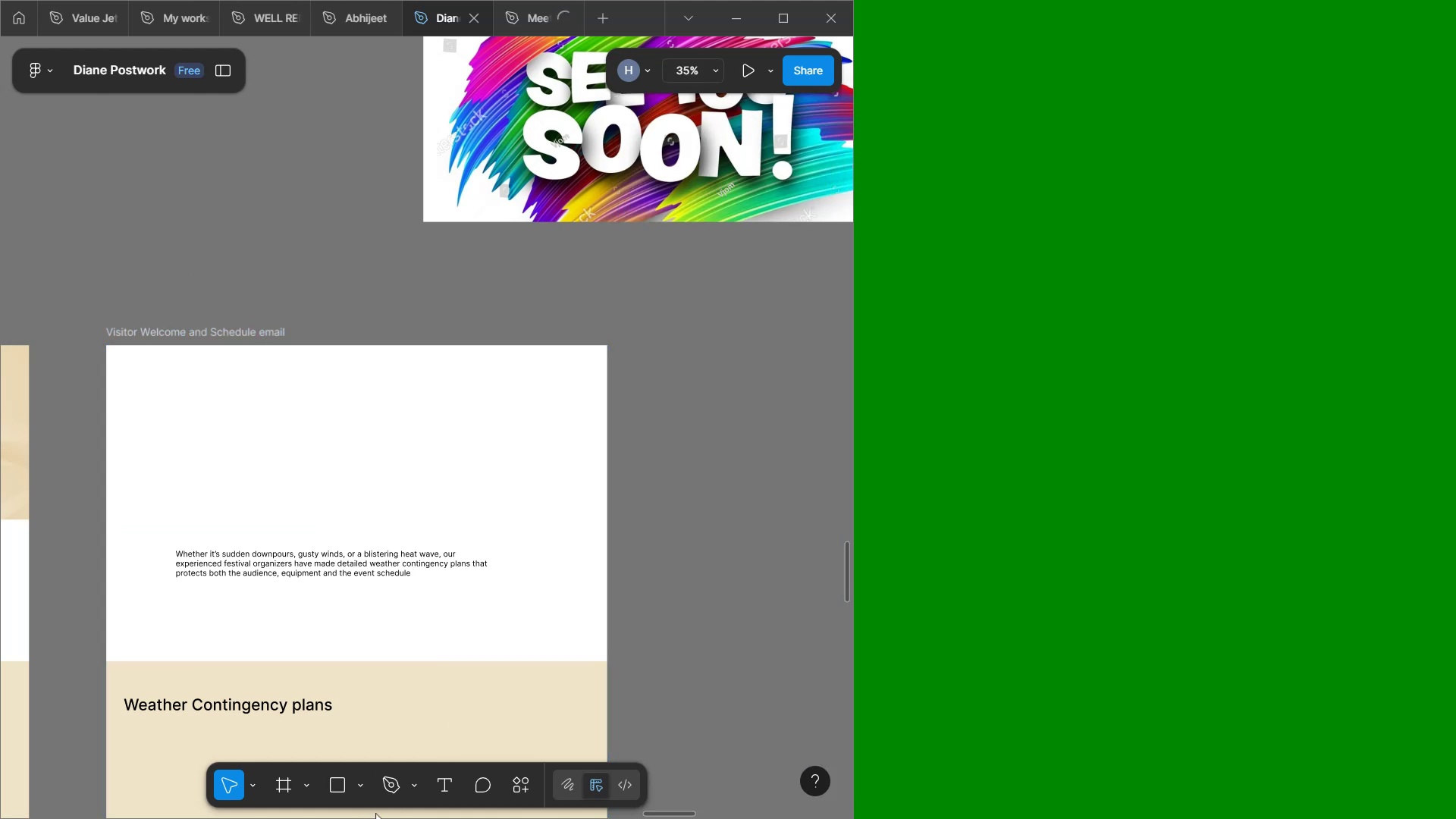 
left_click([353, 727])
 